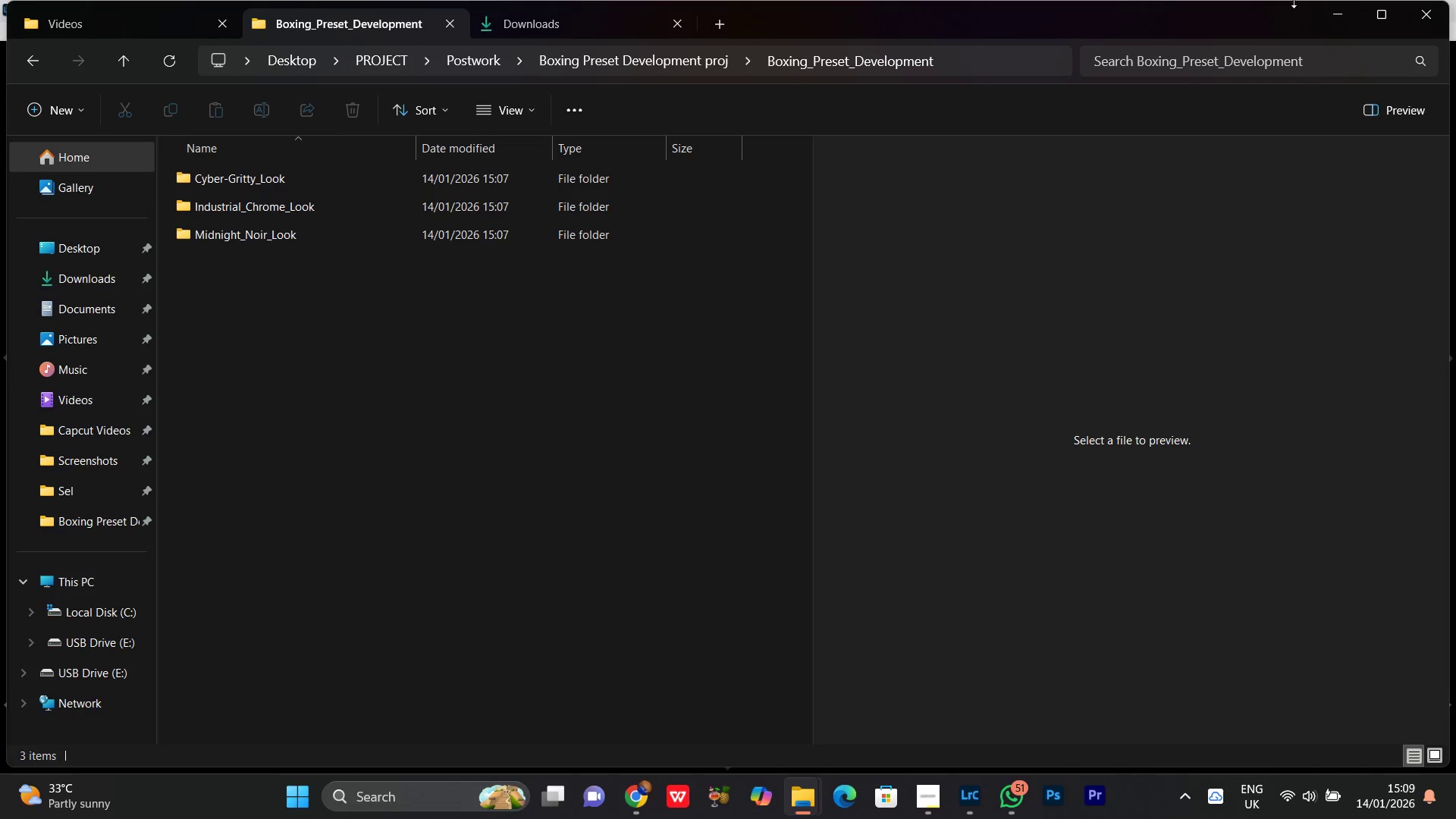 
left_click([1331, 19])
 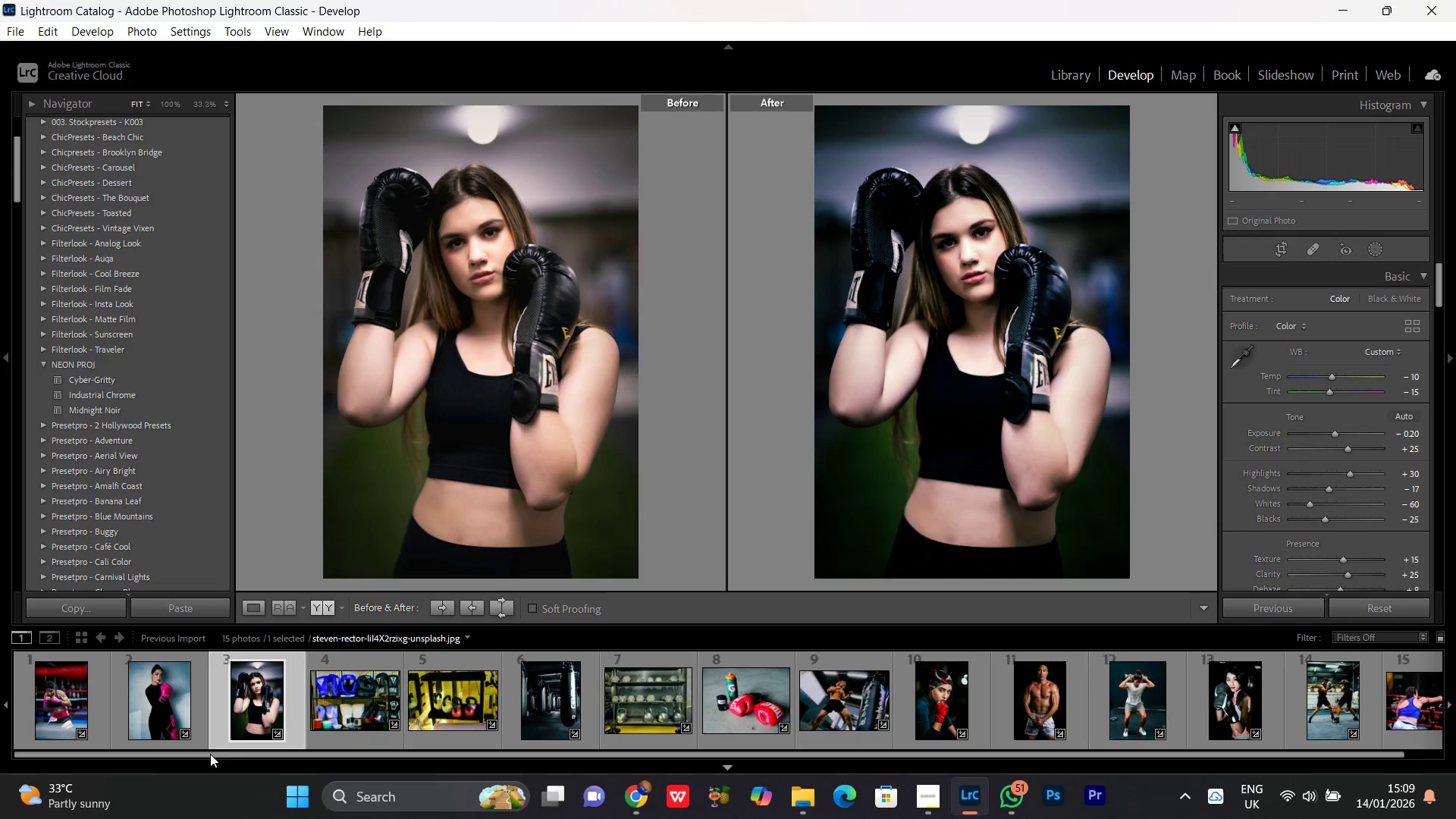 
left_click([165, 698])
 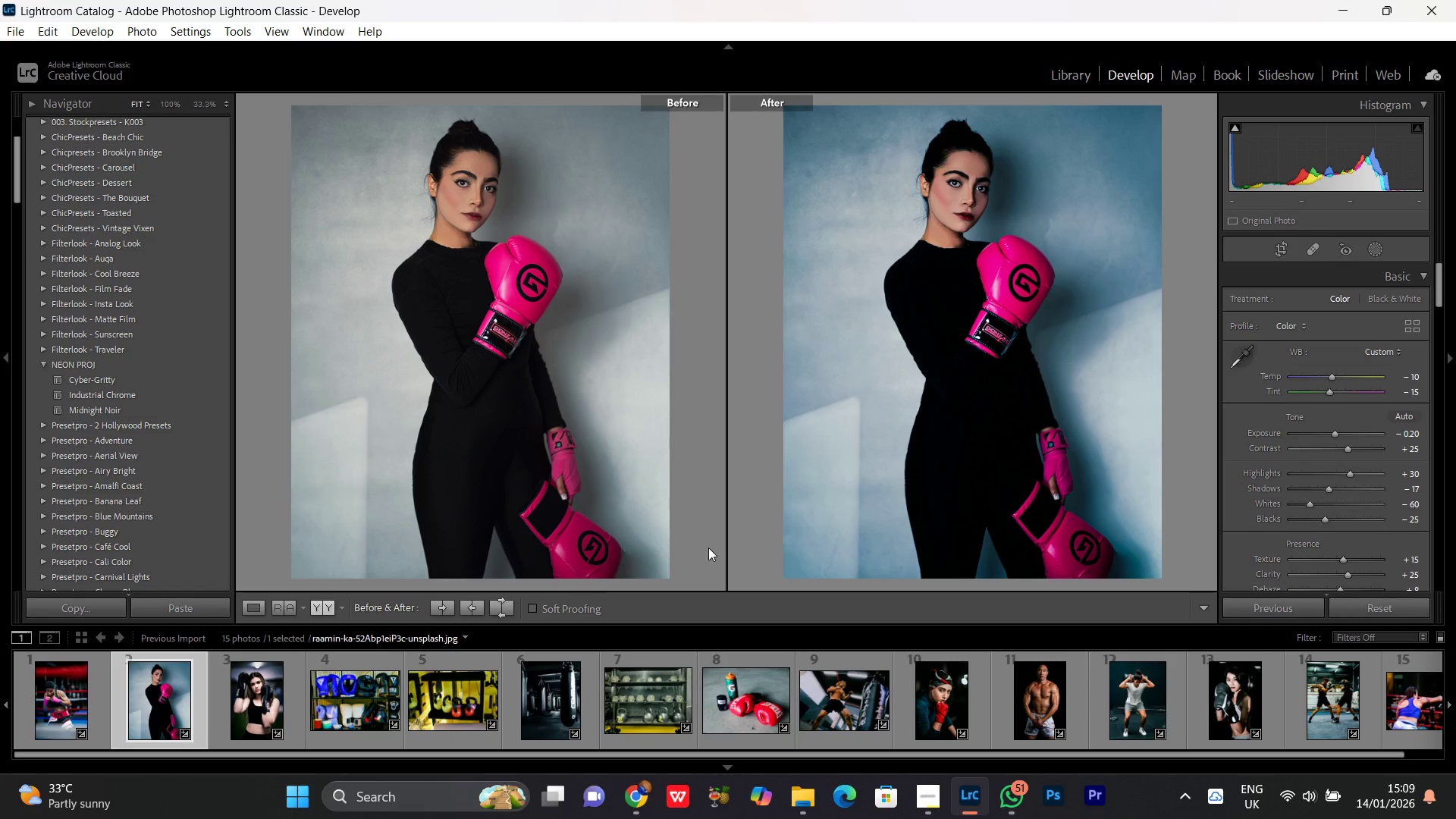 
wait(7.14)
 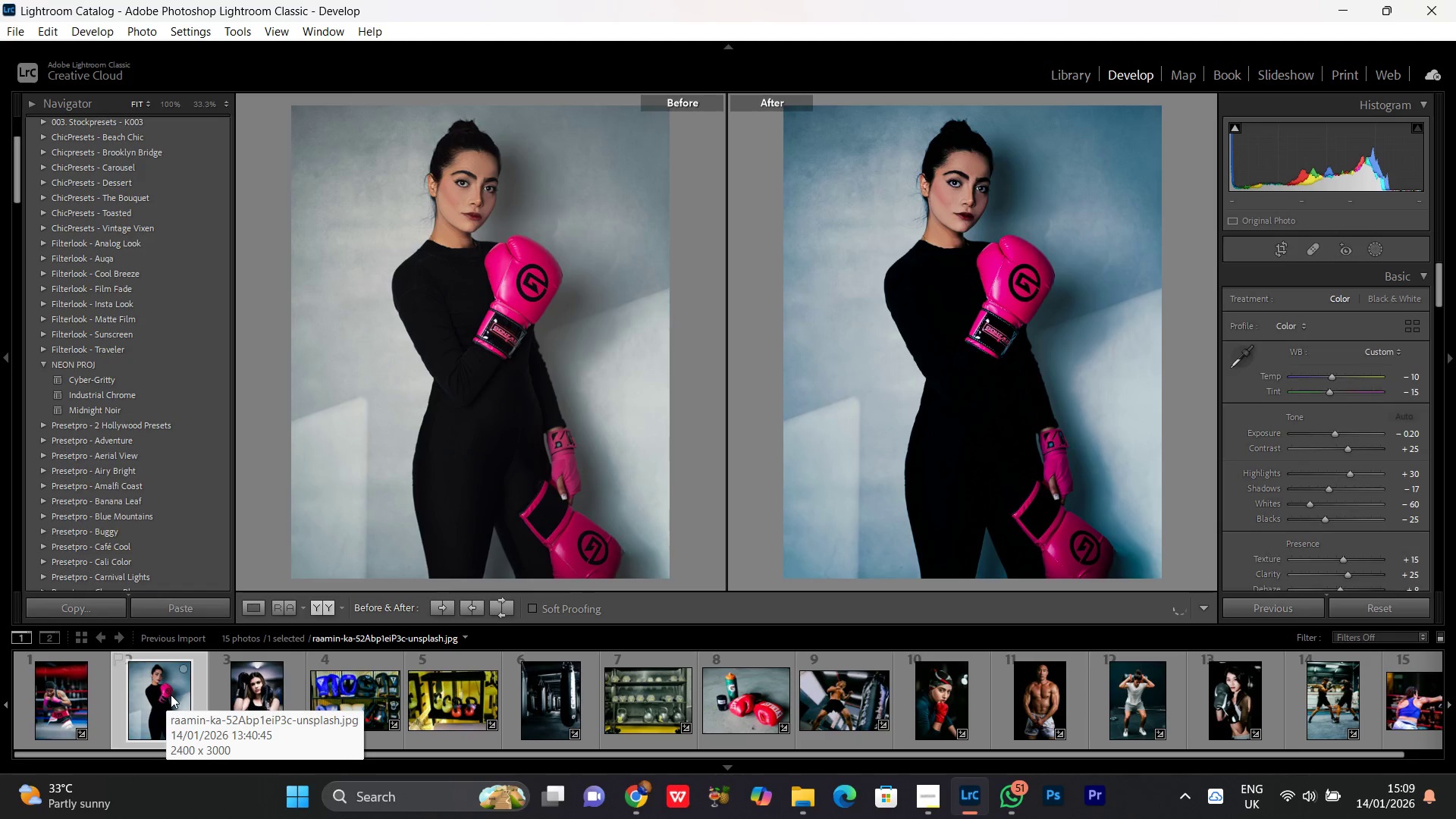 
mouse_move([1316, 708])
 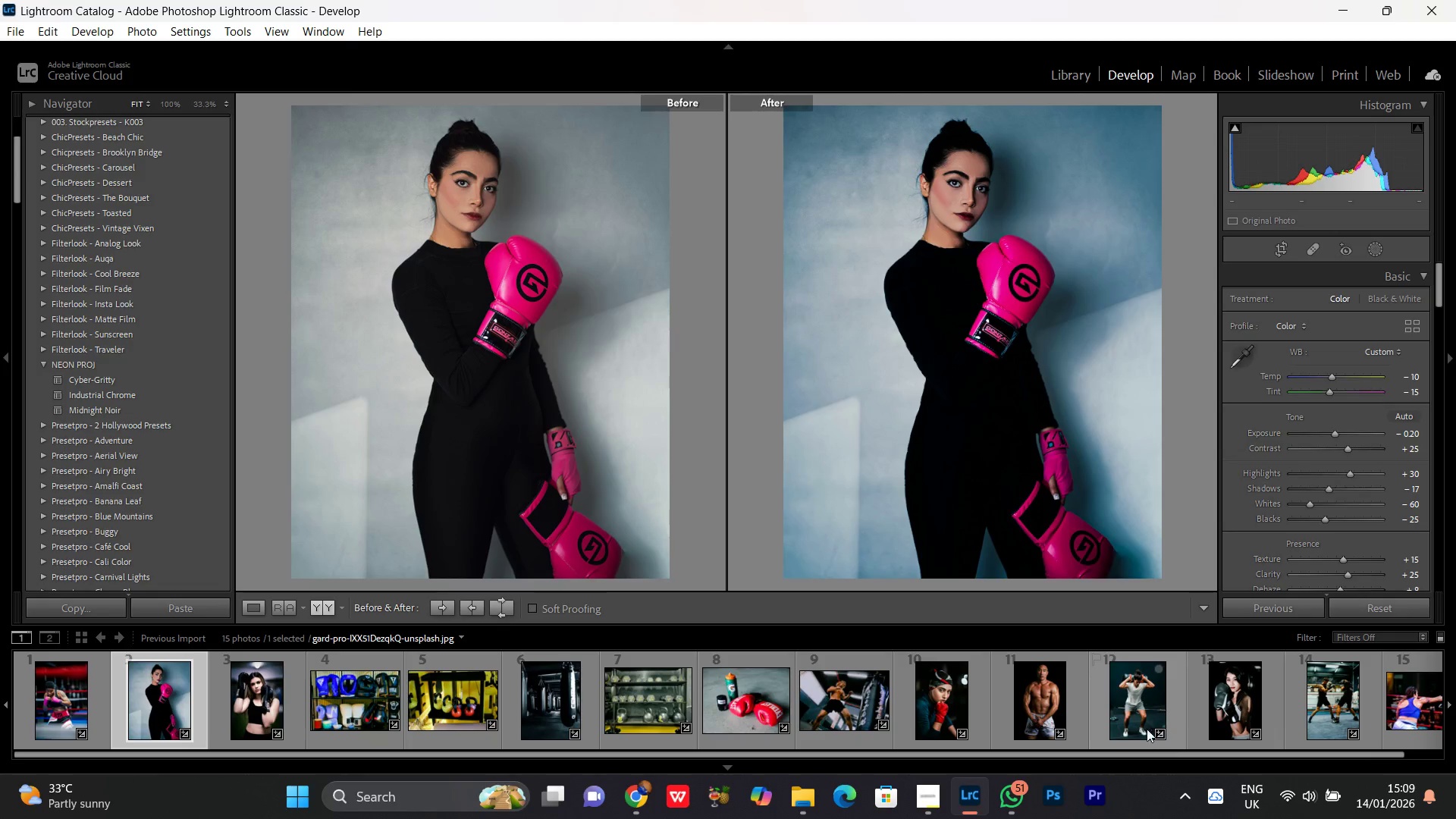 
left_click([1138, 713])
 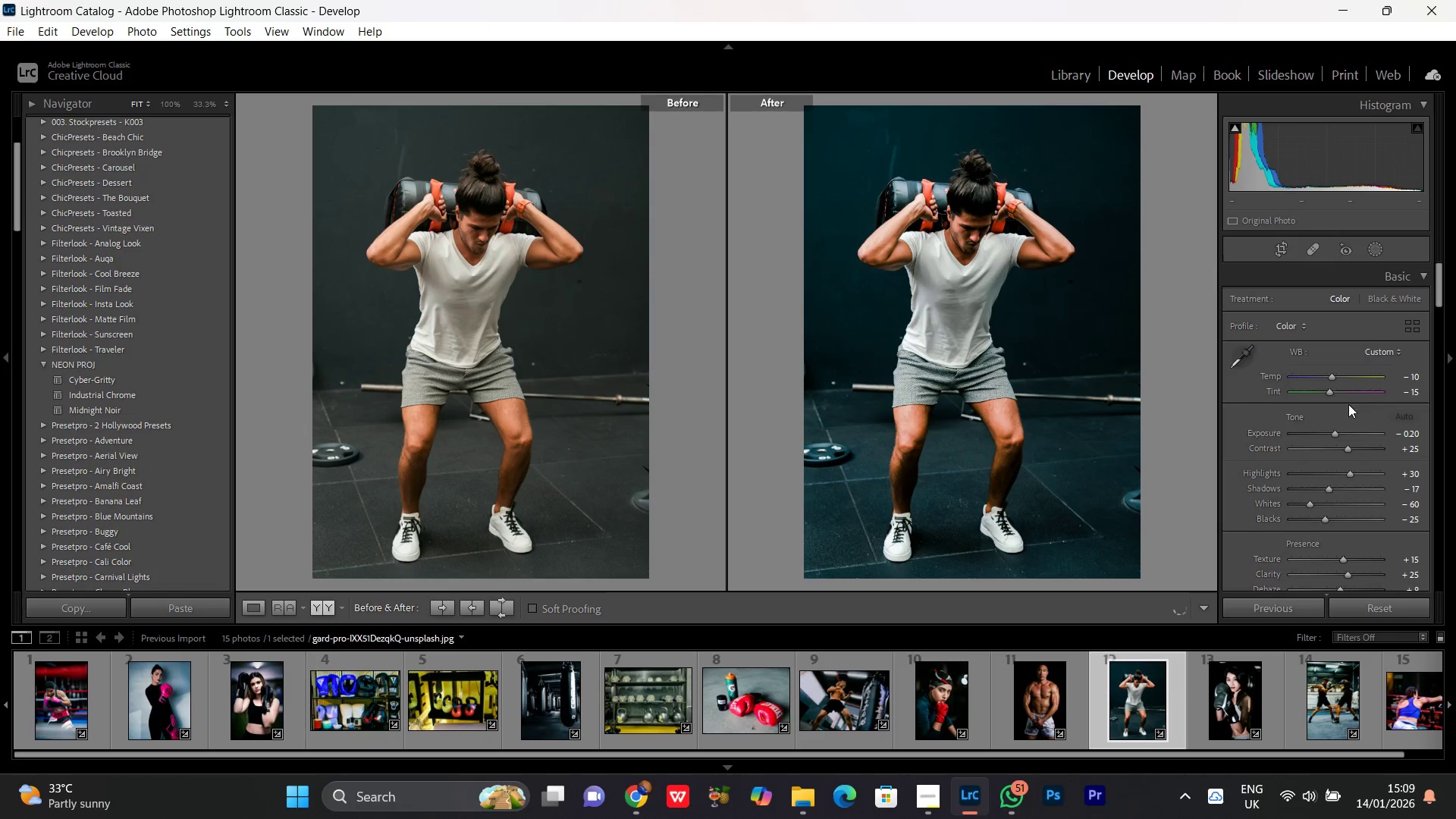 
left_click([1335, 436])
 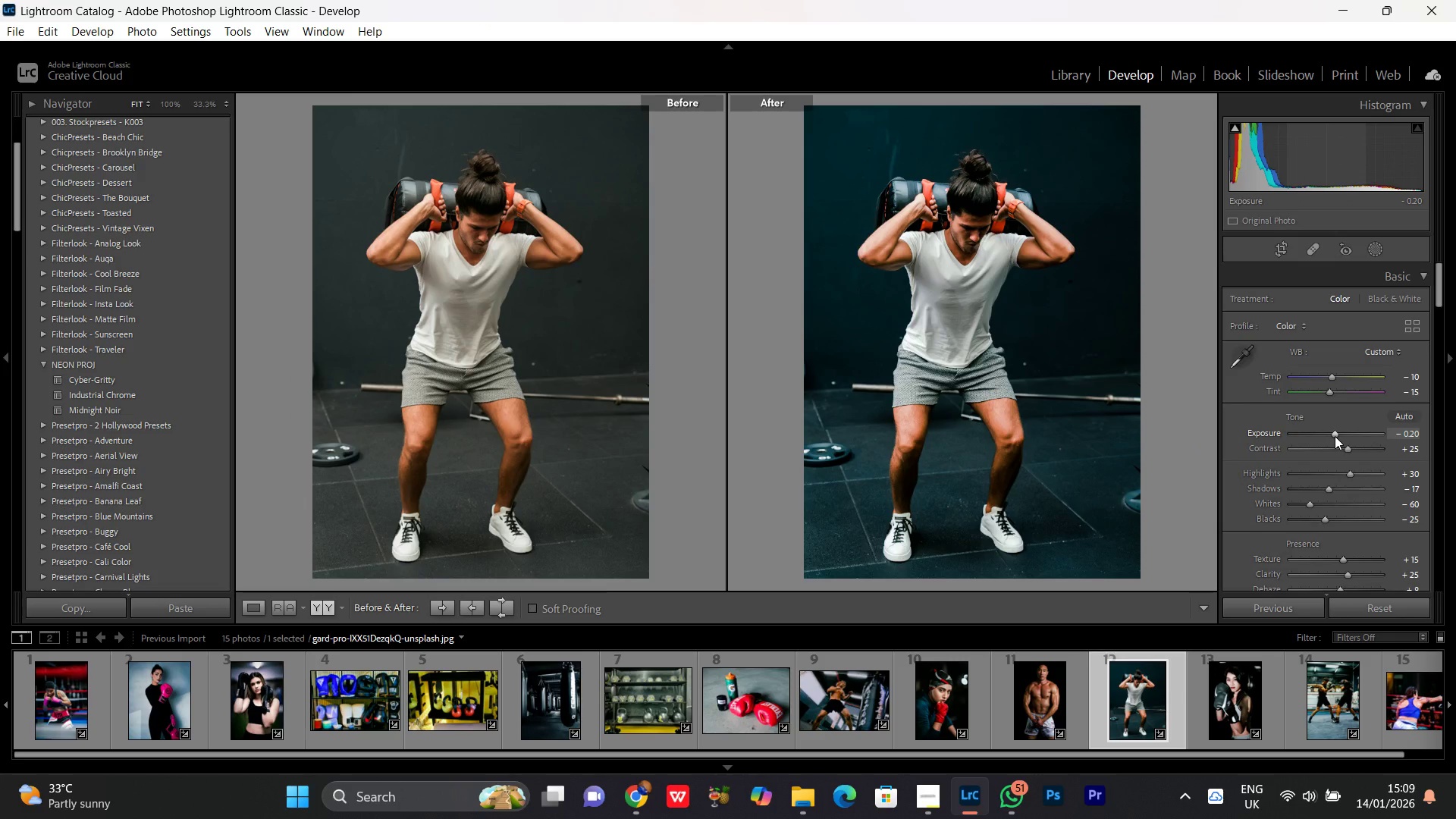 
scroll: coordinate [1335, 435], scroll_direction: up, amount: 3.0
 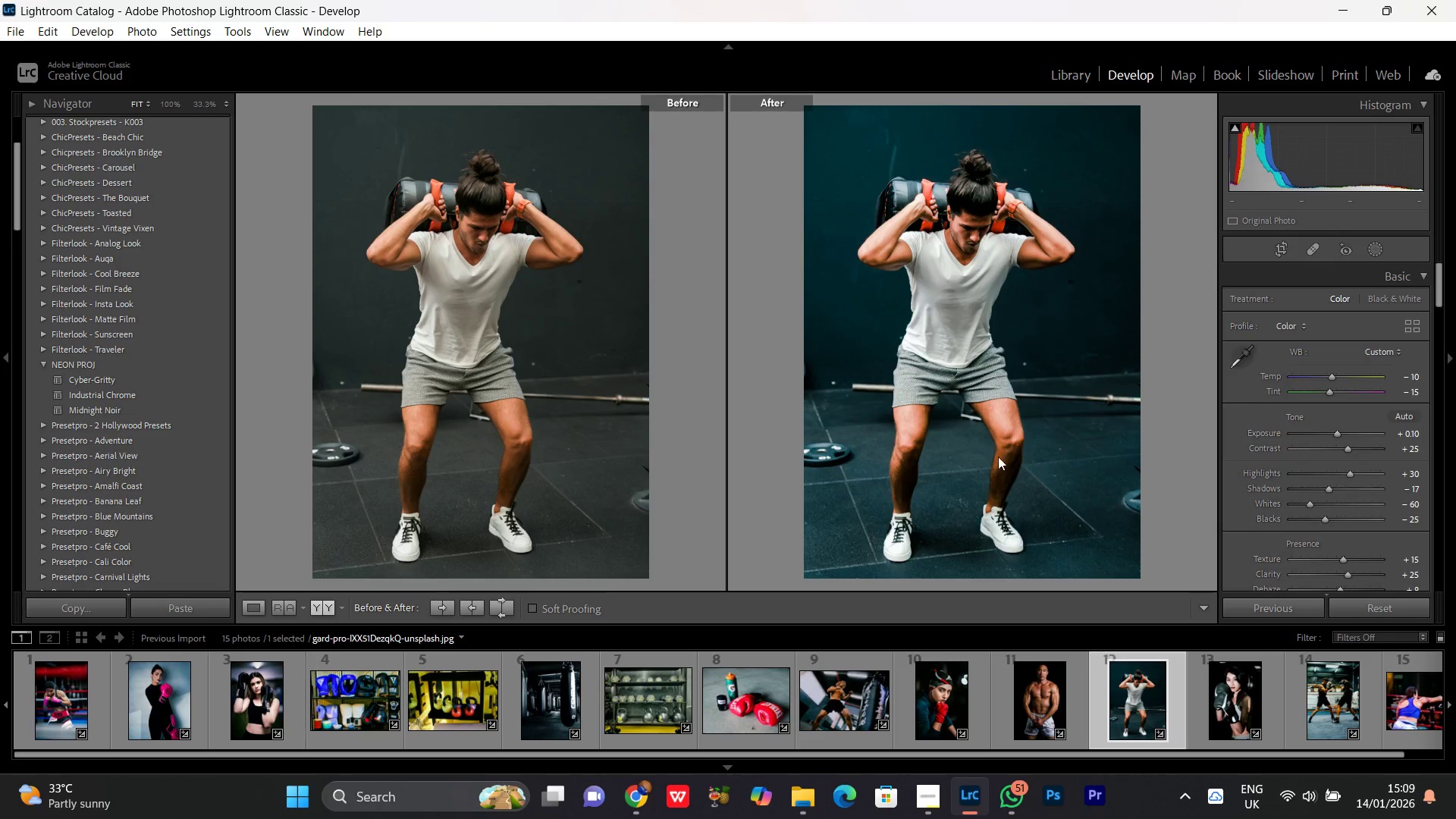 
key(PrintScreen)
 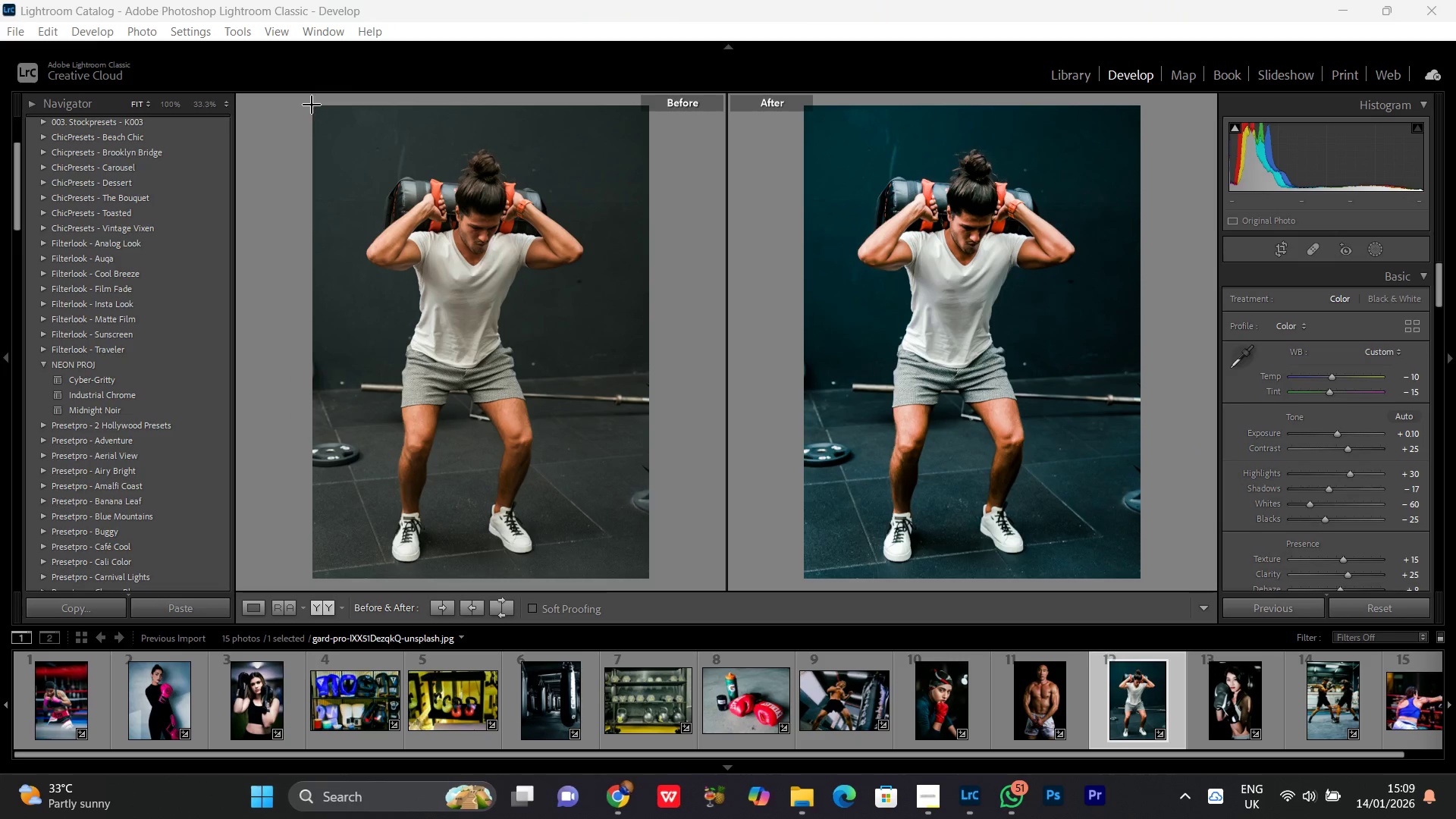 
left_click_drag(start_coordinate=[312, 105], to_coordinate=[1138, 576])
 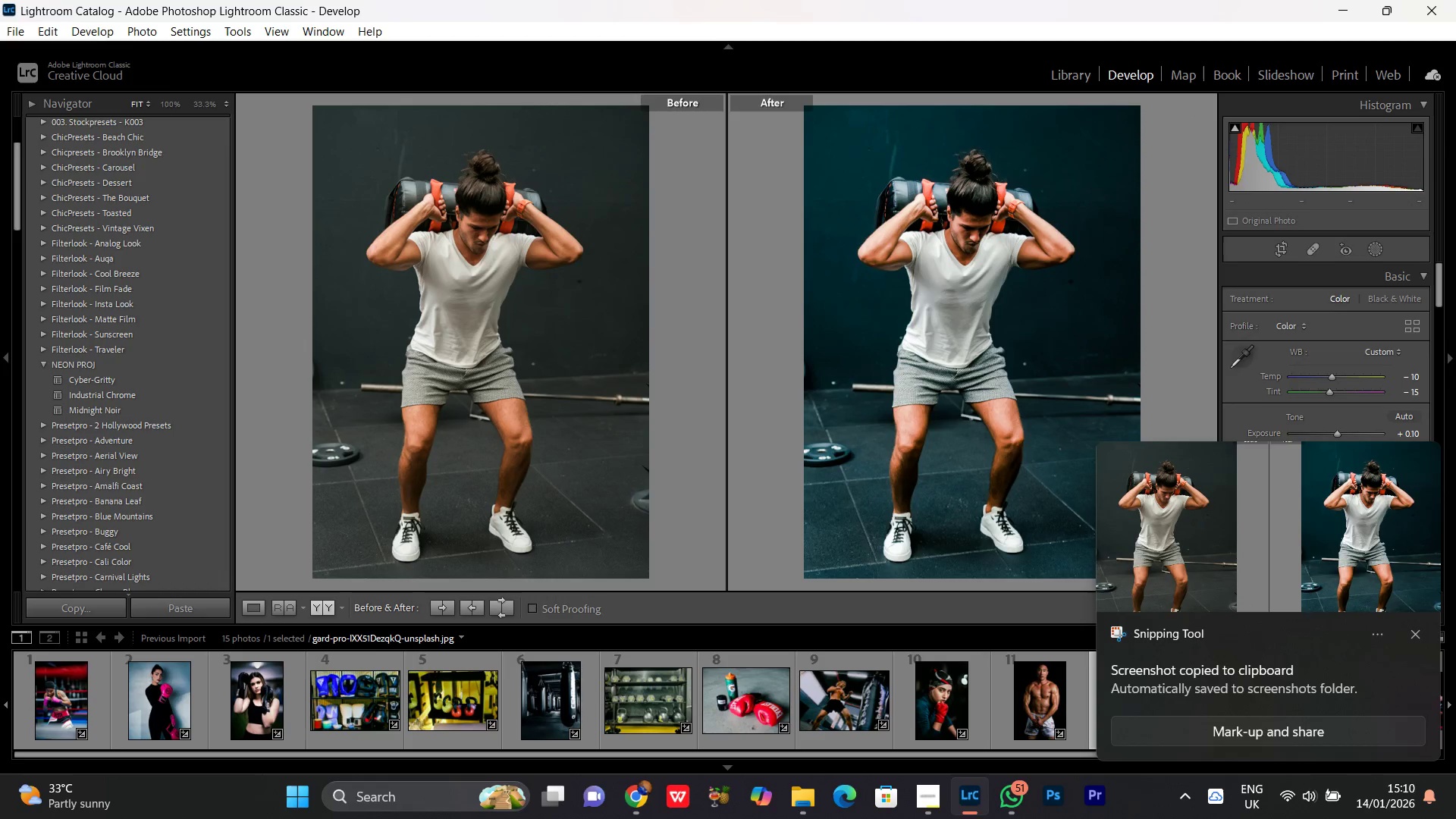 
left_click([1413, 635])
 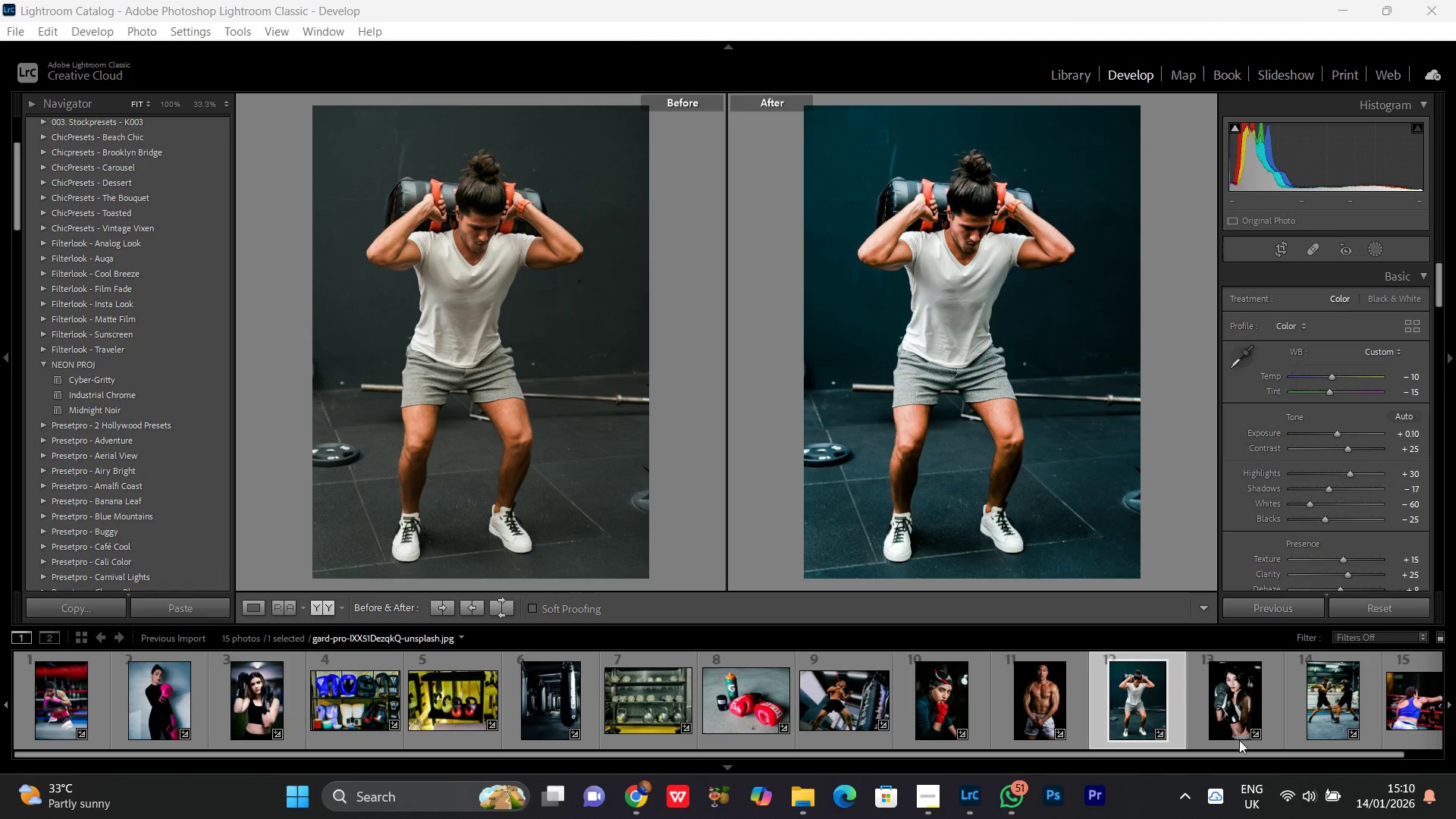 
left_click([1221, 709])
 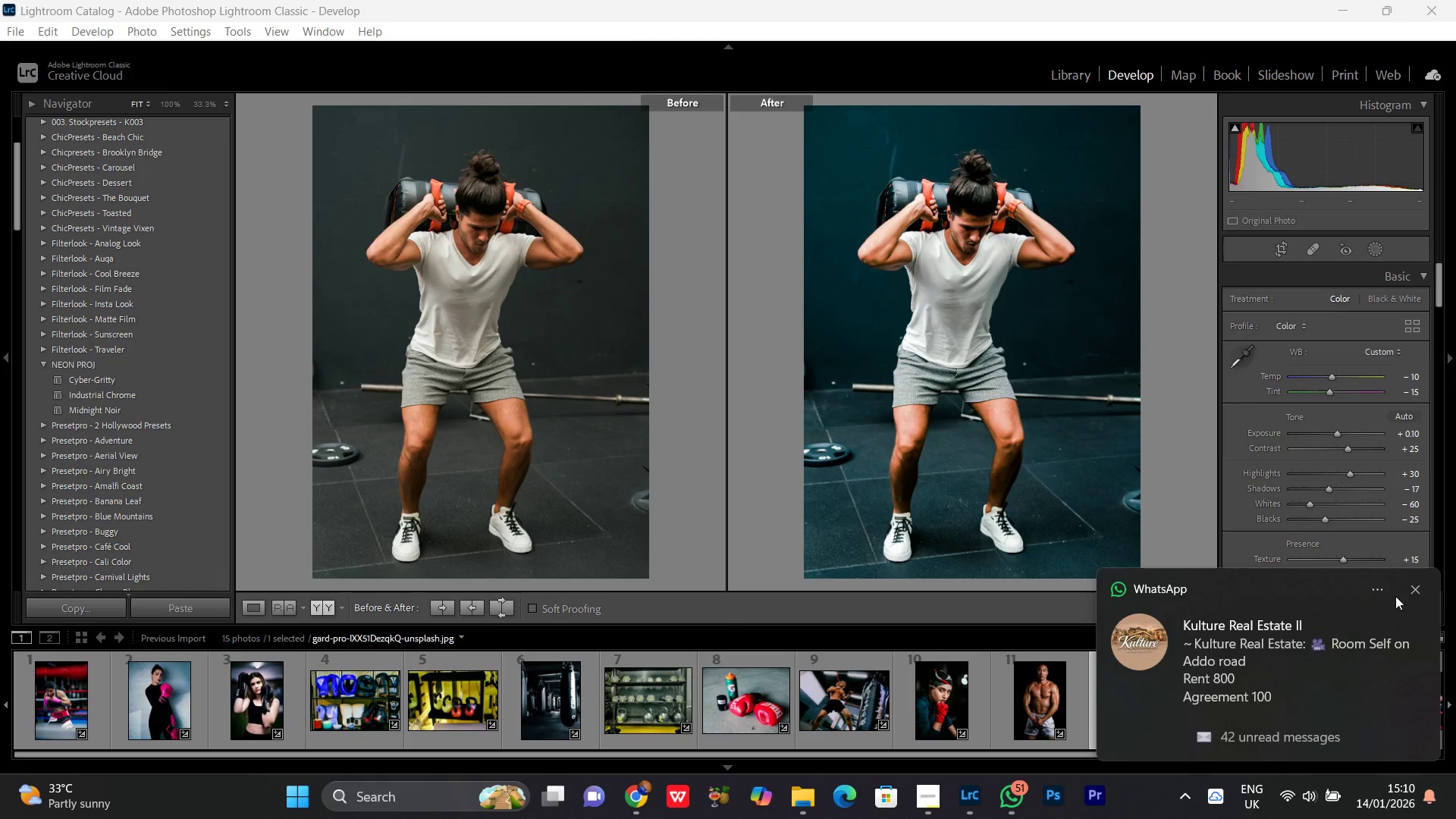 
left_click([1415, 590])
 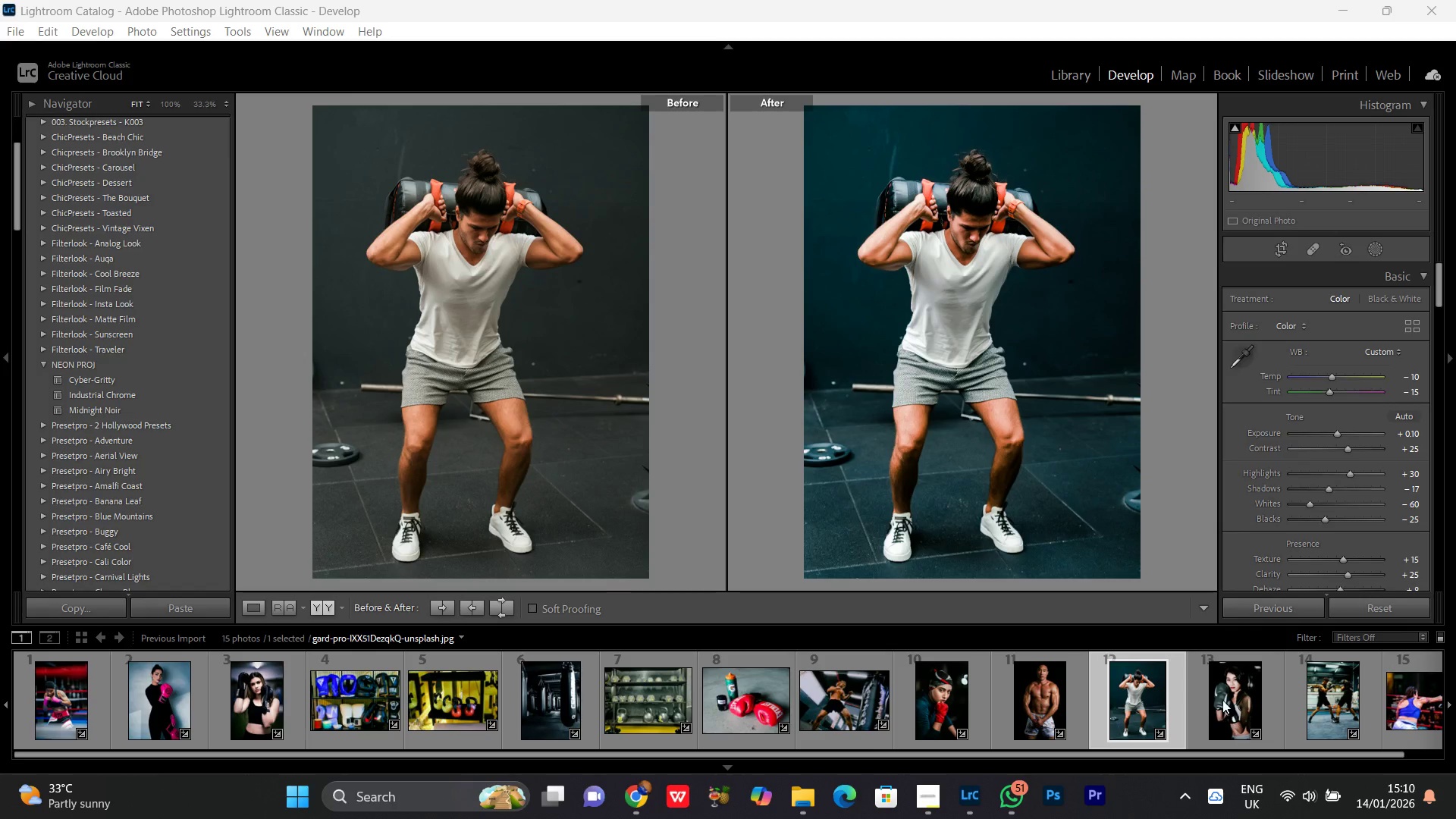 
left_click([1222, 700])
 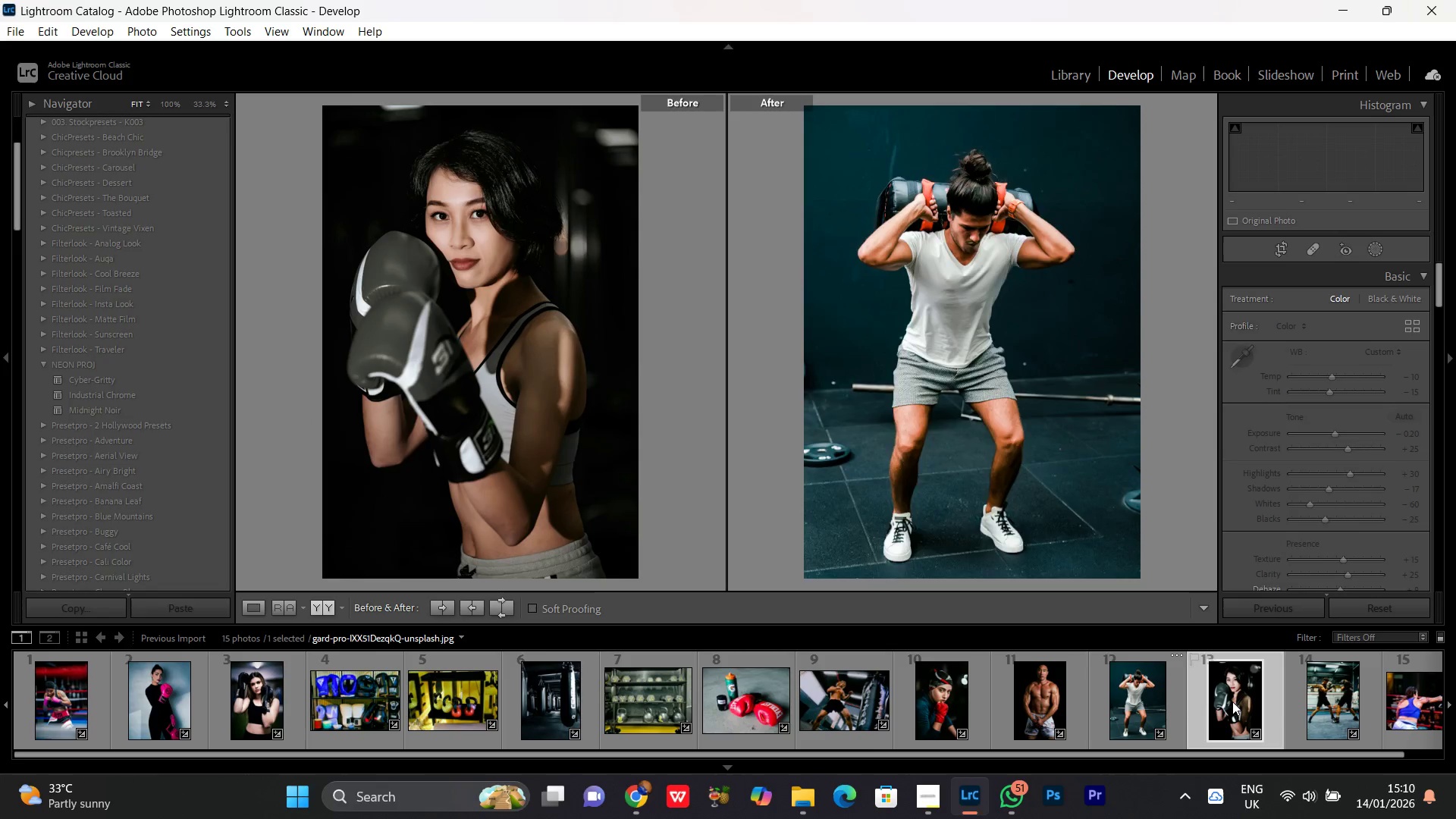 
scroll: coordinate [1232, 701], scroll_direction: down, amount: 4.0
 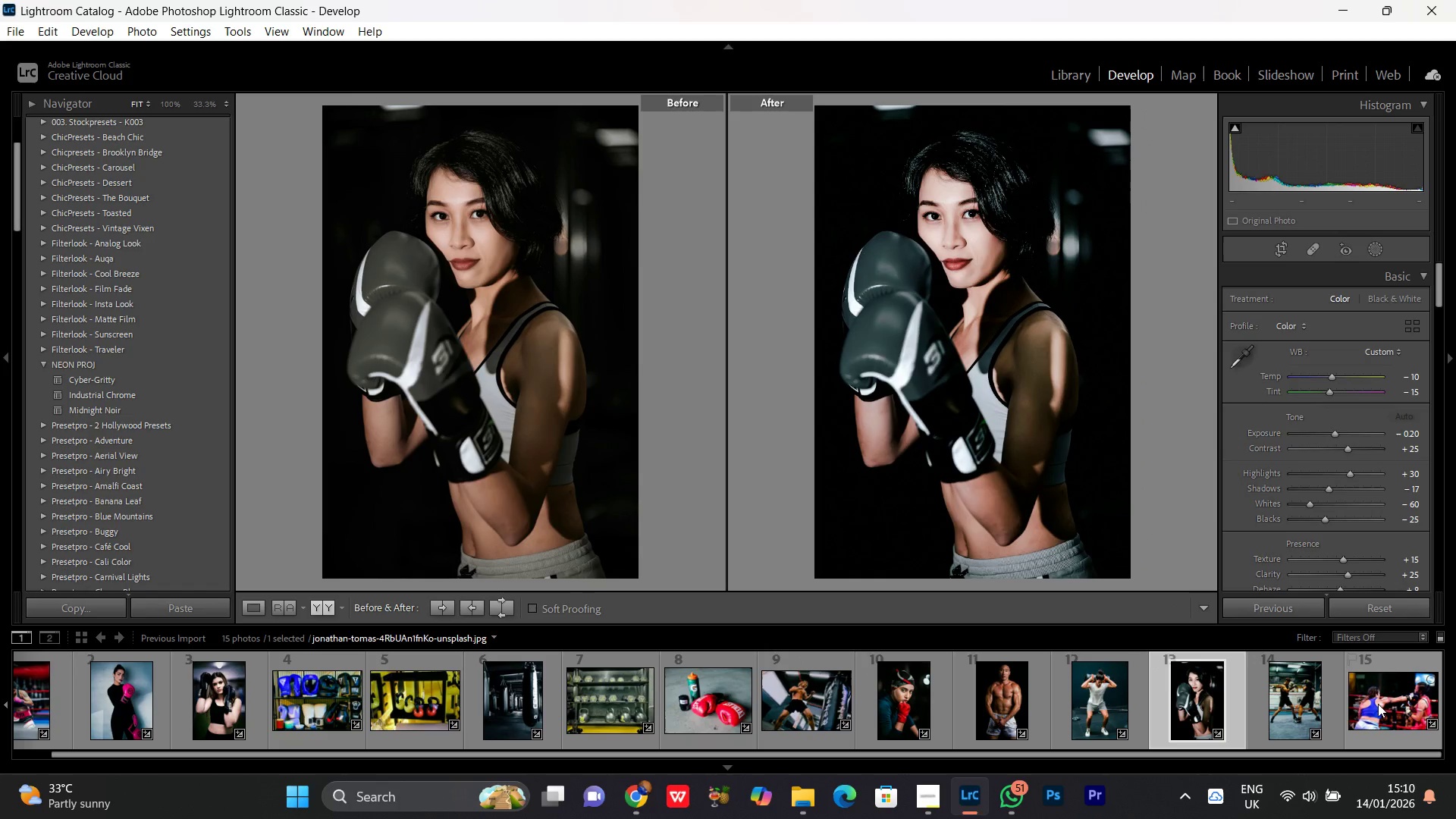 
double_click([1380, 707])
 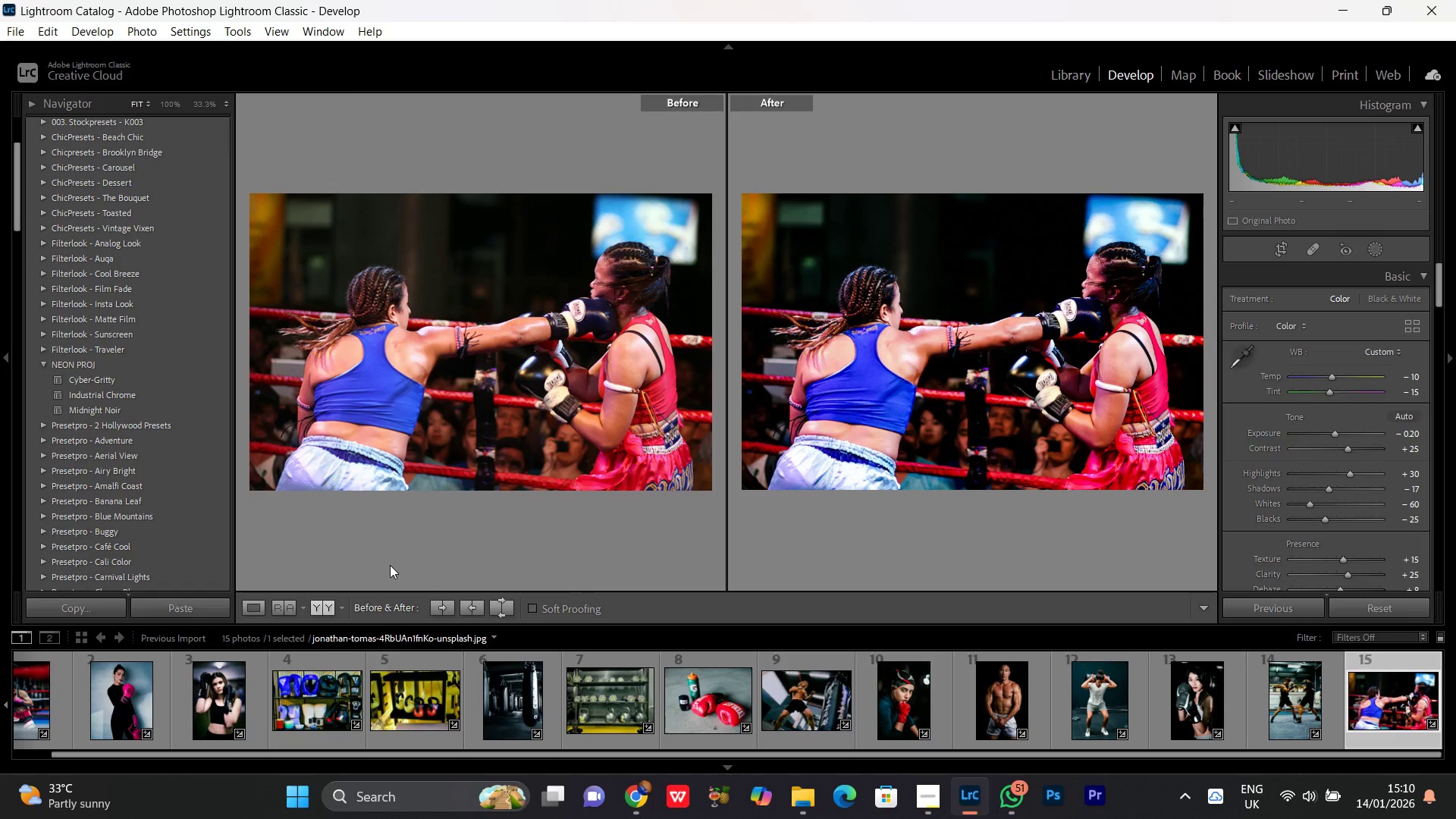 
left_click([255, 613])
 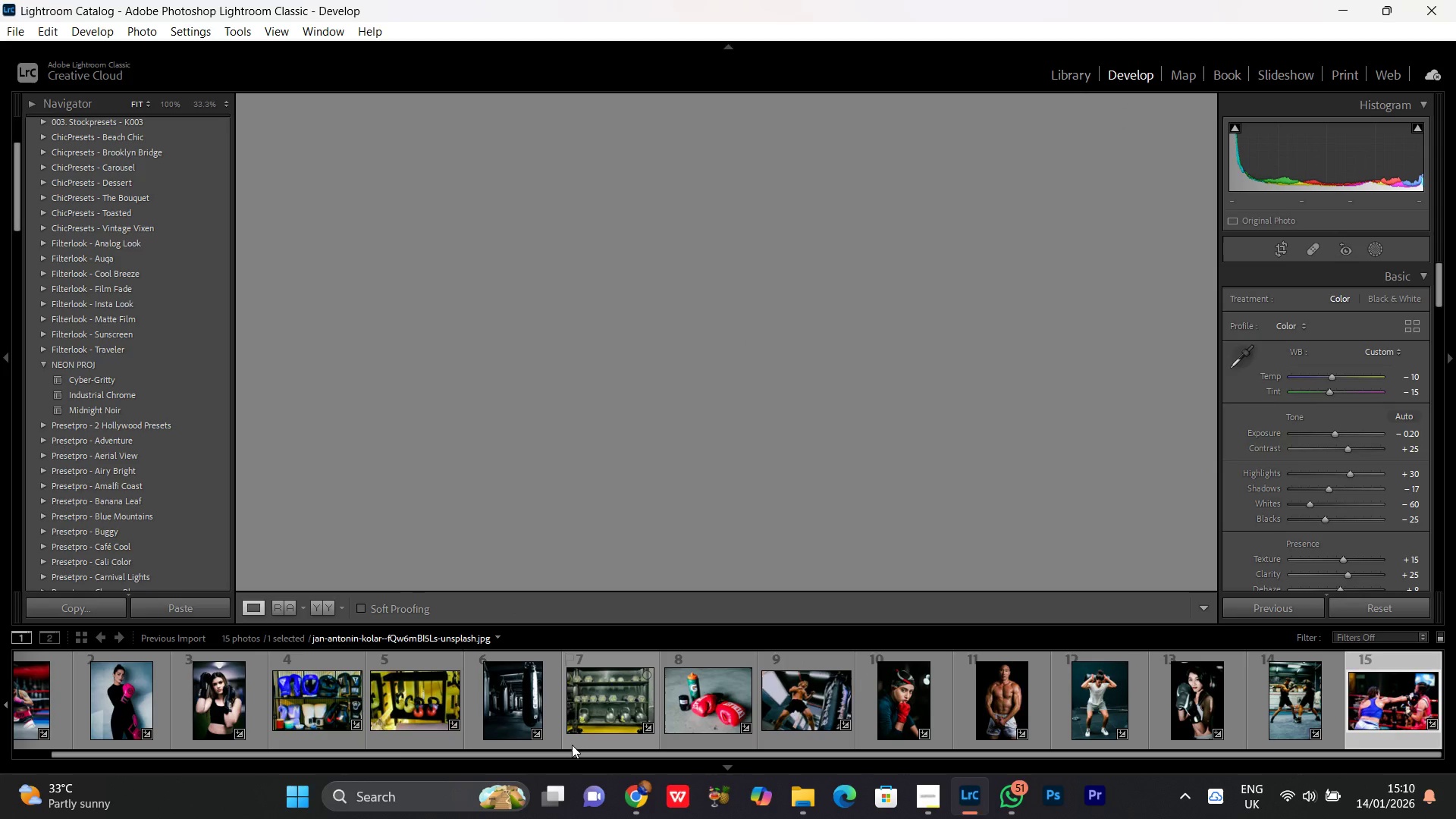 
scroll: coordinate [380, 715], scroll_direction: up, amount: 6.0
 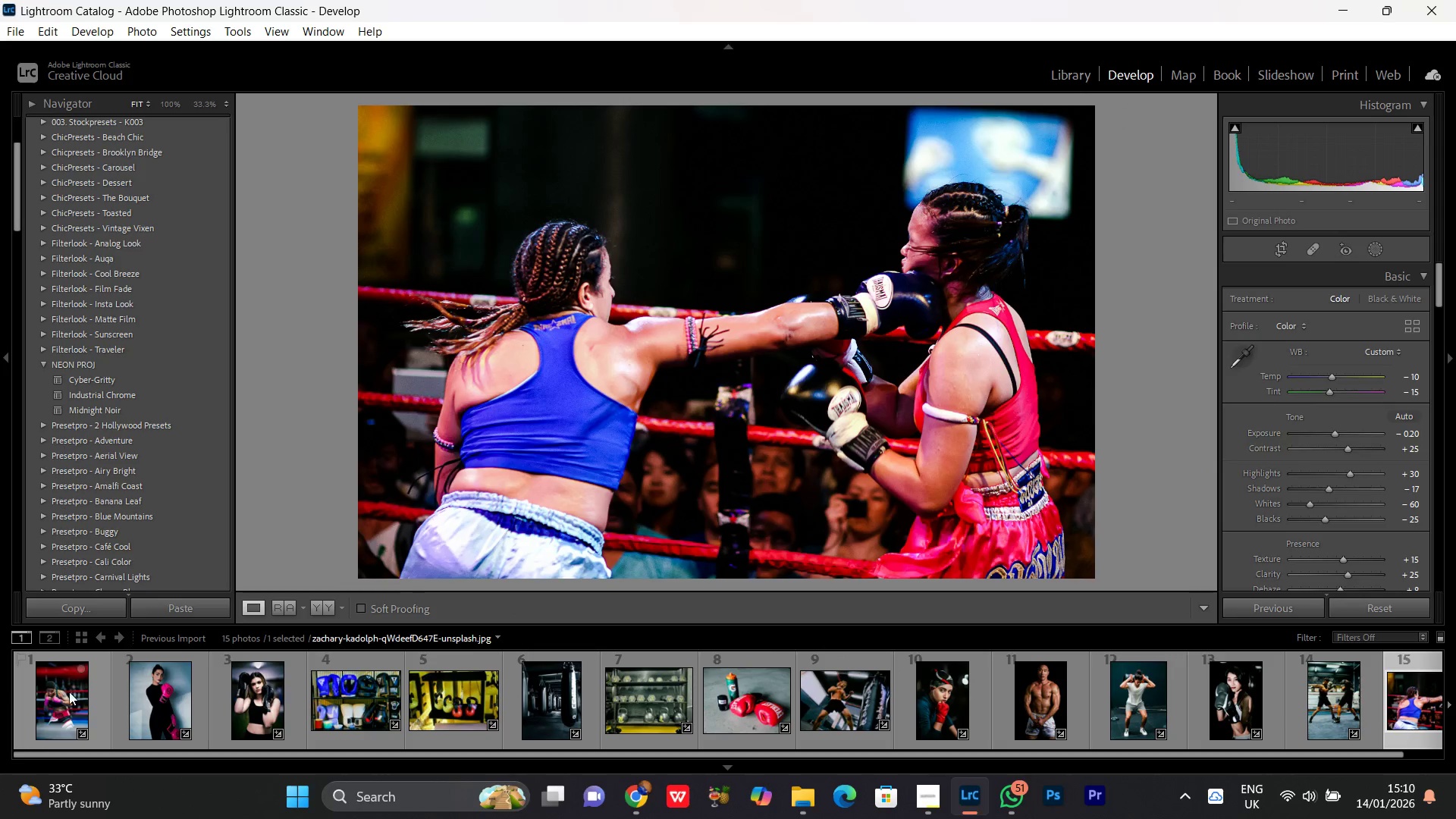 
left_click([71, 693])
 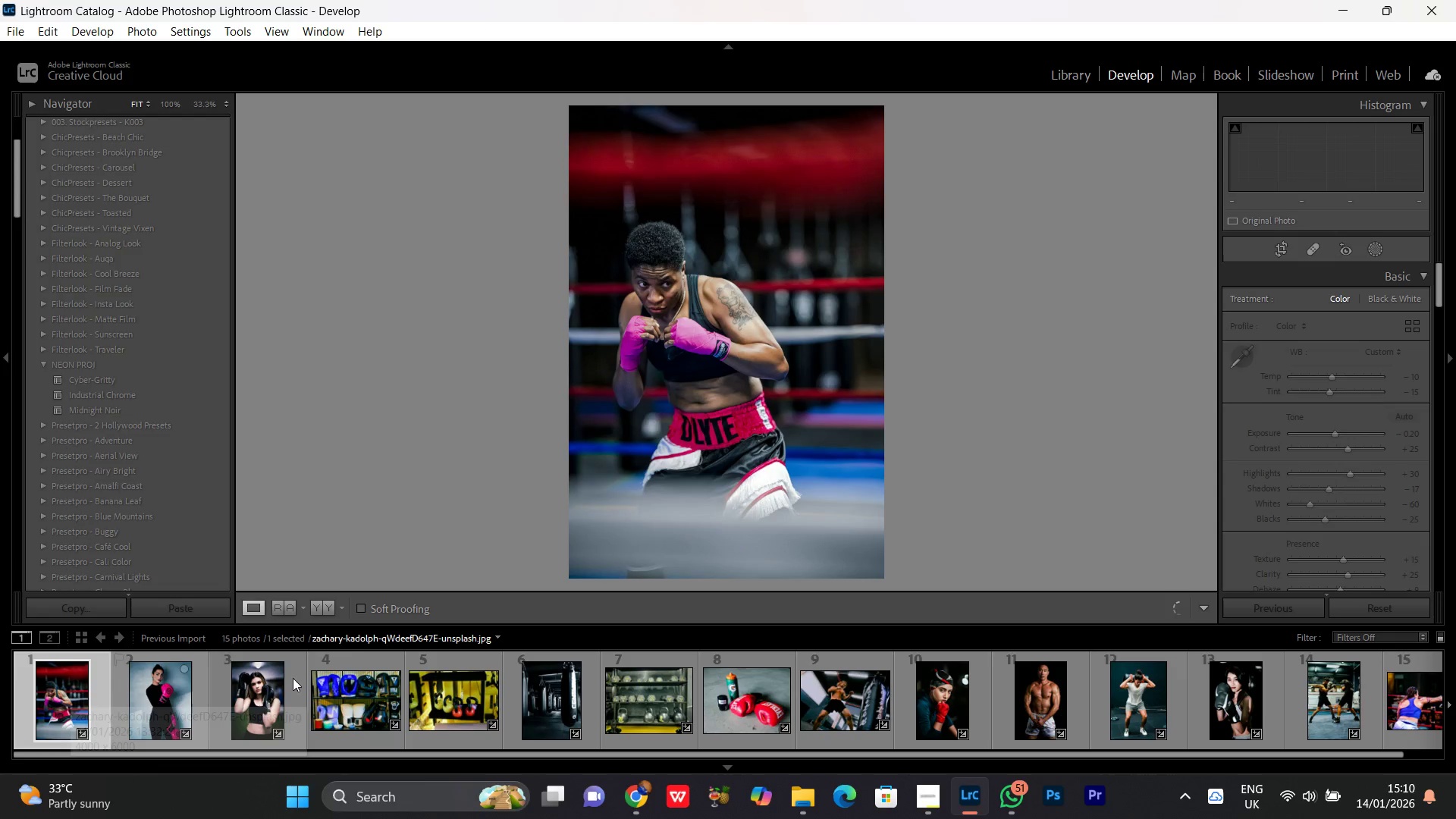 
mouse_move([301, 625])
 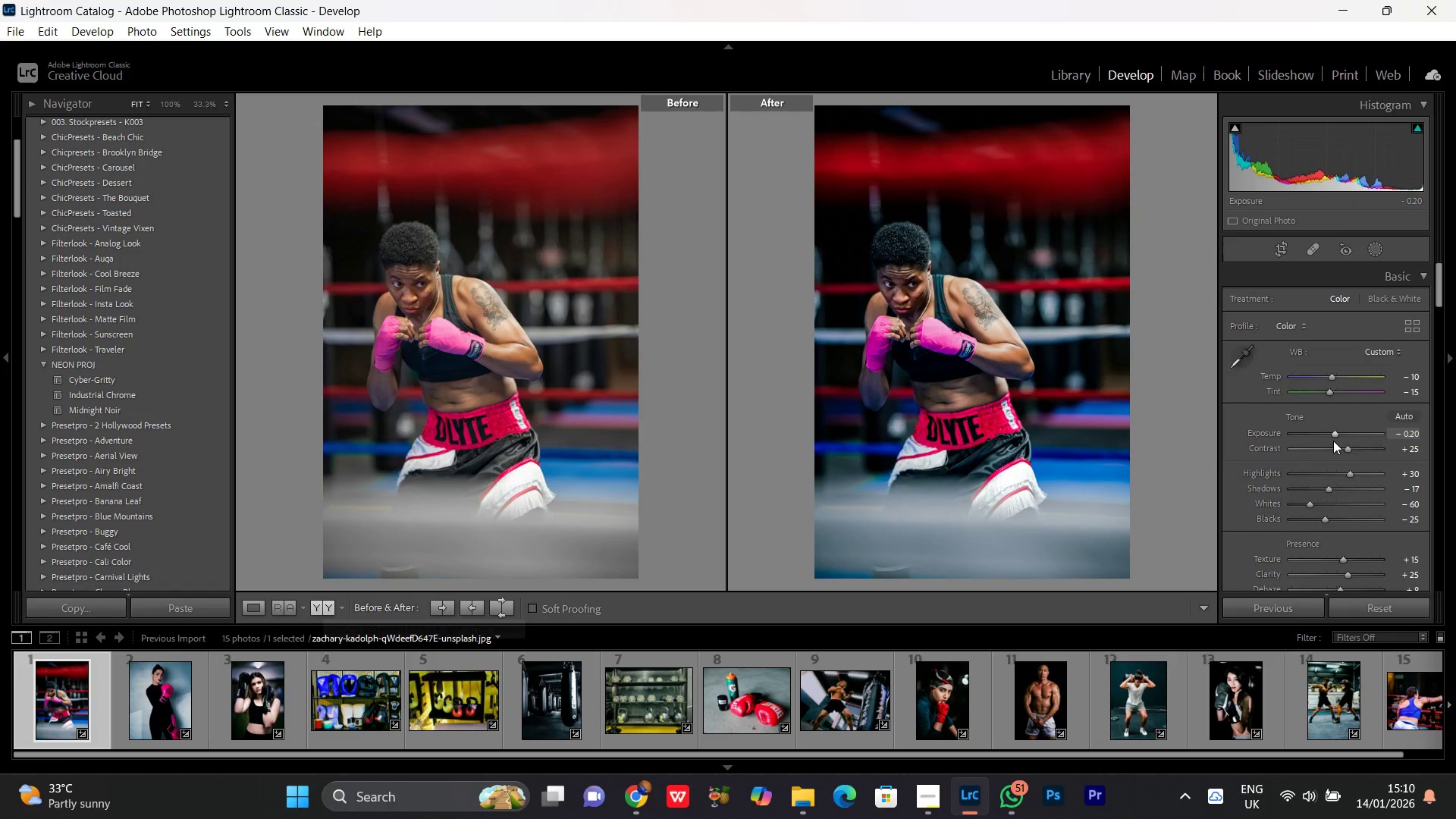 
left_click([1335, 433])
 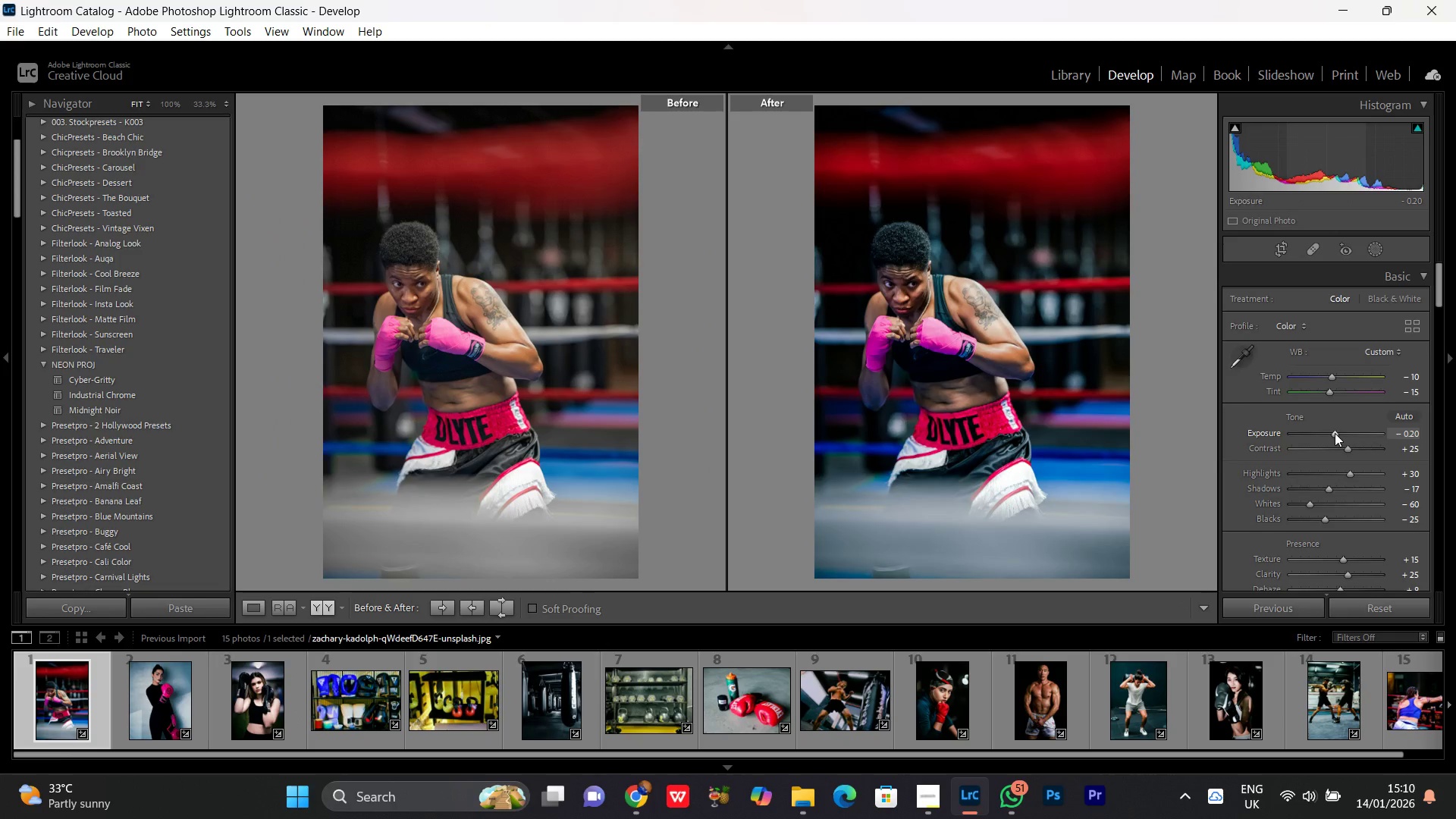 
scroll: coordinate [1335, 433], scroll_direction: up, amount: 3.0
 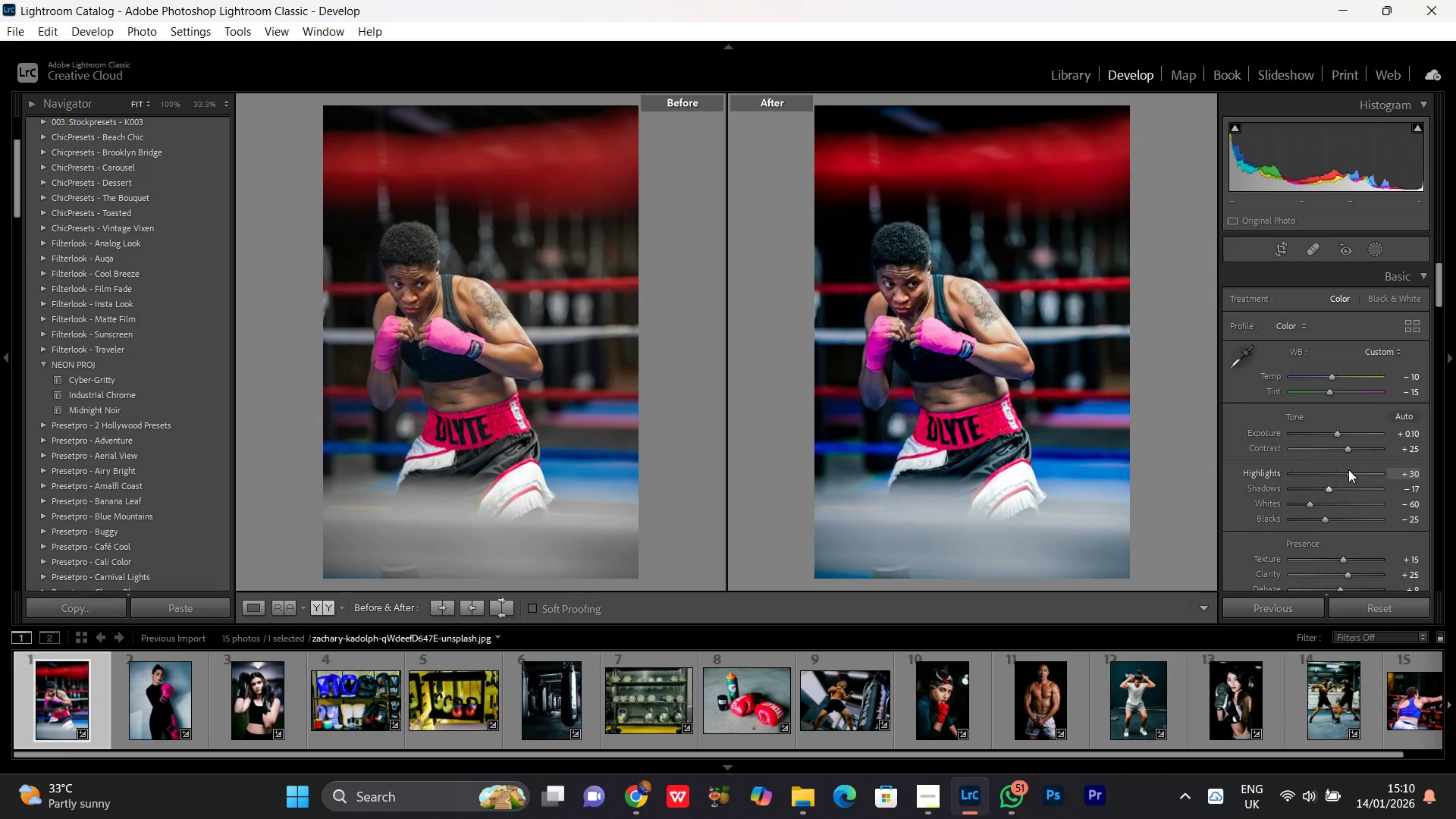 
left_click([1351, 469])
 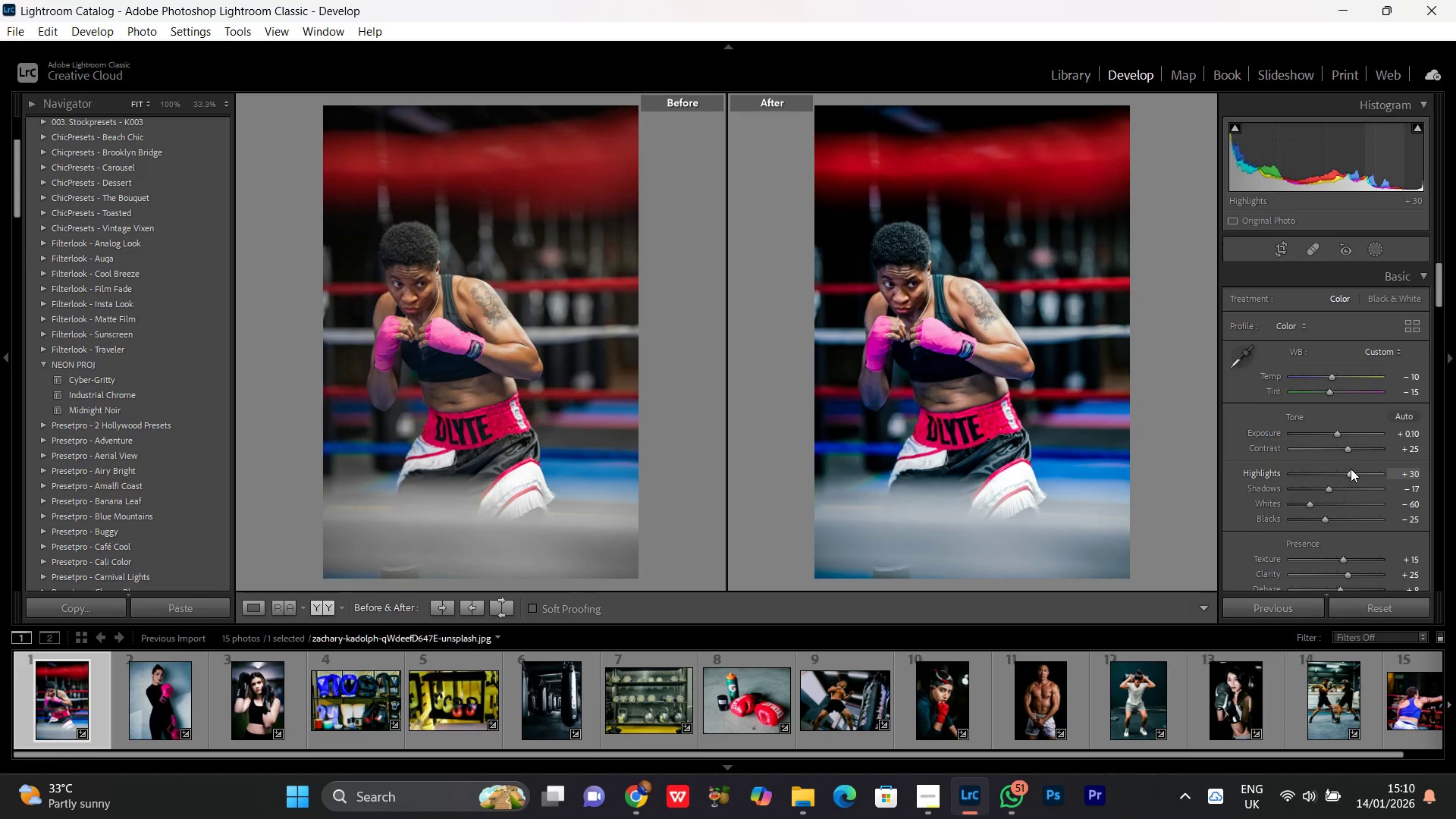 
scroll: coordinate [1351, 469], scroll_direction: up, amount: 8.0
 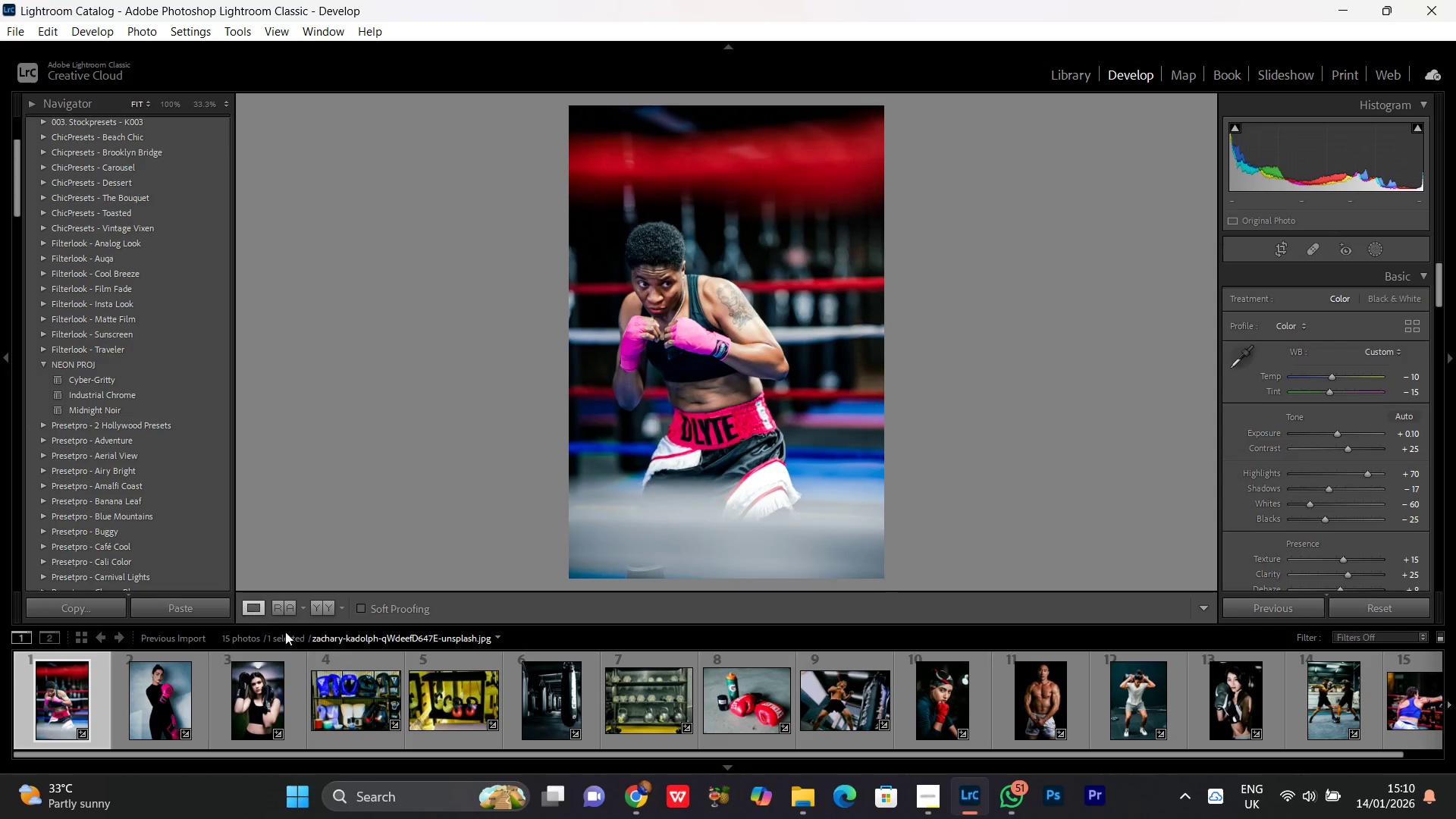 
key(Control+A)
 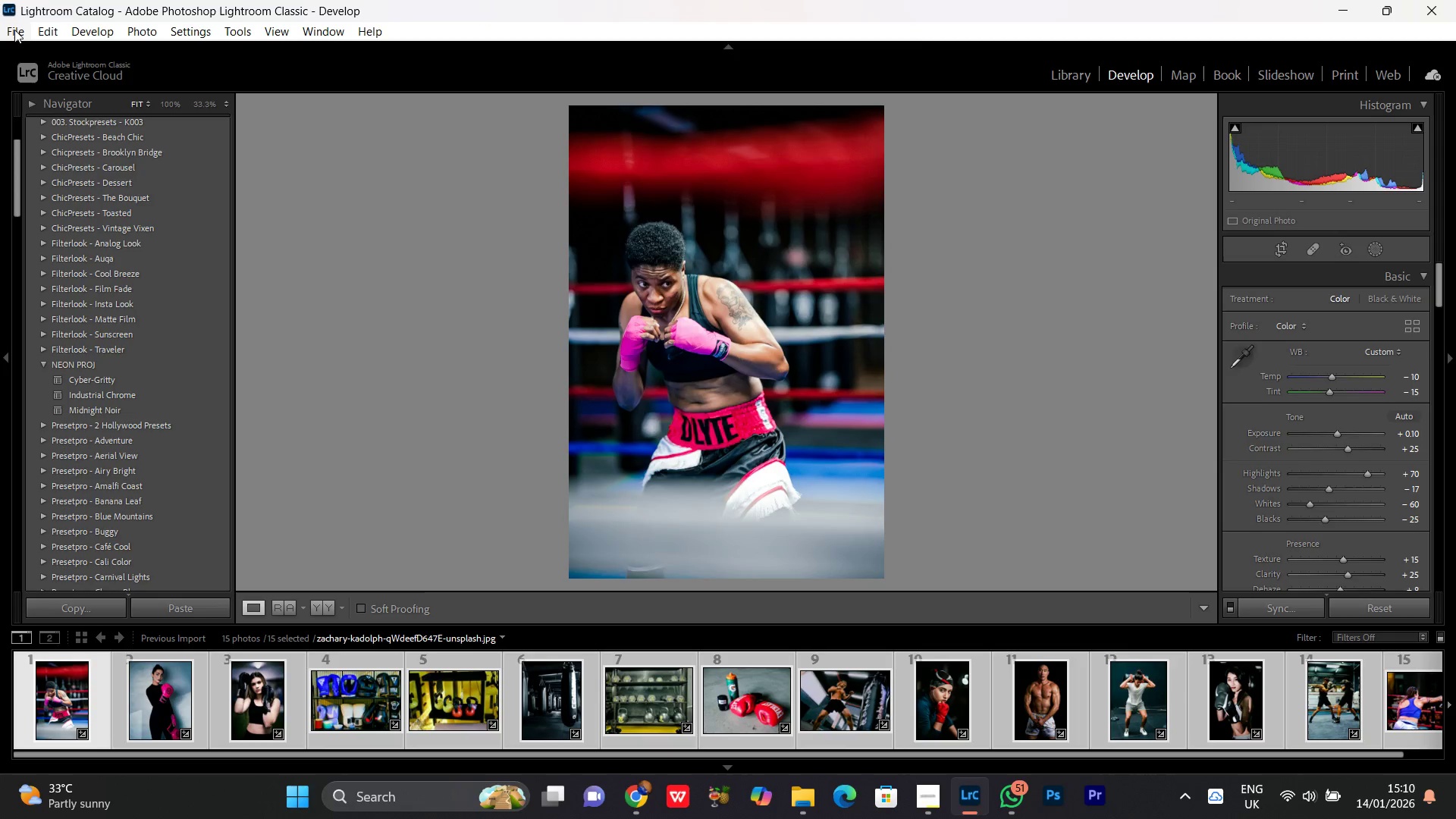 
left_click([18, 36])
 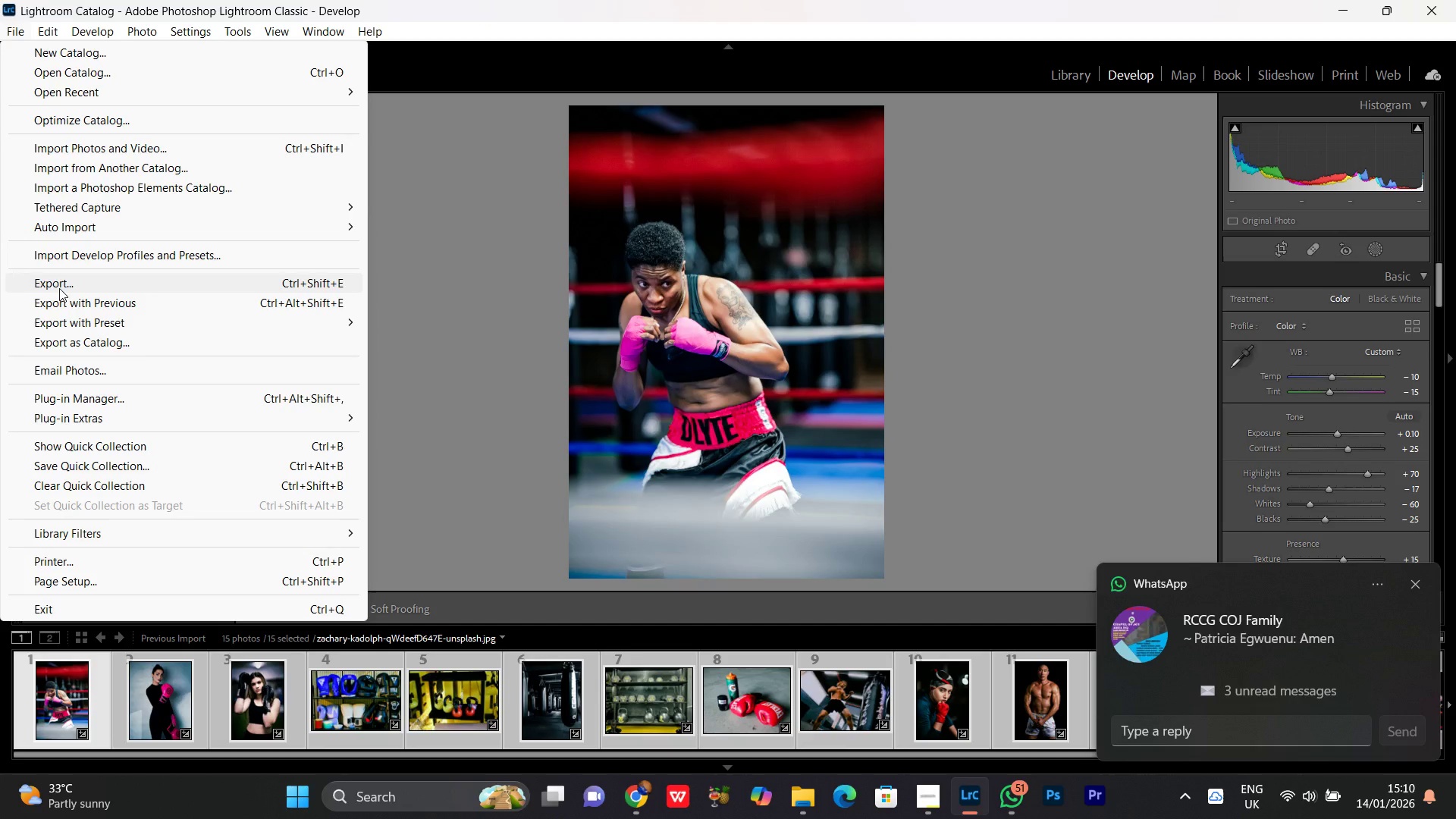 
left_click([59, 288])
 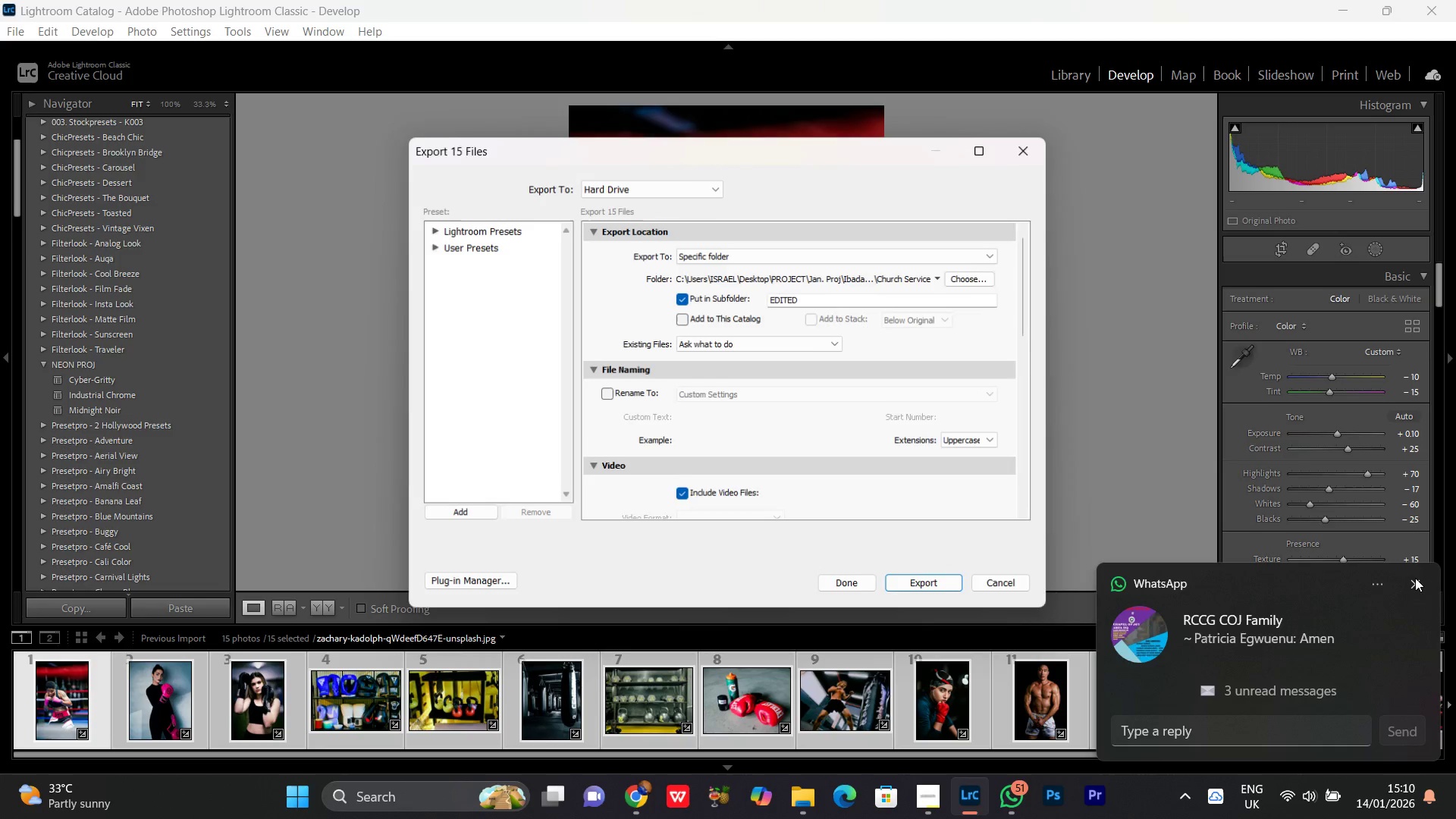 
left_click([1415, 579])
 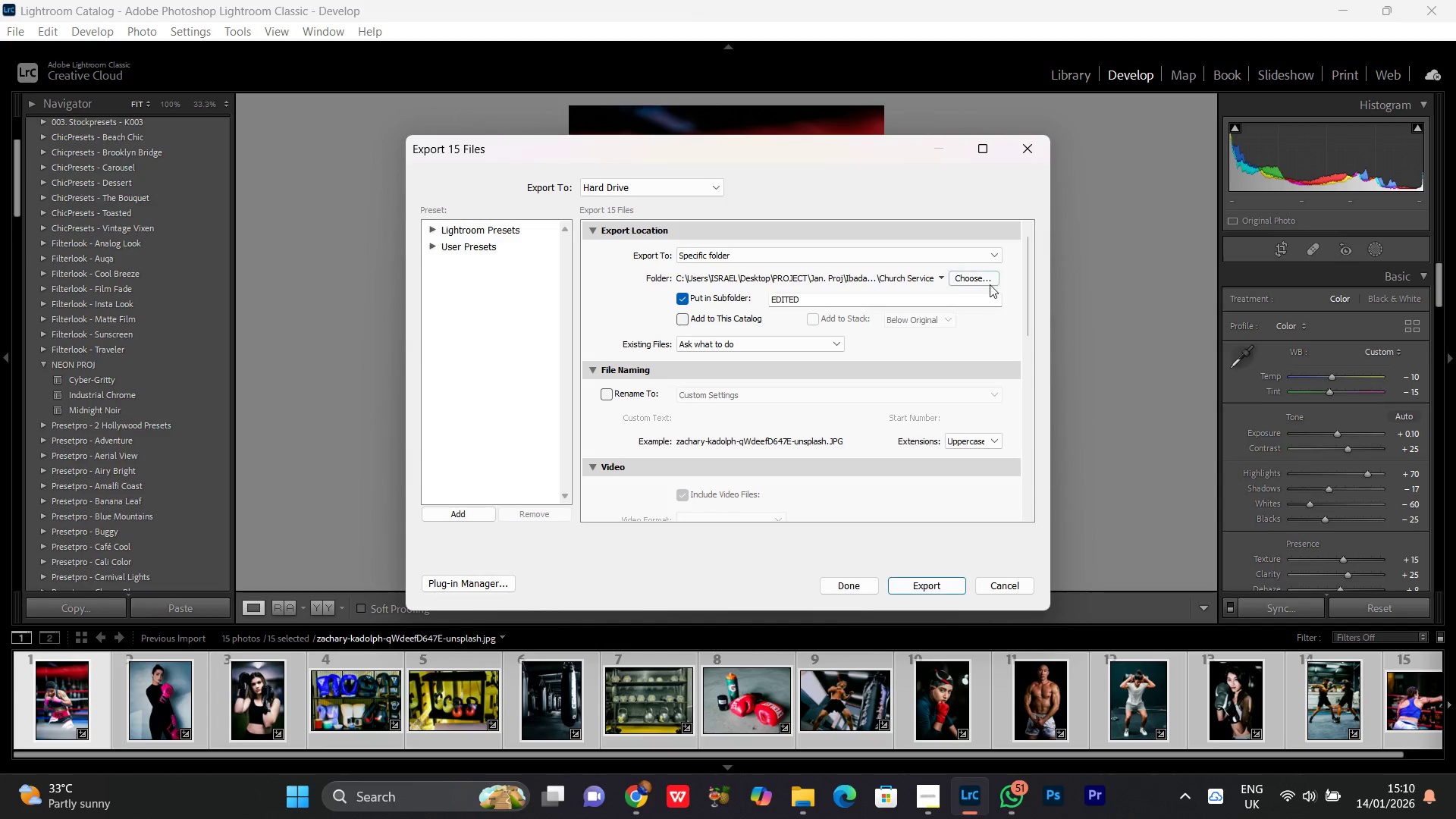 
left_click([982, 284])
 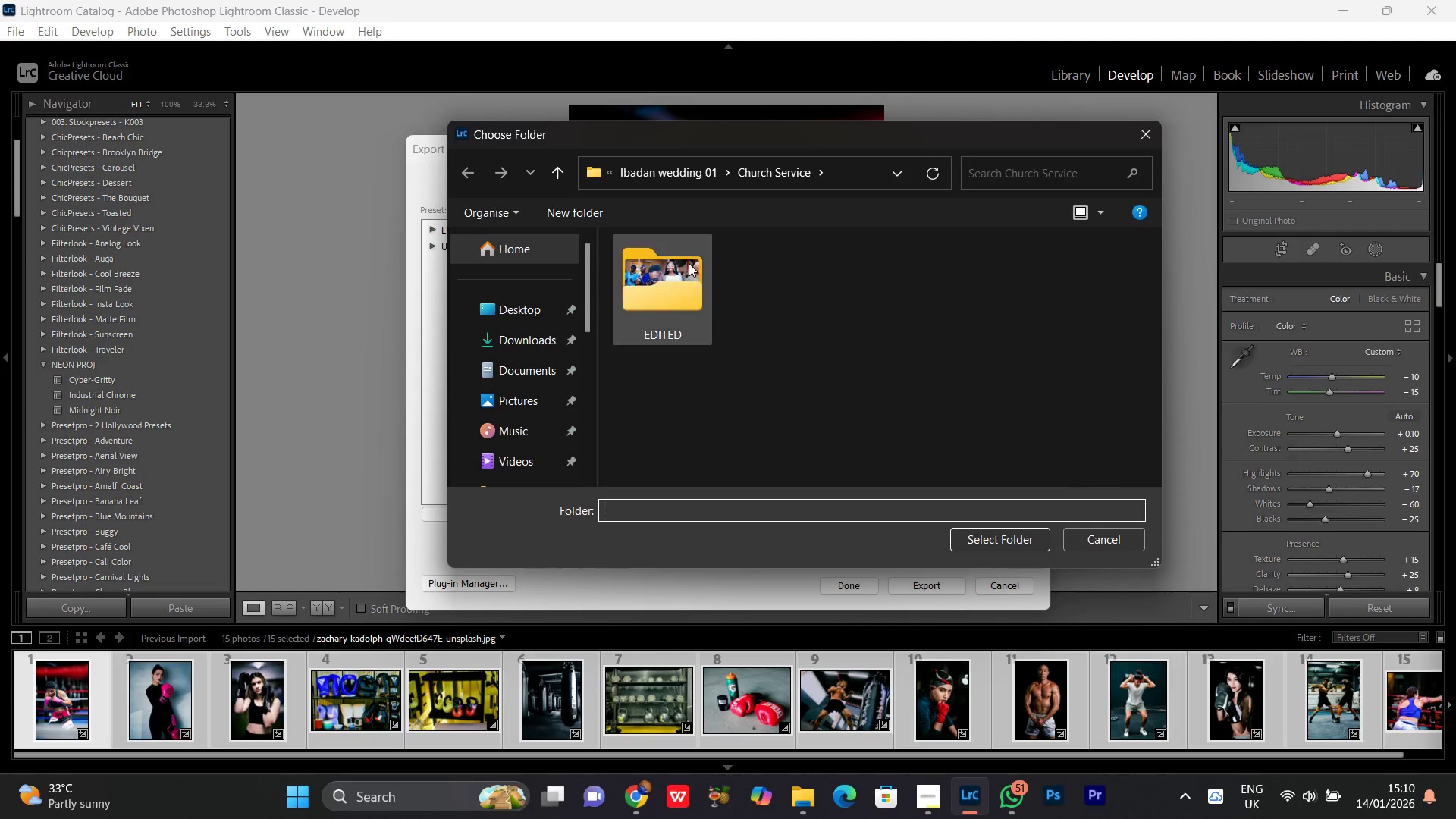 
left_click([695, 180])
 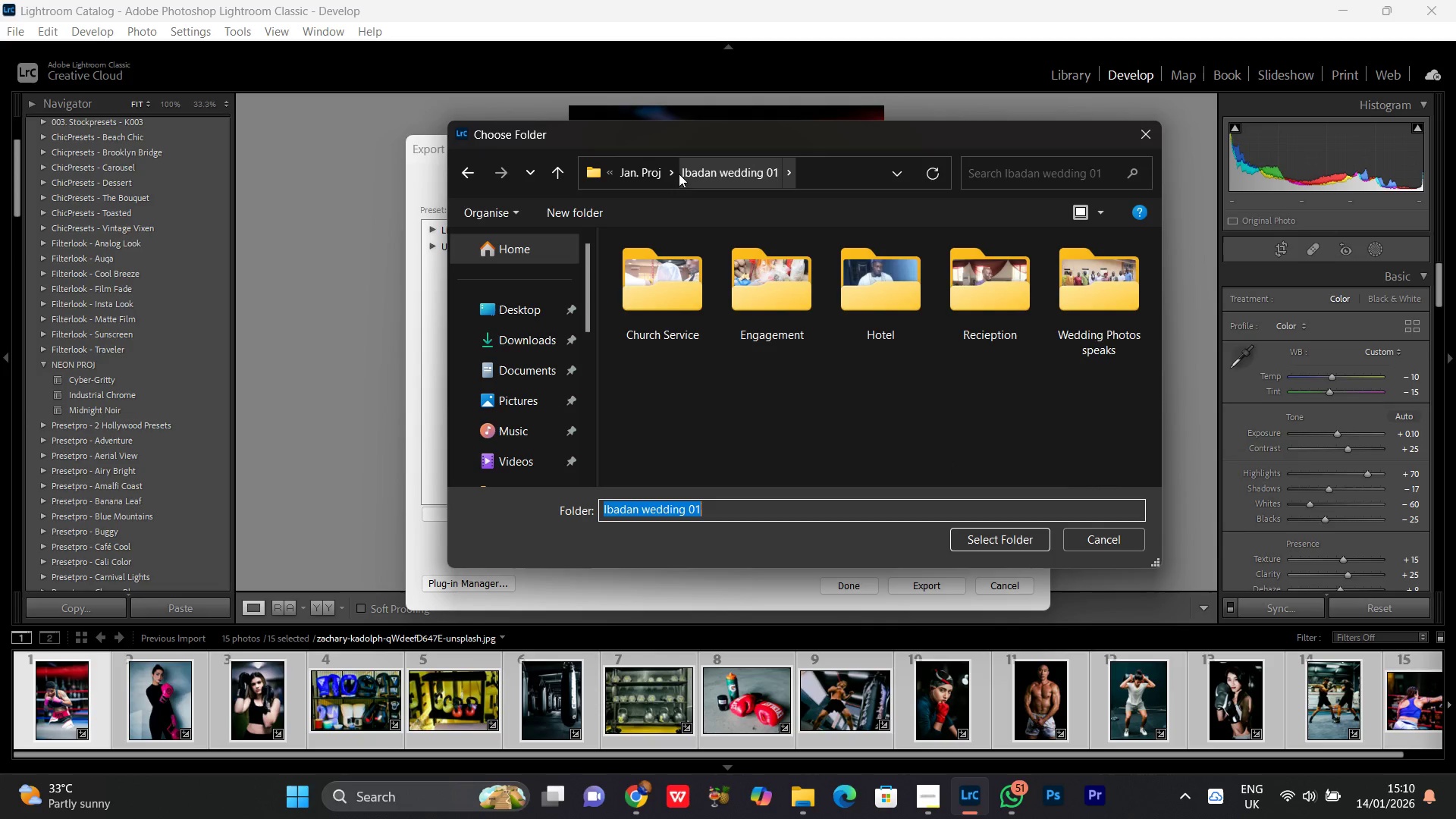 
left_click([650, 165])
 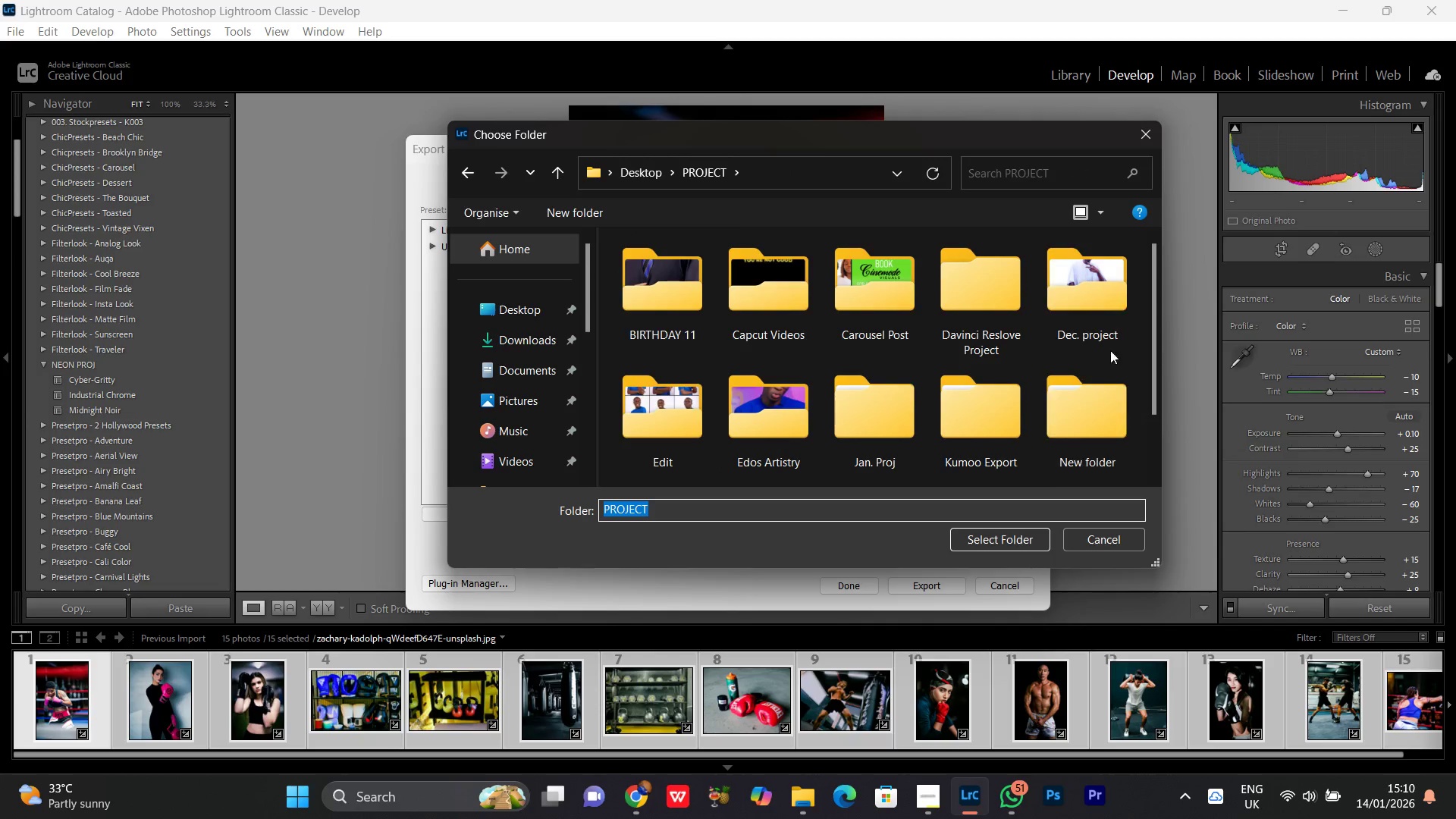 
left_click_drag(start_coordinate=[1150, 332], to_coordinate=[1153, 450])
 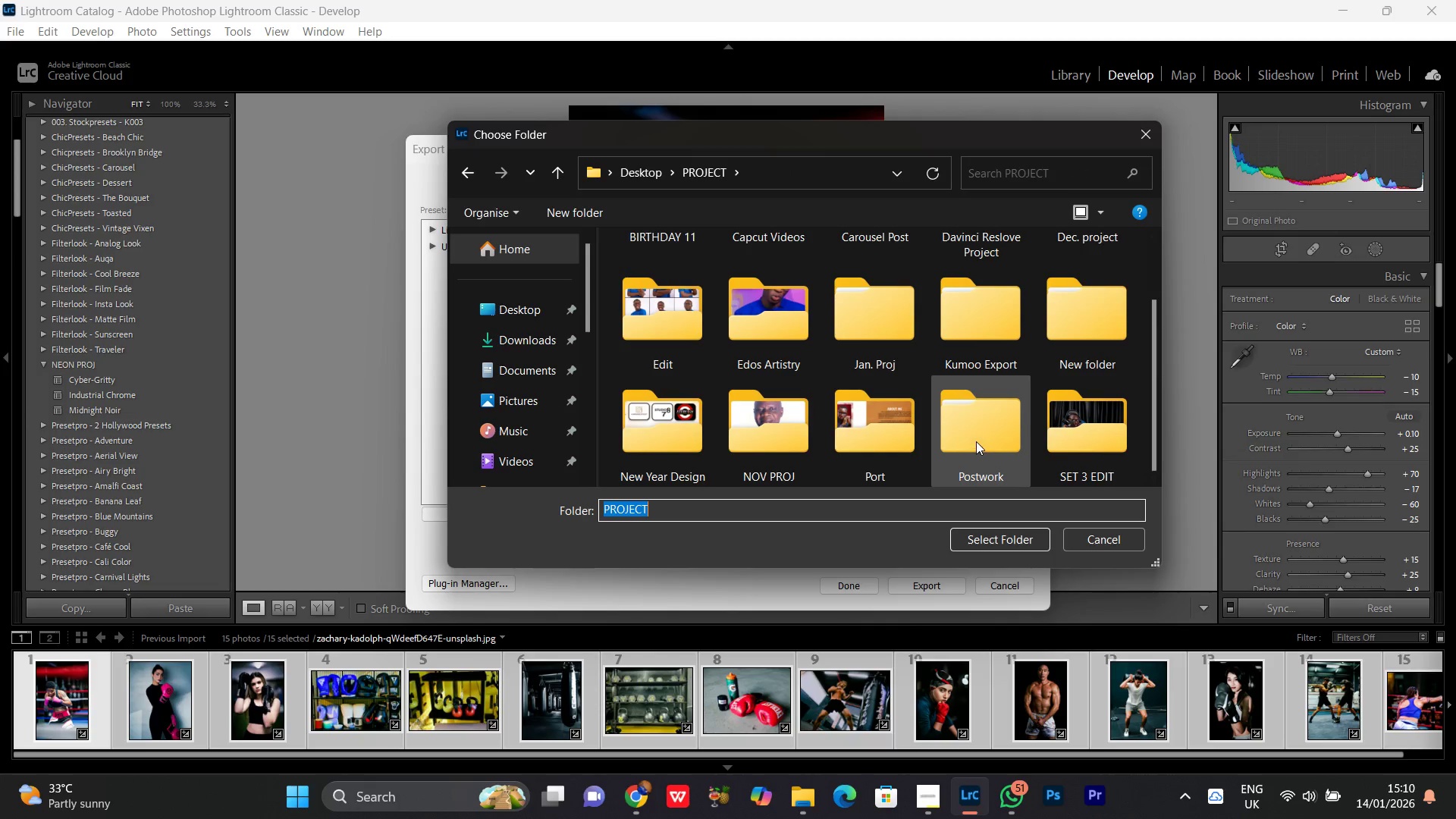 
double_click([976, 441])
 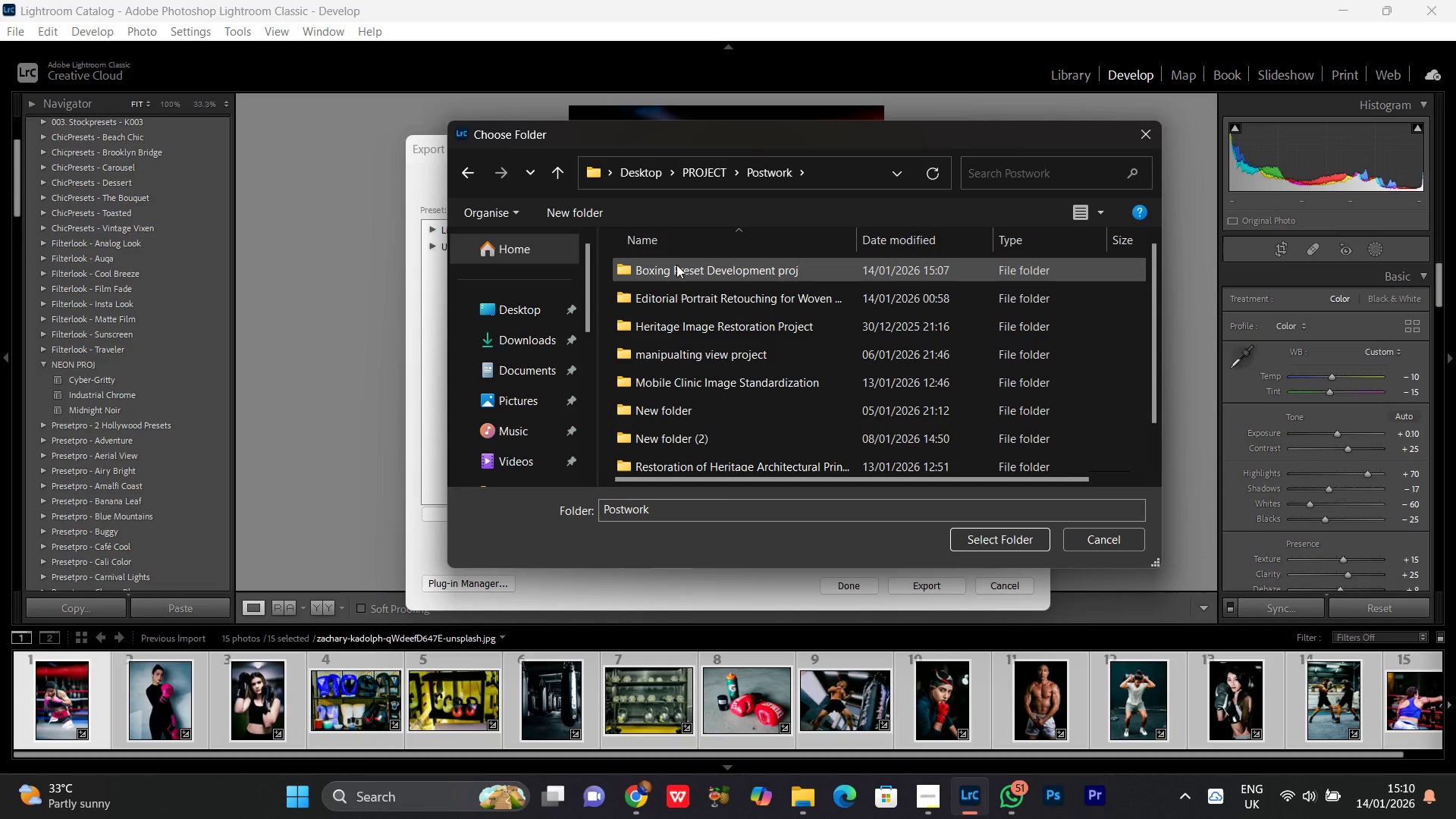 
double_click([676, 265])
 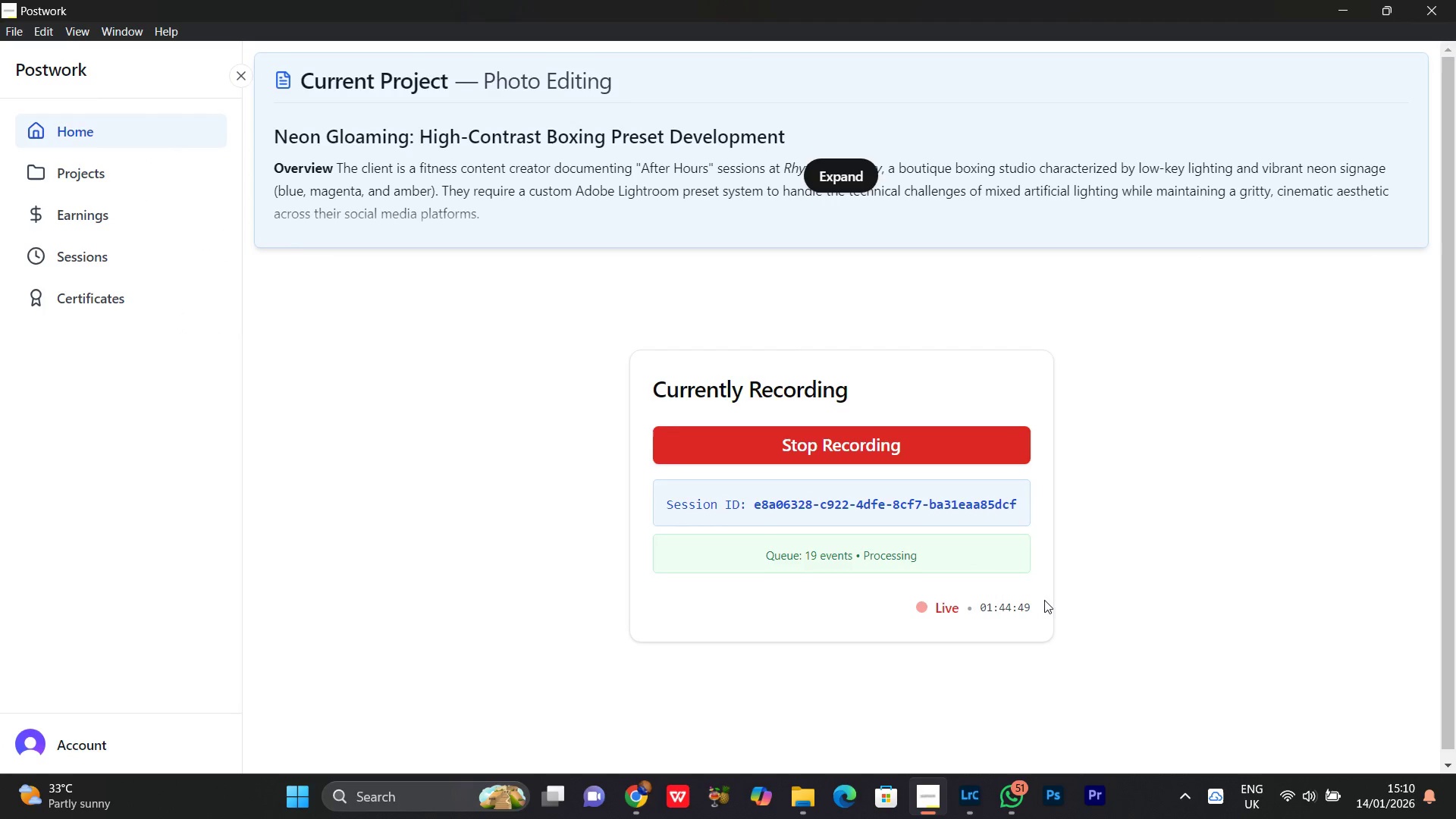 
left_click([1334, 8])
 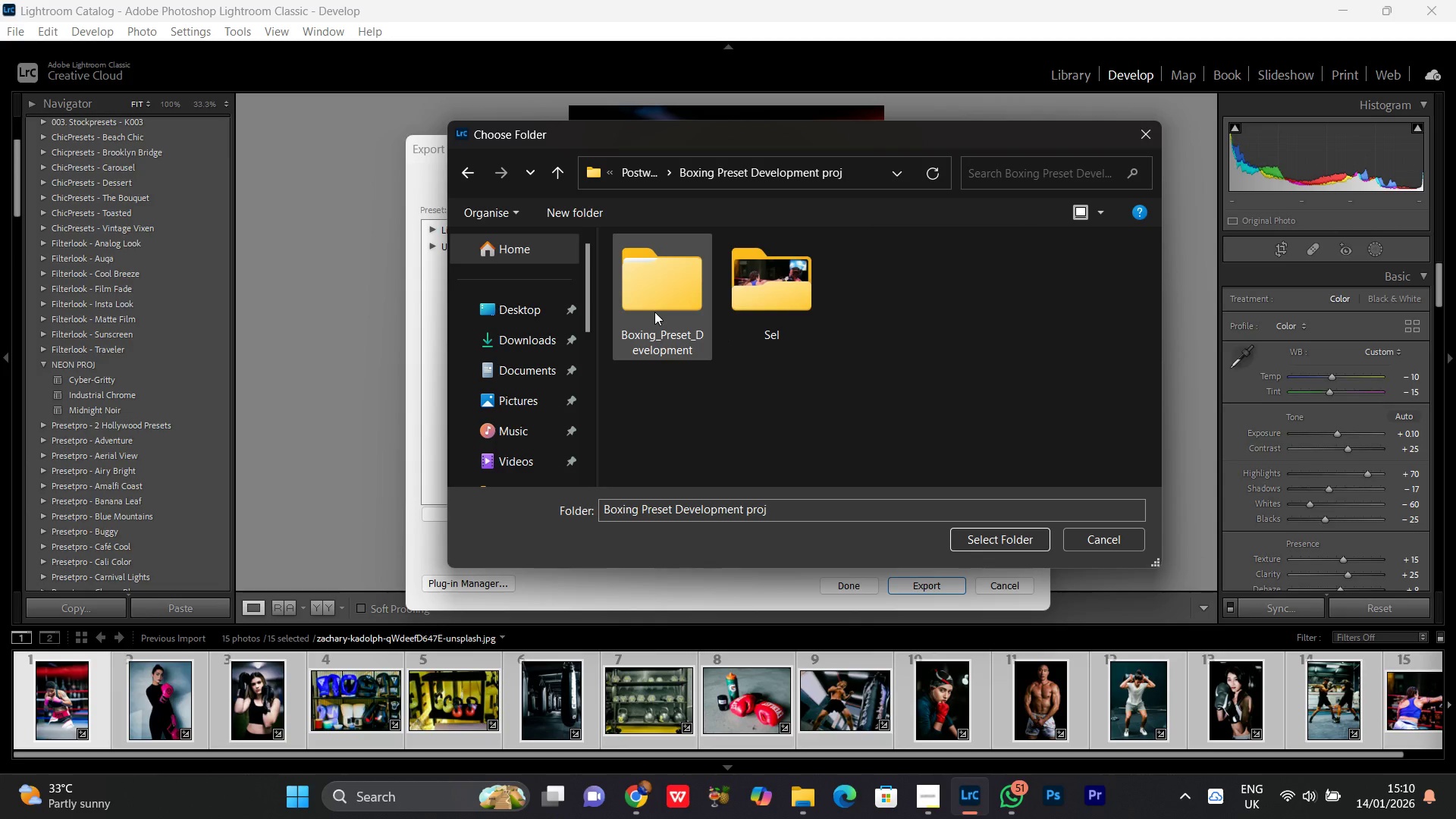 
double_click([655, 312])
 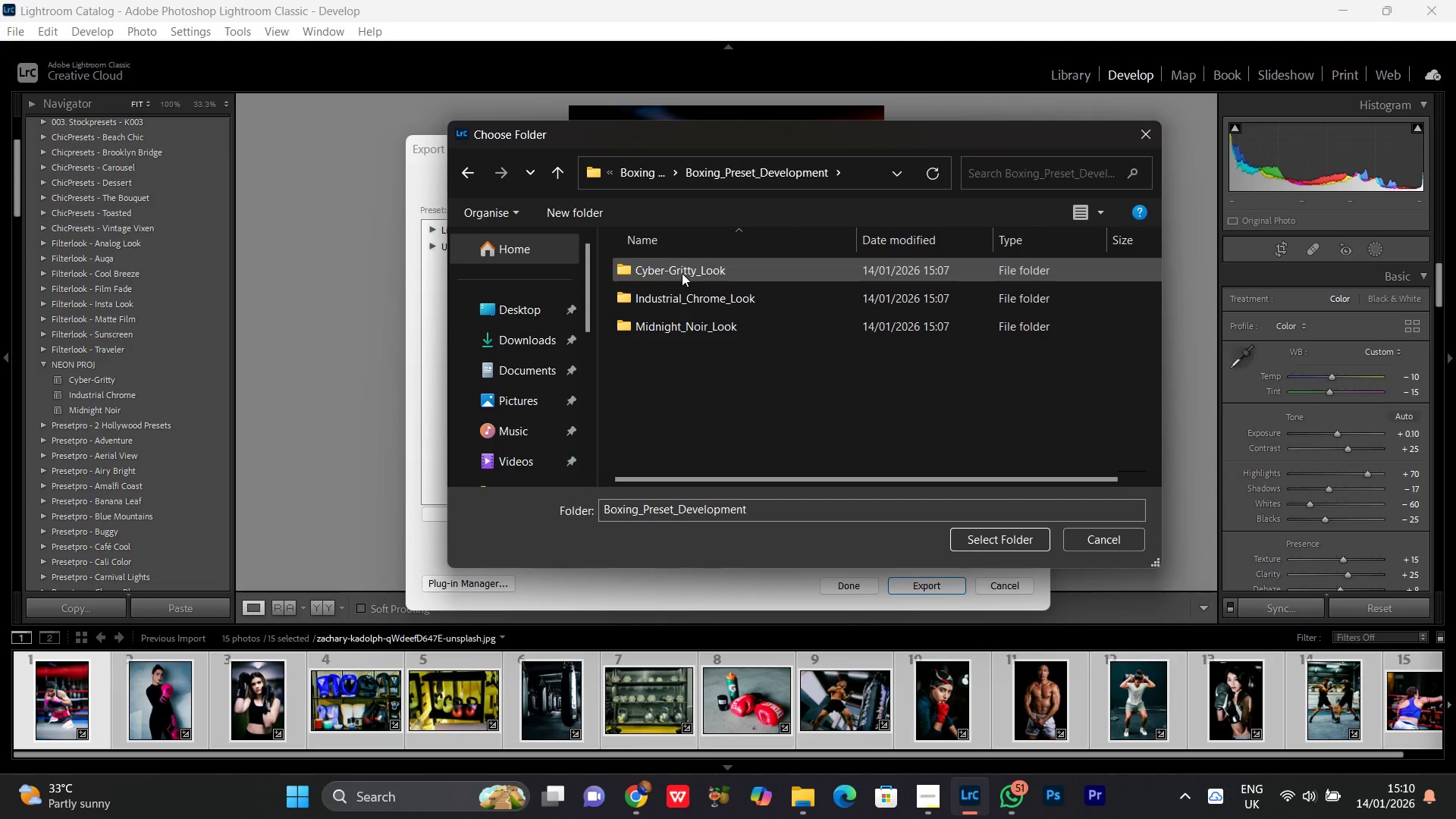 
double_click([681, 273])
 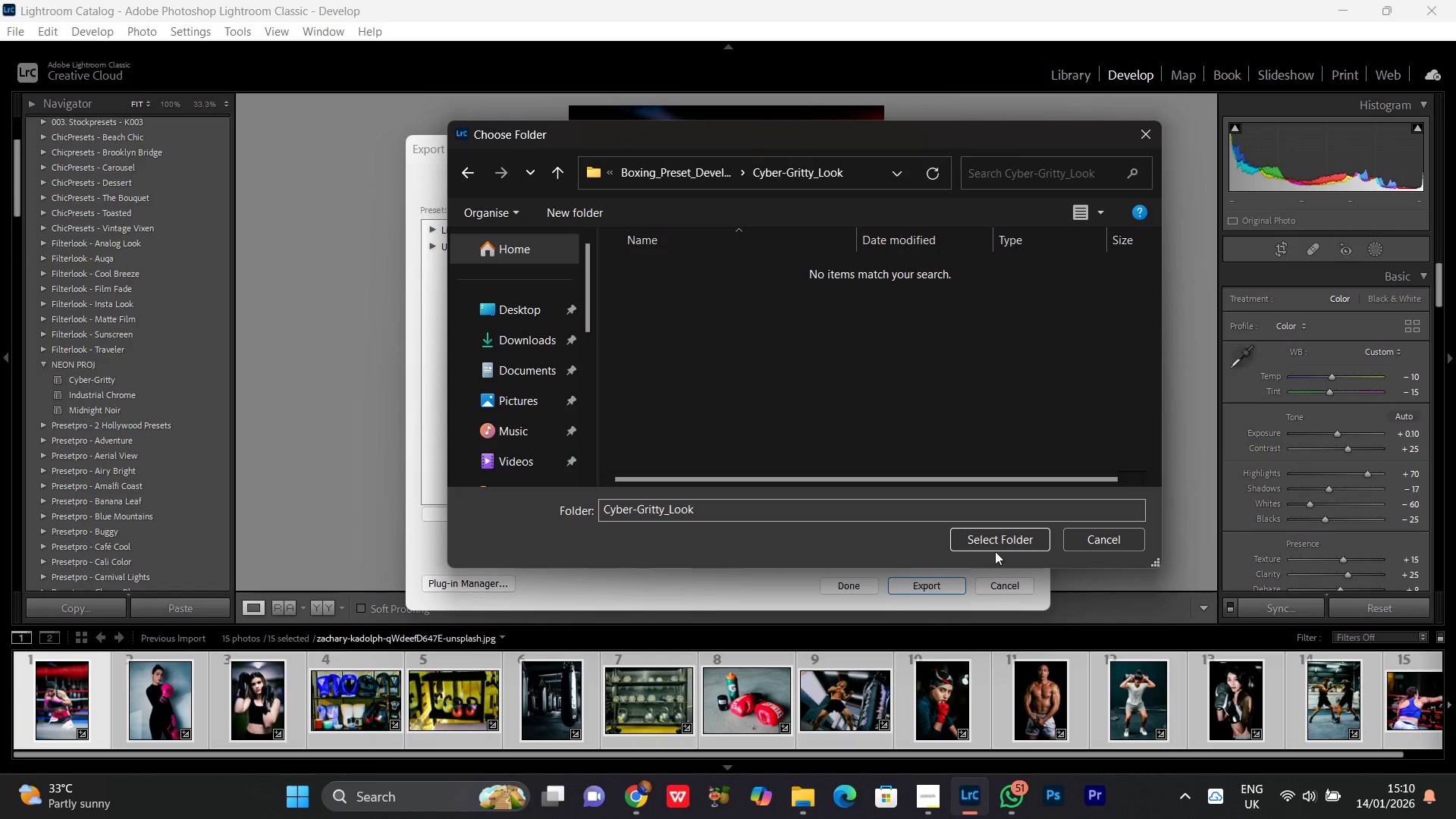 
left_click([994, 535])
 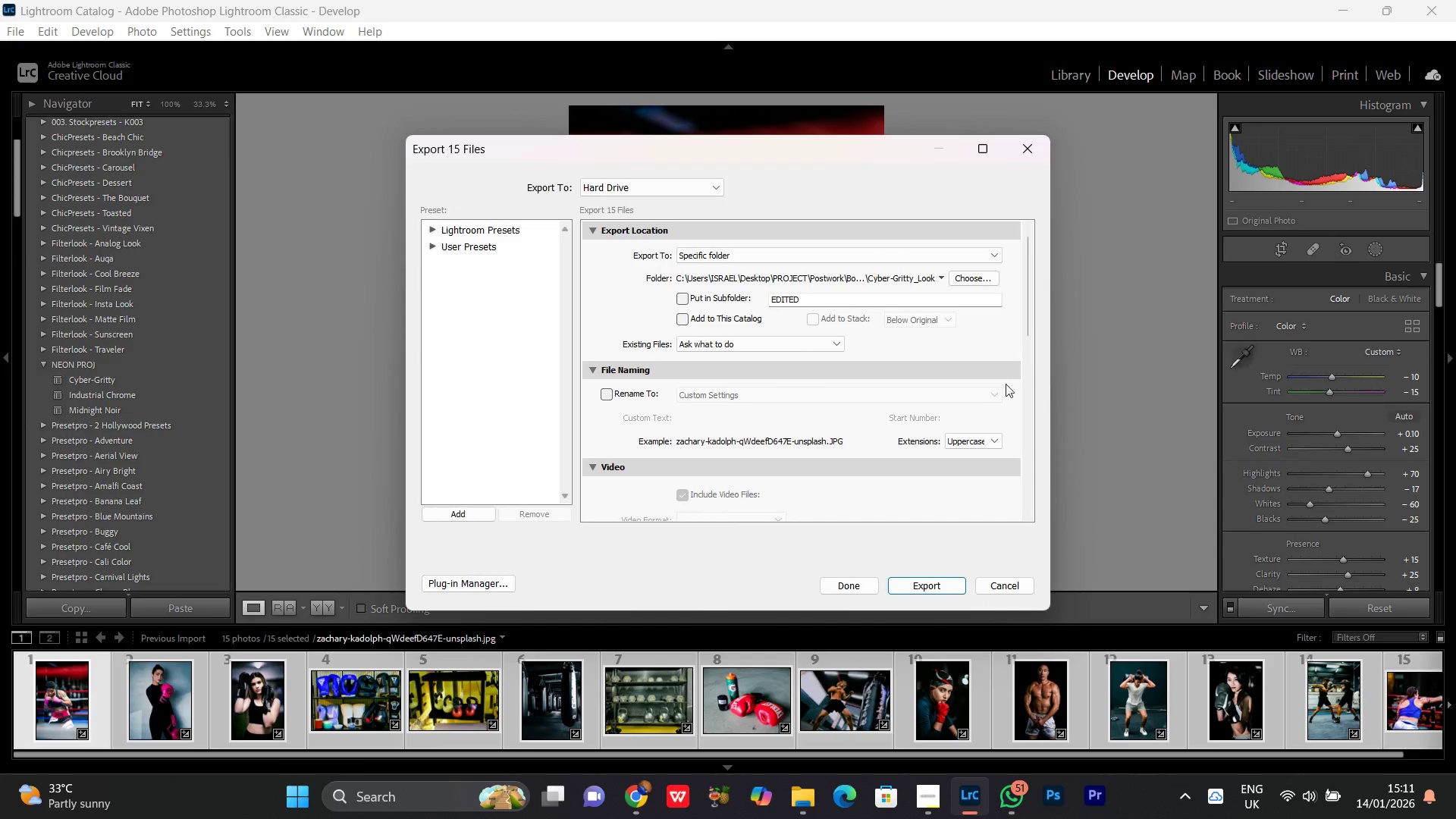 
left_click_drag(start_coordinate=[1036, 294], to_coordinate=[1032, 344])
 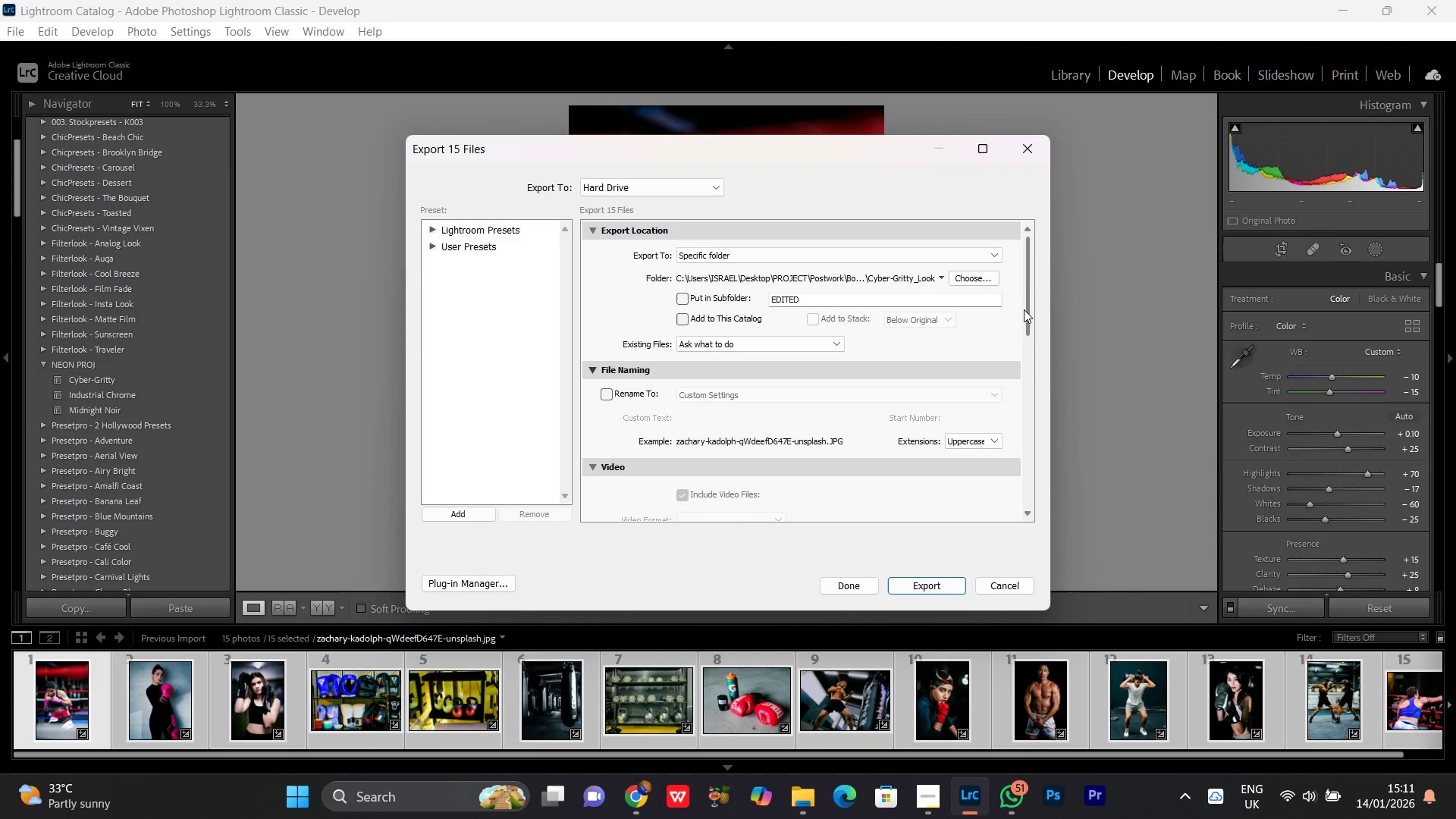 
left_click_drag(start_coordinate=[1023, 315], to_coordinate=[1009, 372])
 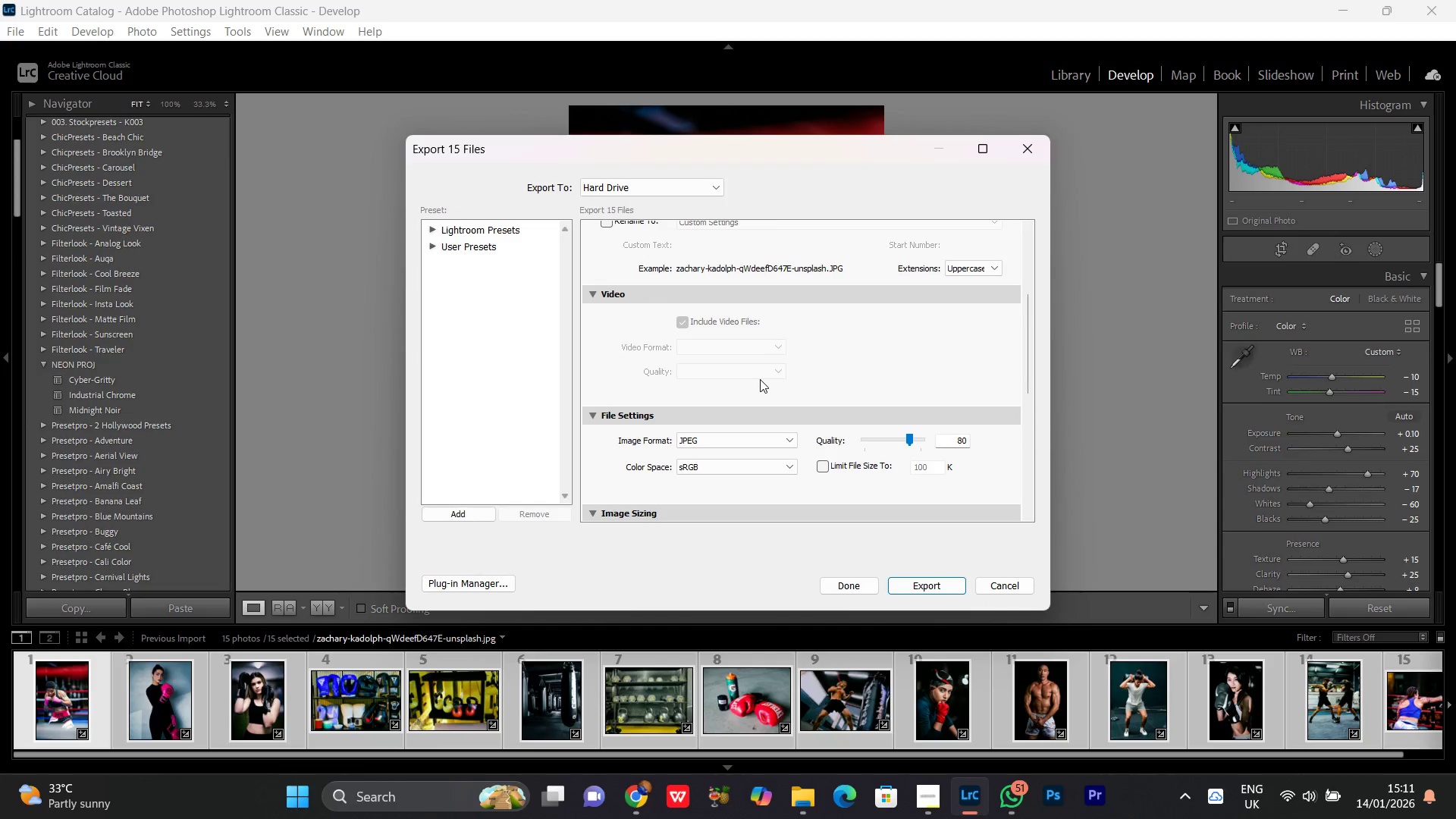 
scroll: coordinate [759, 375], scroll_direction: up, amount: 1.0
 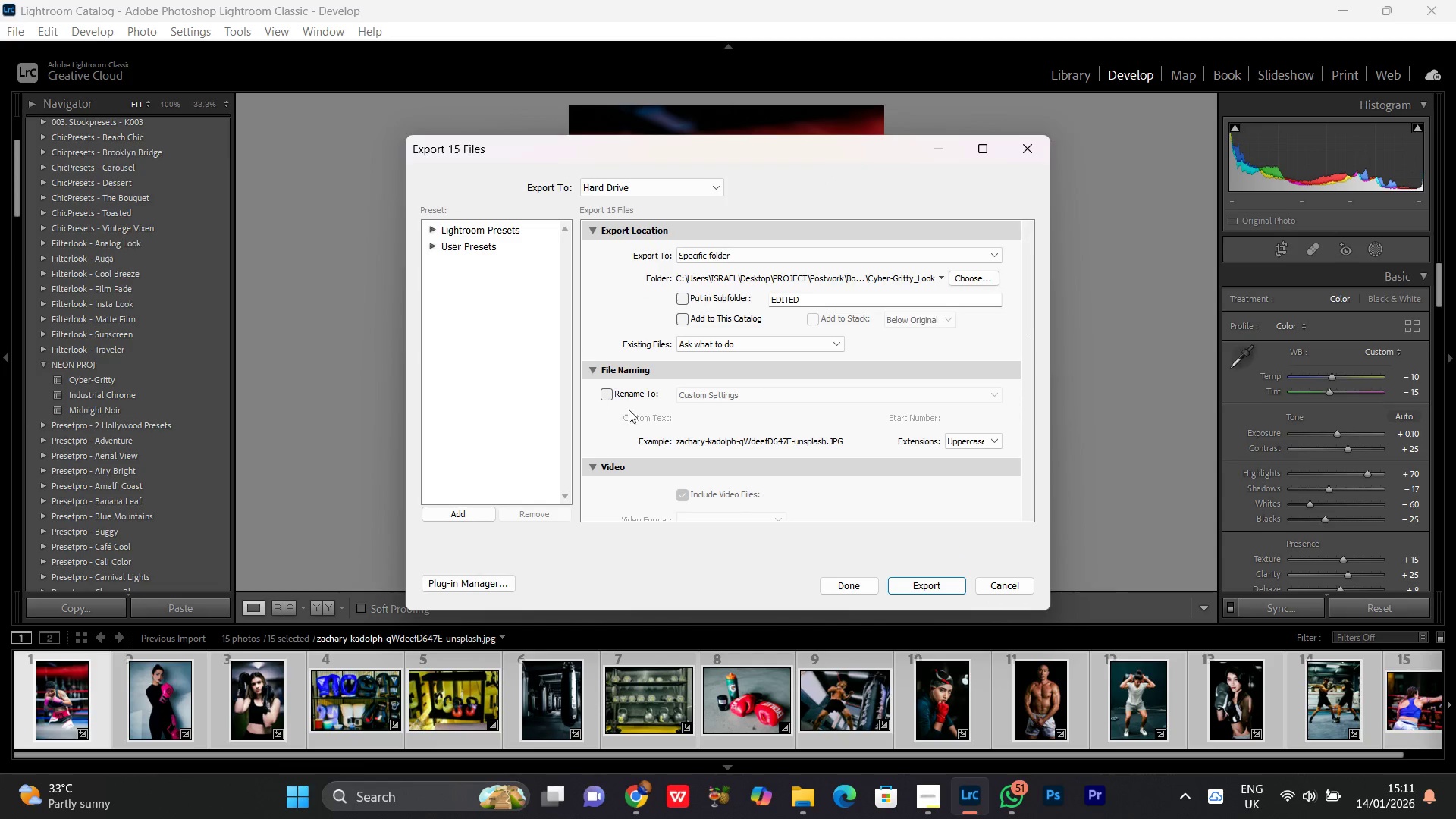 
scroll: coordinate [728, 426], scroll_direction: down, amount: 1.0
 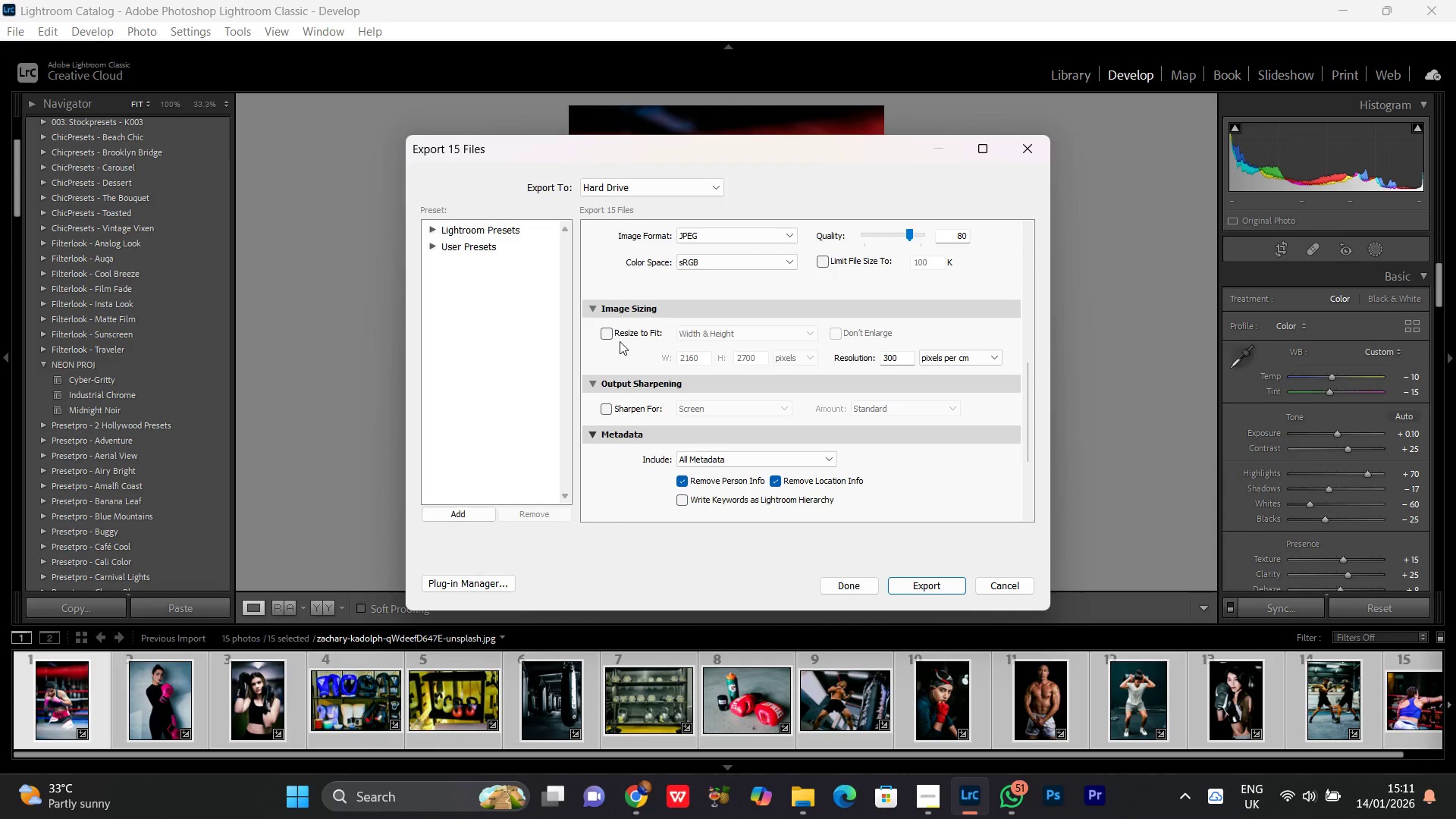 
left_click([613, 334])
 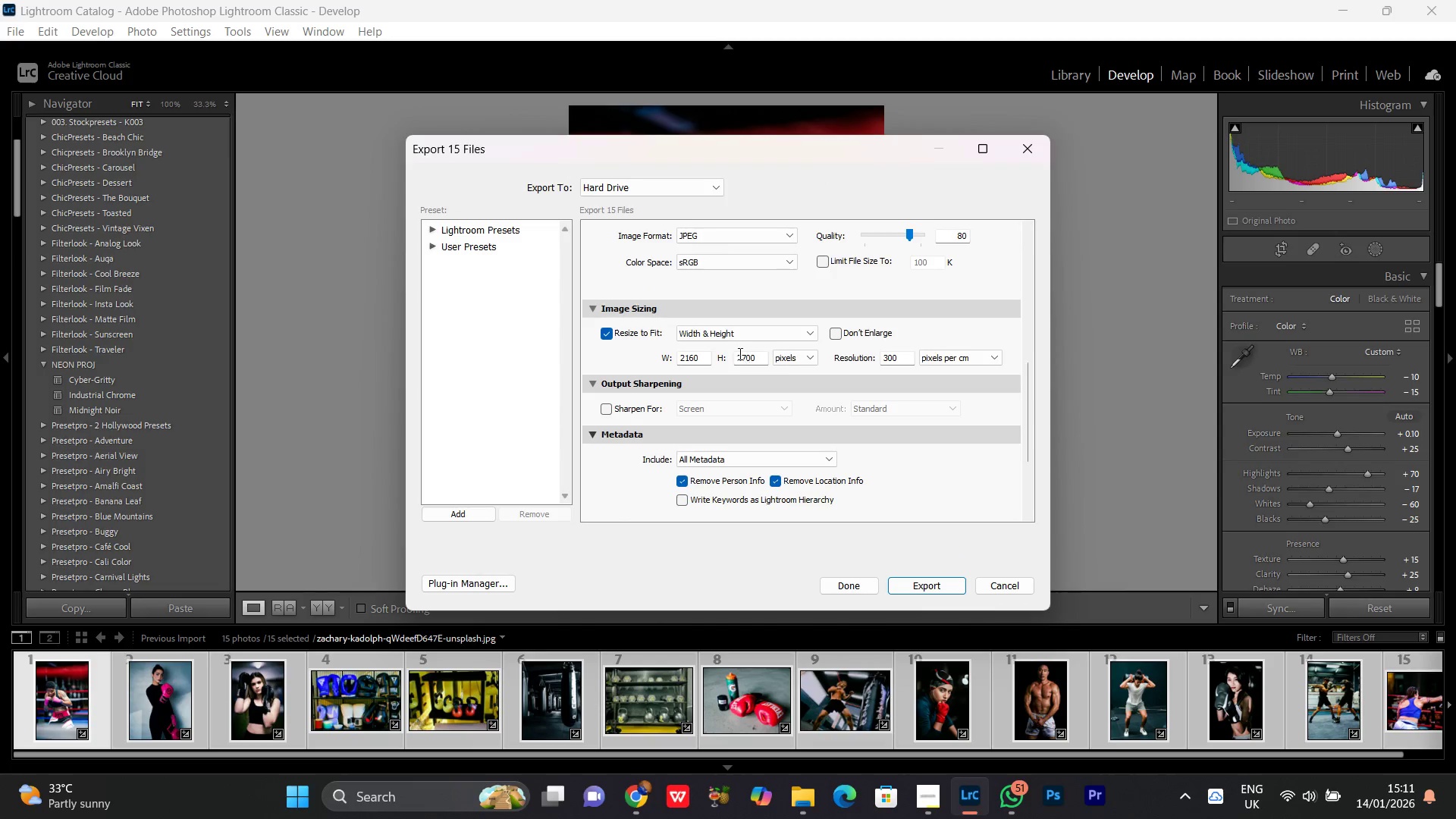 
left_click([769, 325])
 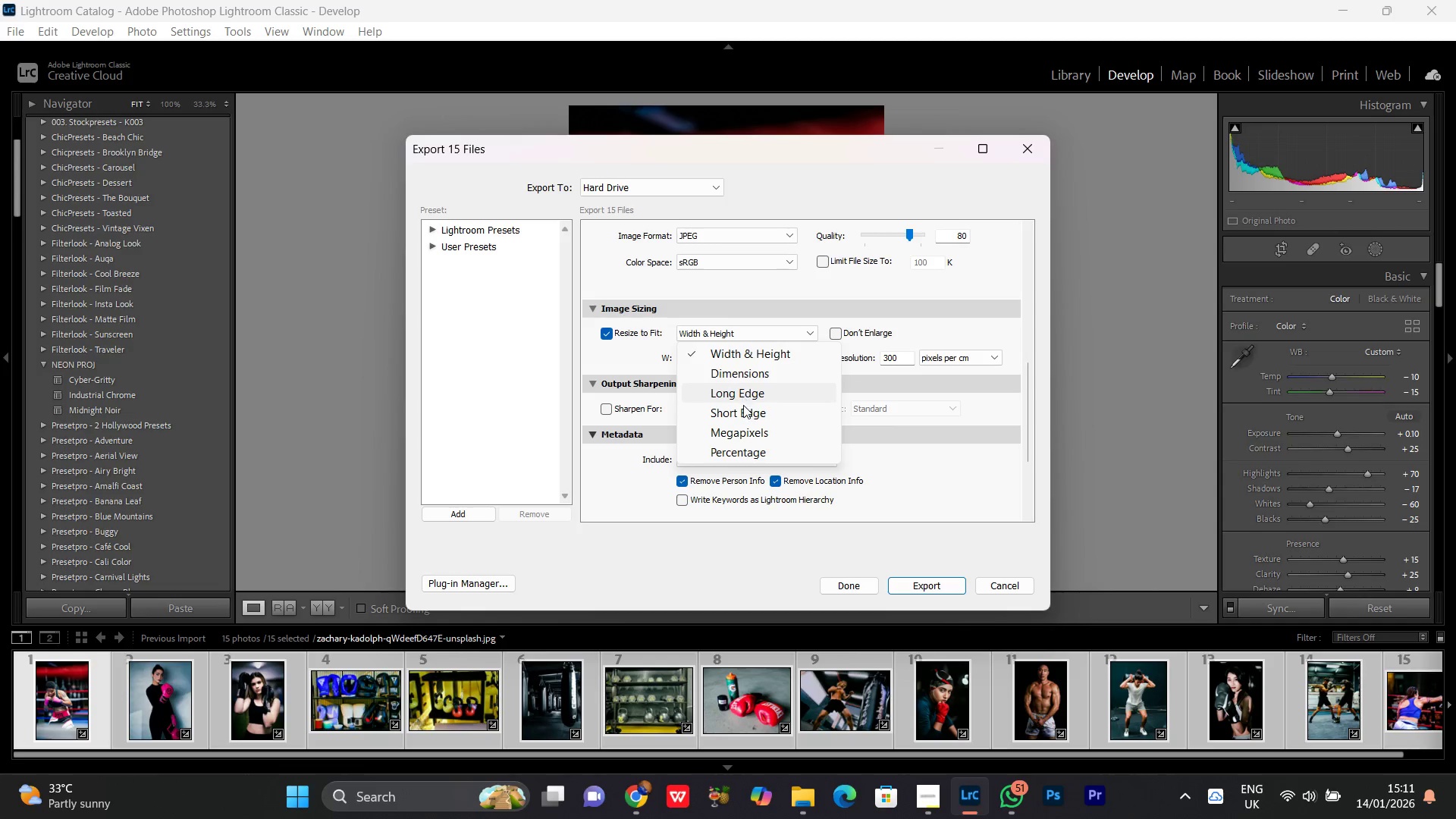 
left_click([743, 399])
 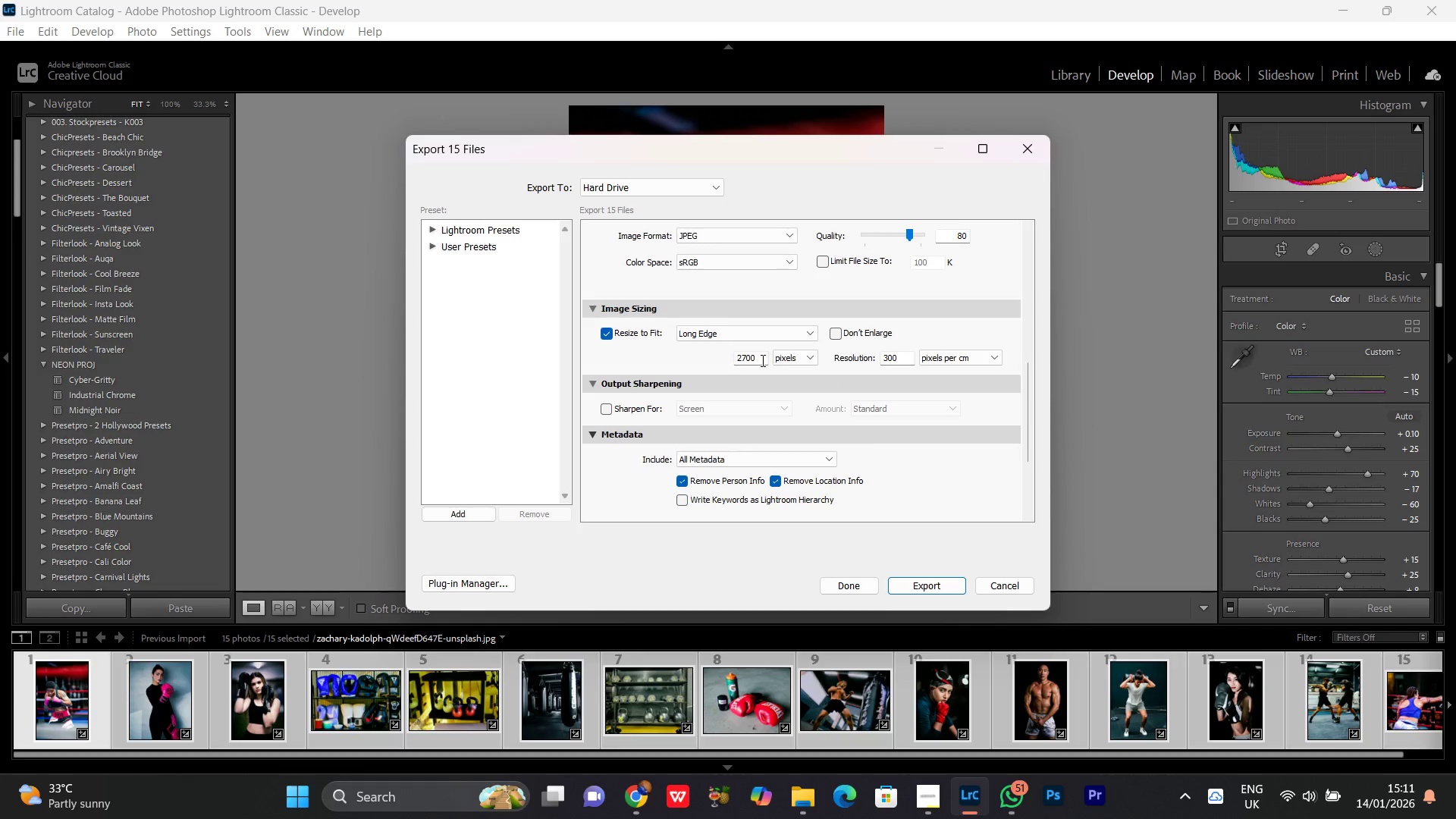 
left_click_drag(start_coordinate=[756, 359], to_coordinate=[673, 375])
 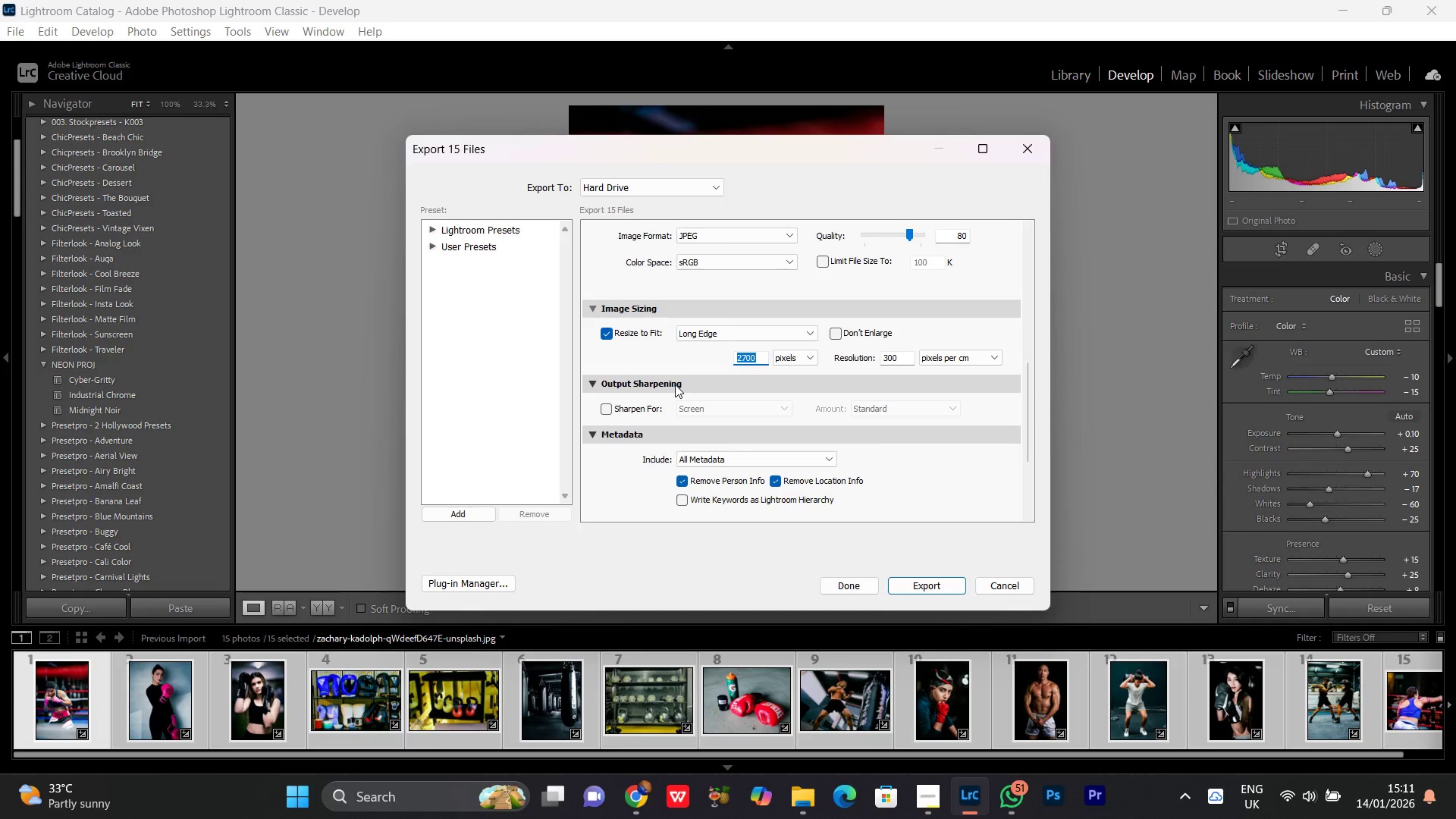 
type(2000)
 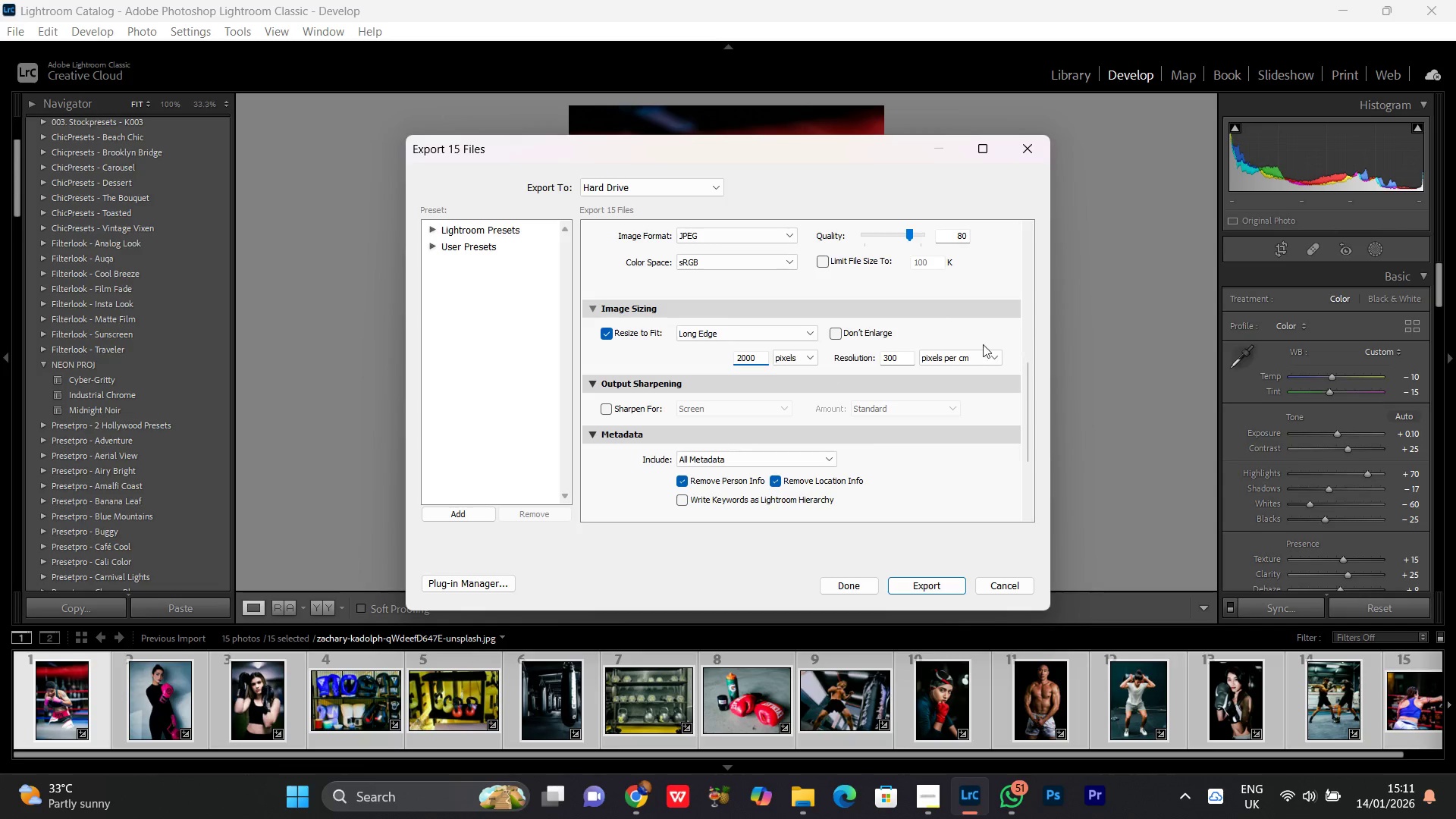 
left_click([936, 309])
 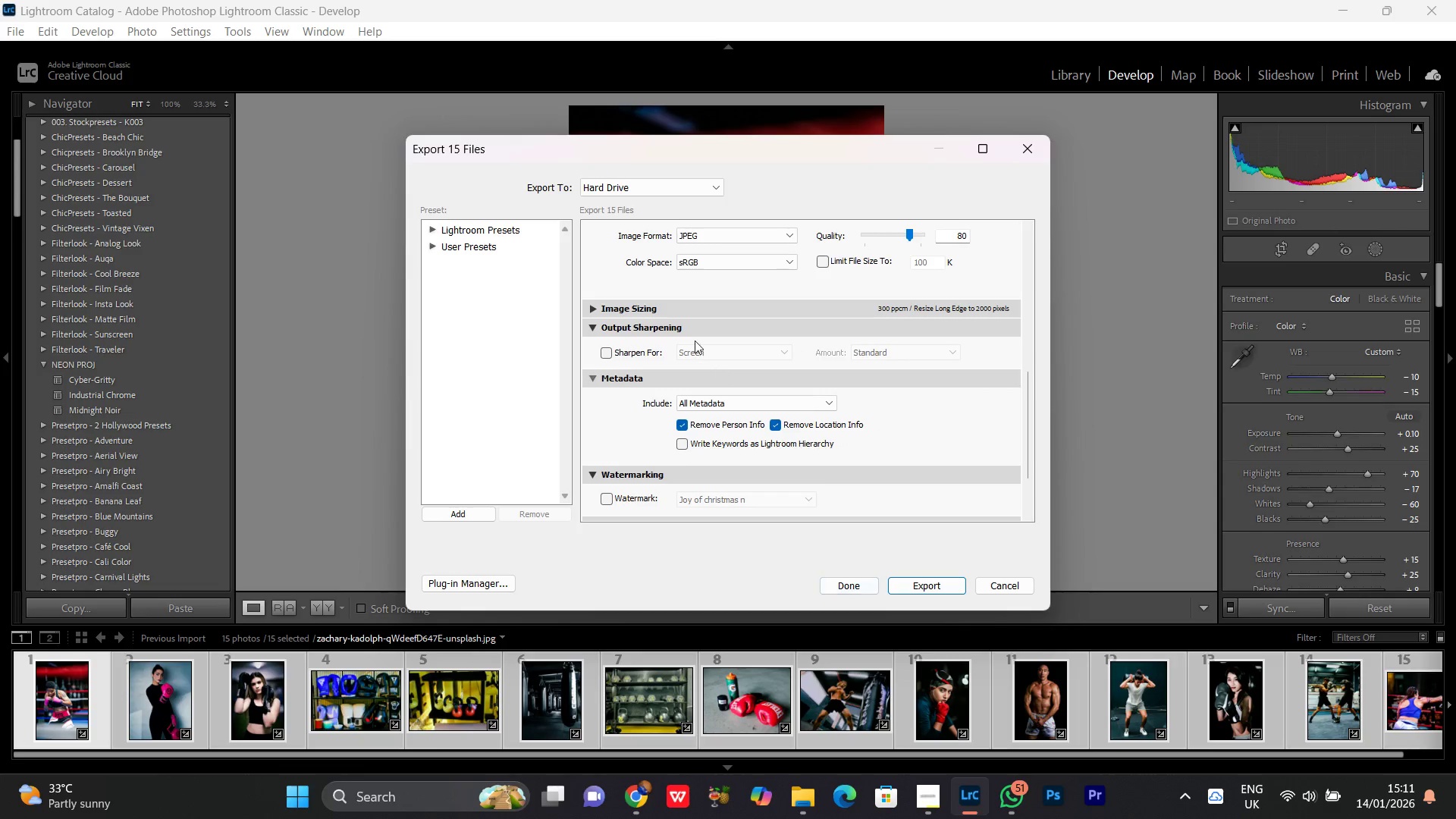 
left_click([676, 310])
 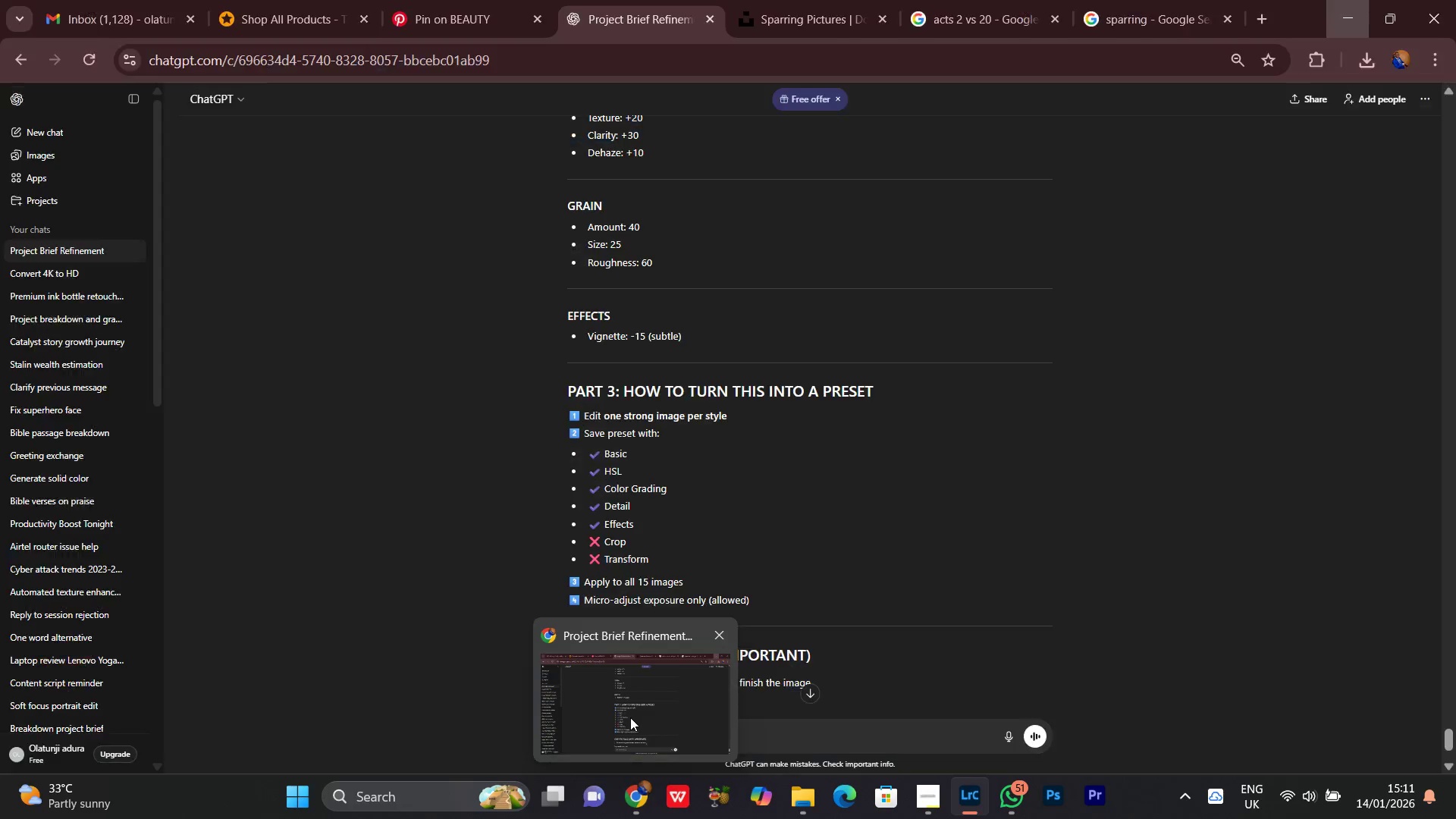 
scroll: coordinate [818, 579], scroll_direction: down, amount: 4.0
 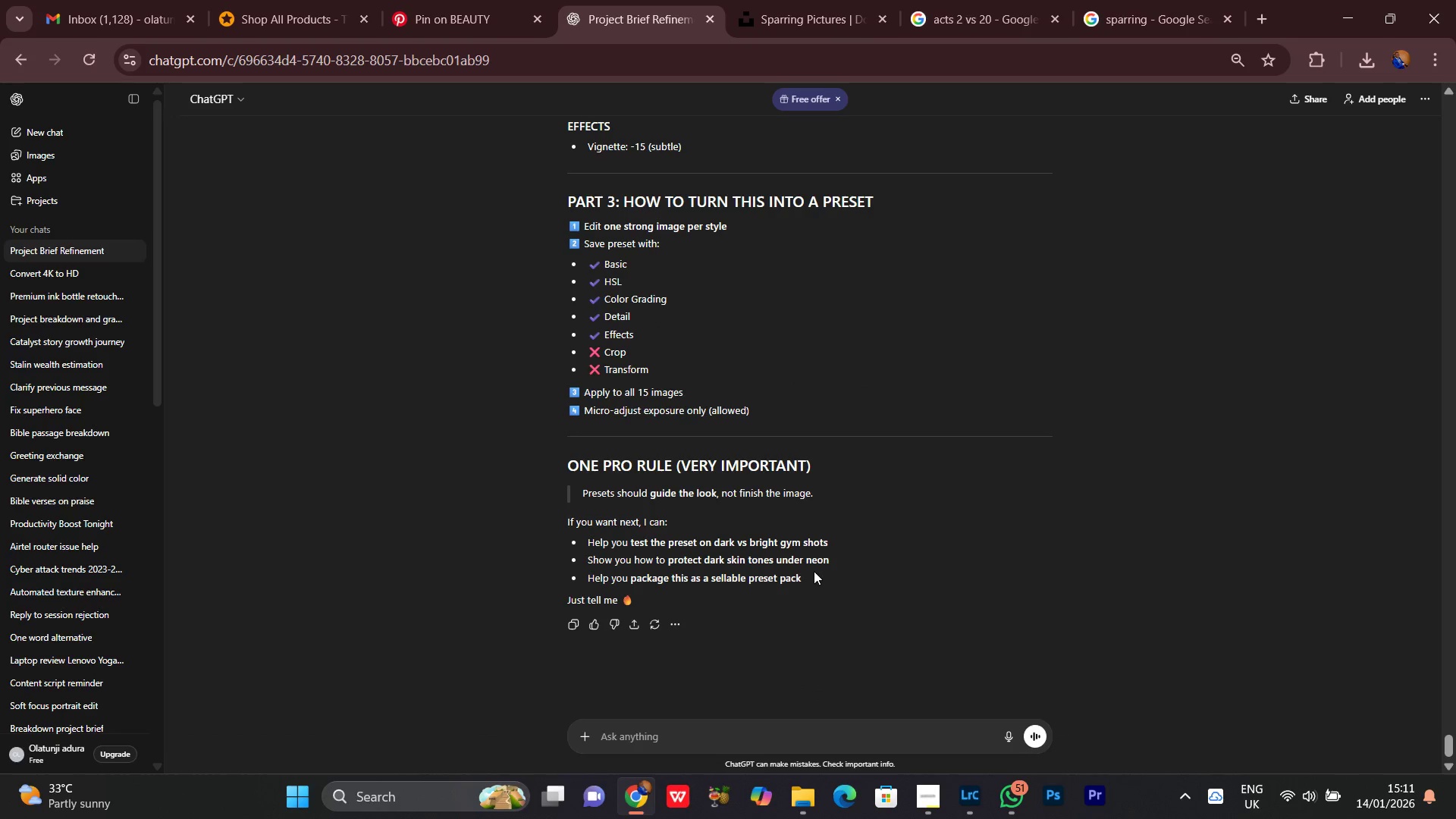 
scroll: coordinate [814, 499], scroll_direction: up, amount: 38.0
 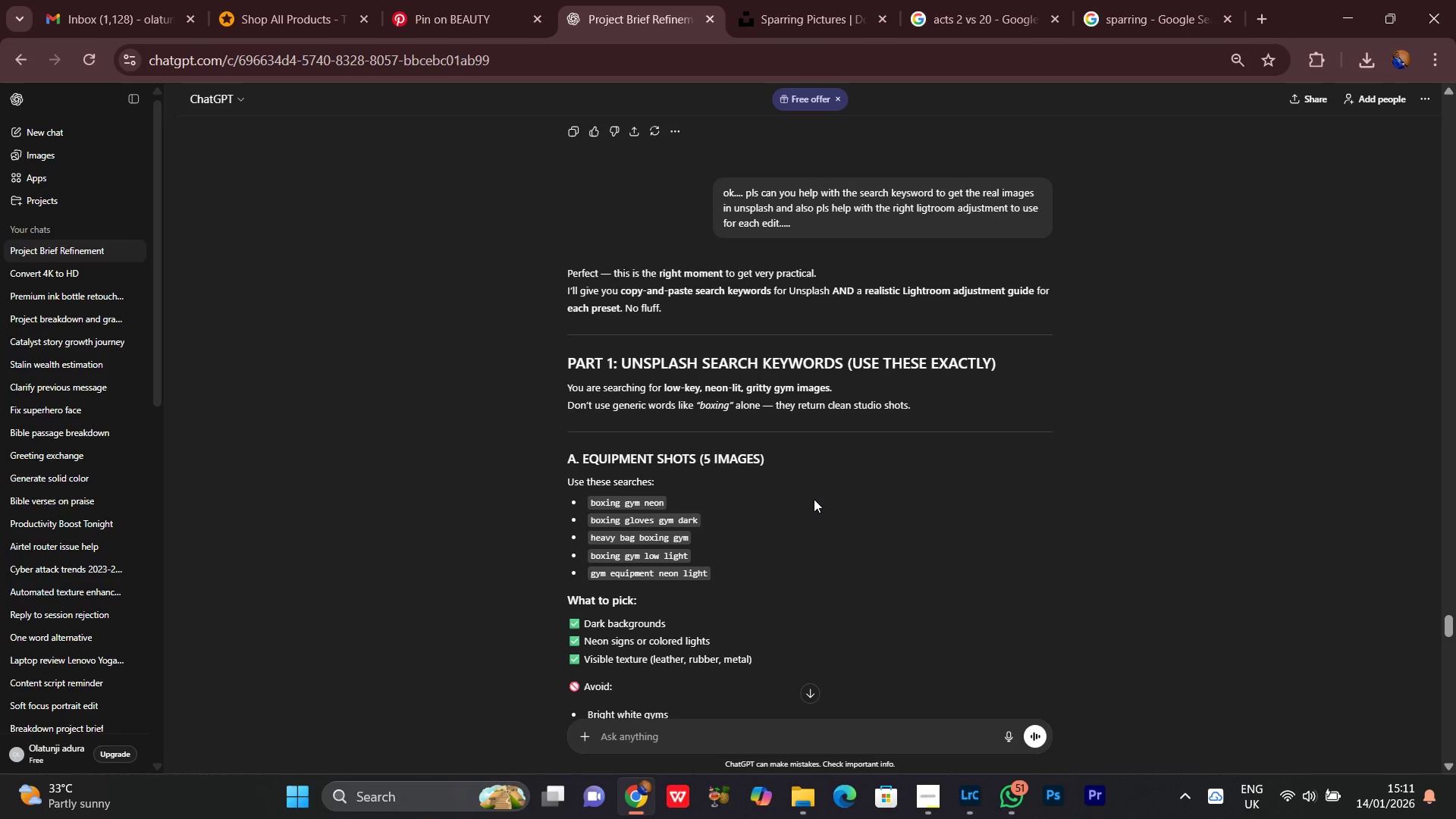 
scroll: coordinate [814, 499], scroll_direction: down, amount: 2.0
 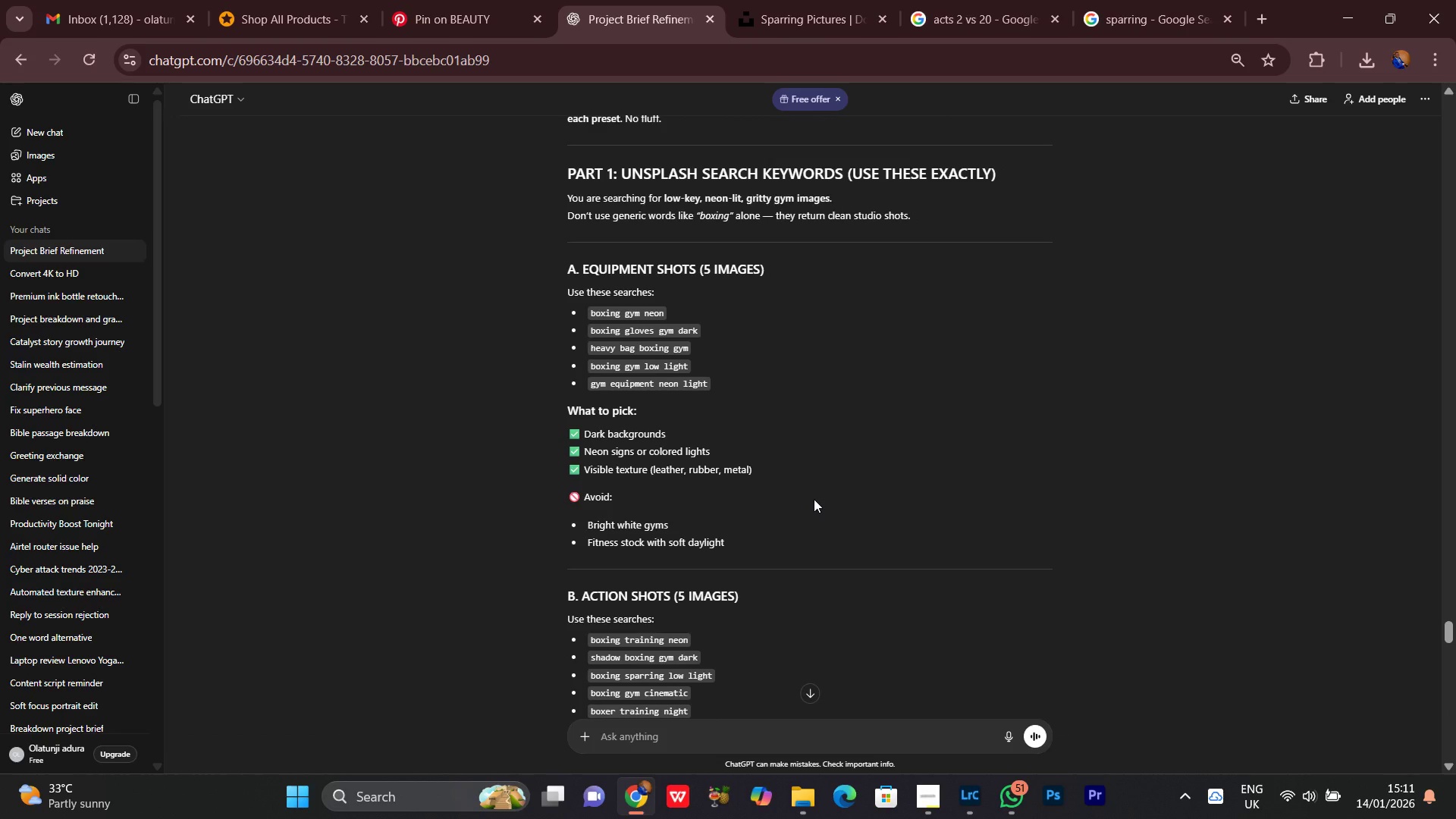 
scroll: coordinate [821, 488], scroll_direction: up, amount: 18.0
 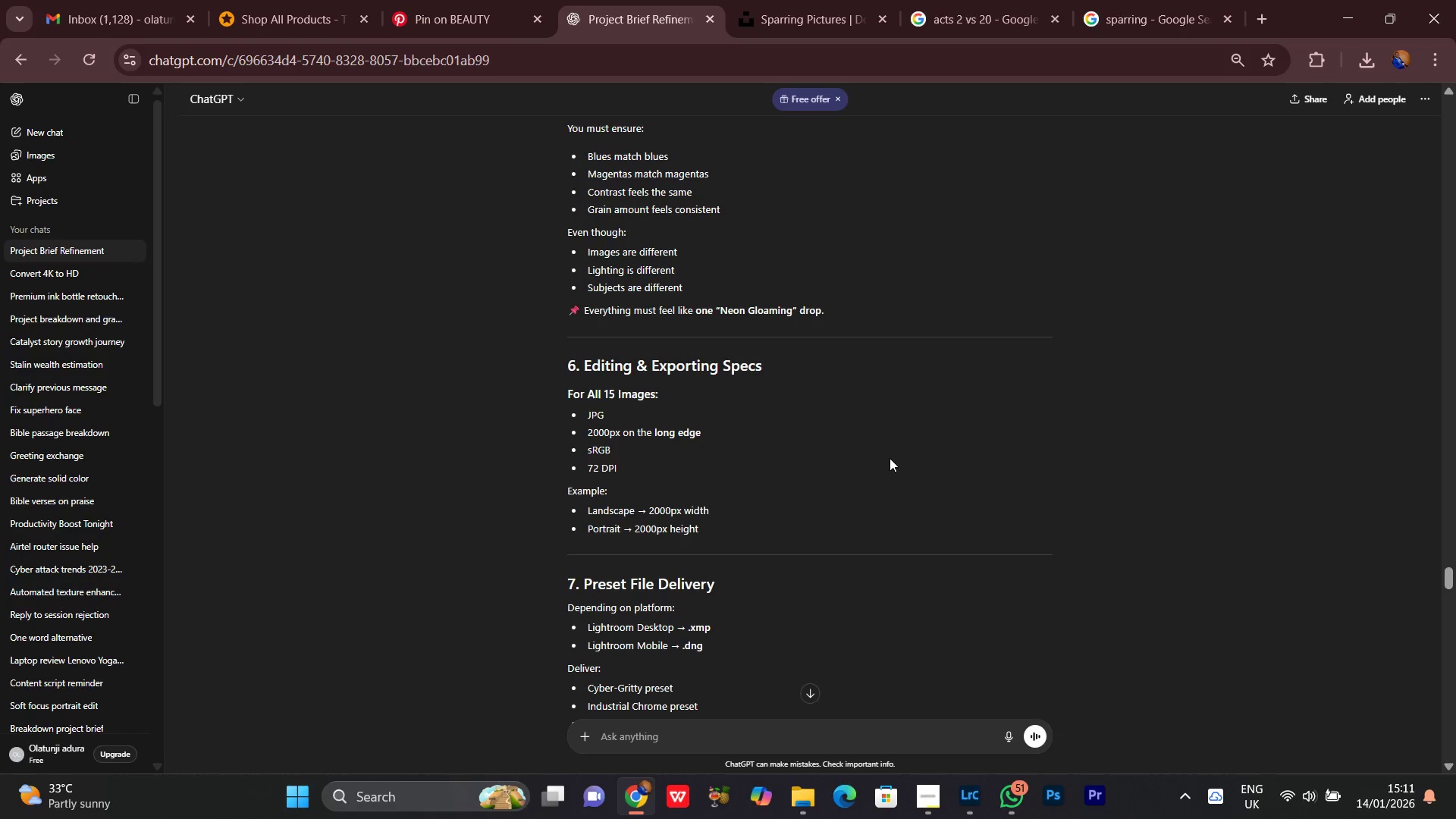 
wait(6.93)
 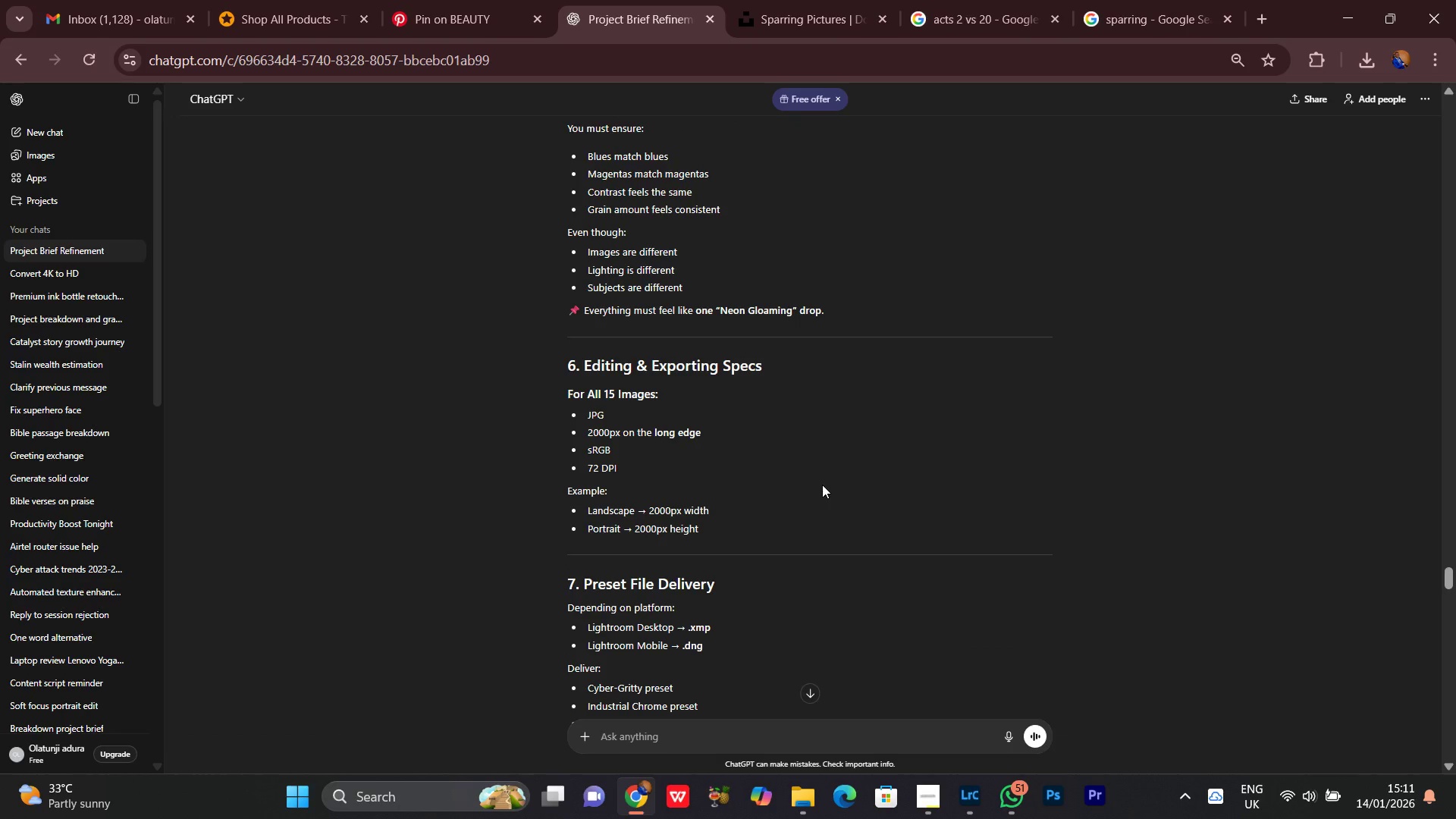 
left_click([1354, 14])
 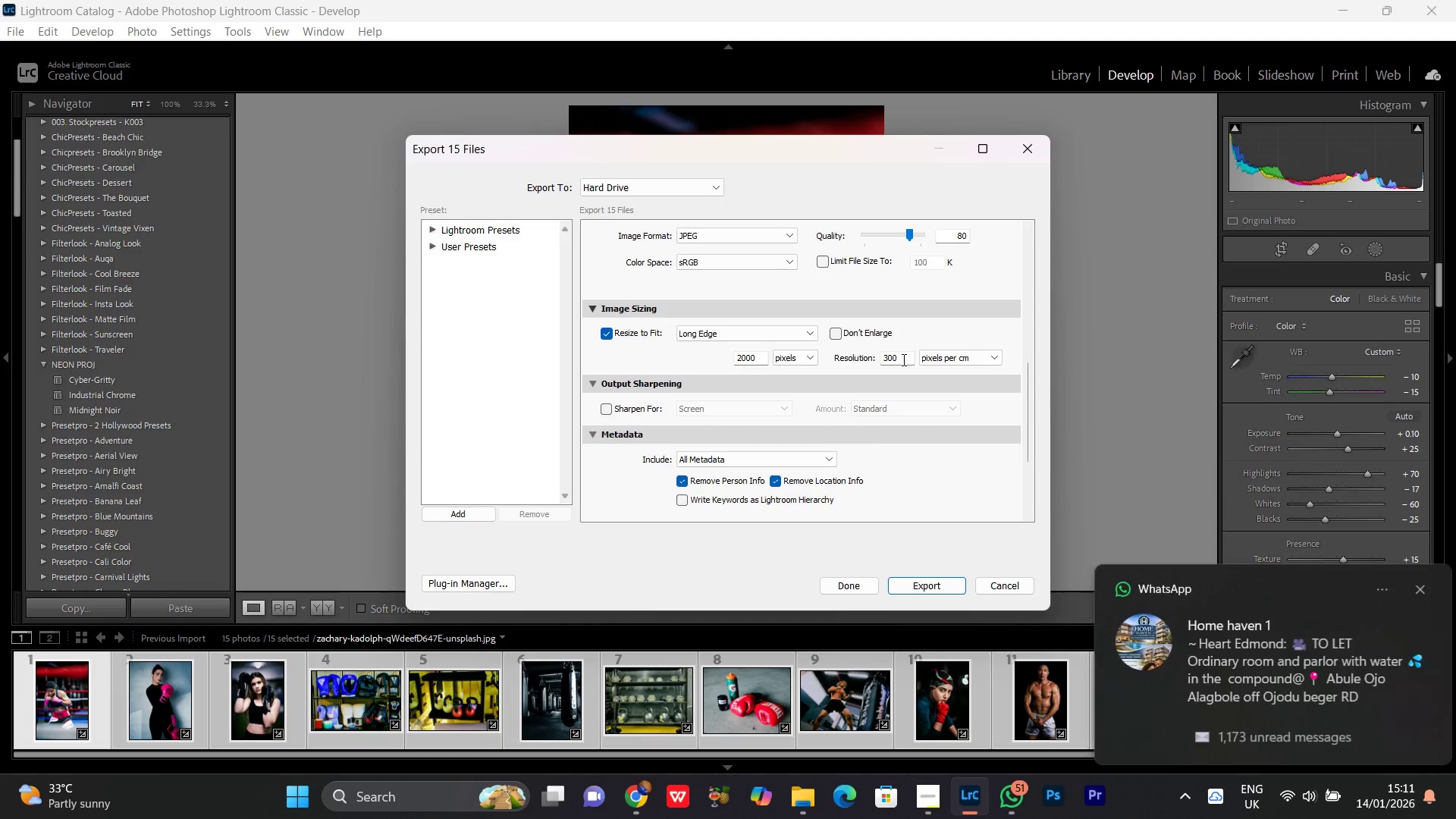 
left_click_drag(start_coordinate=[899, 357], to_coordinate=[824, 383])
 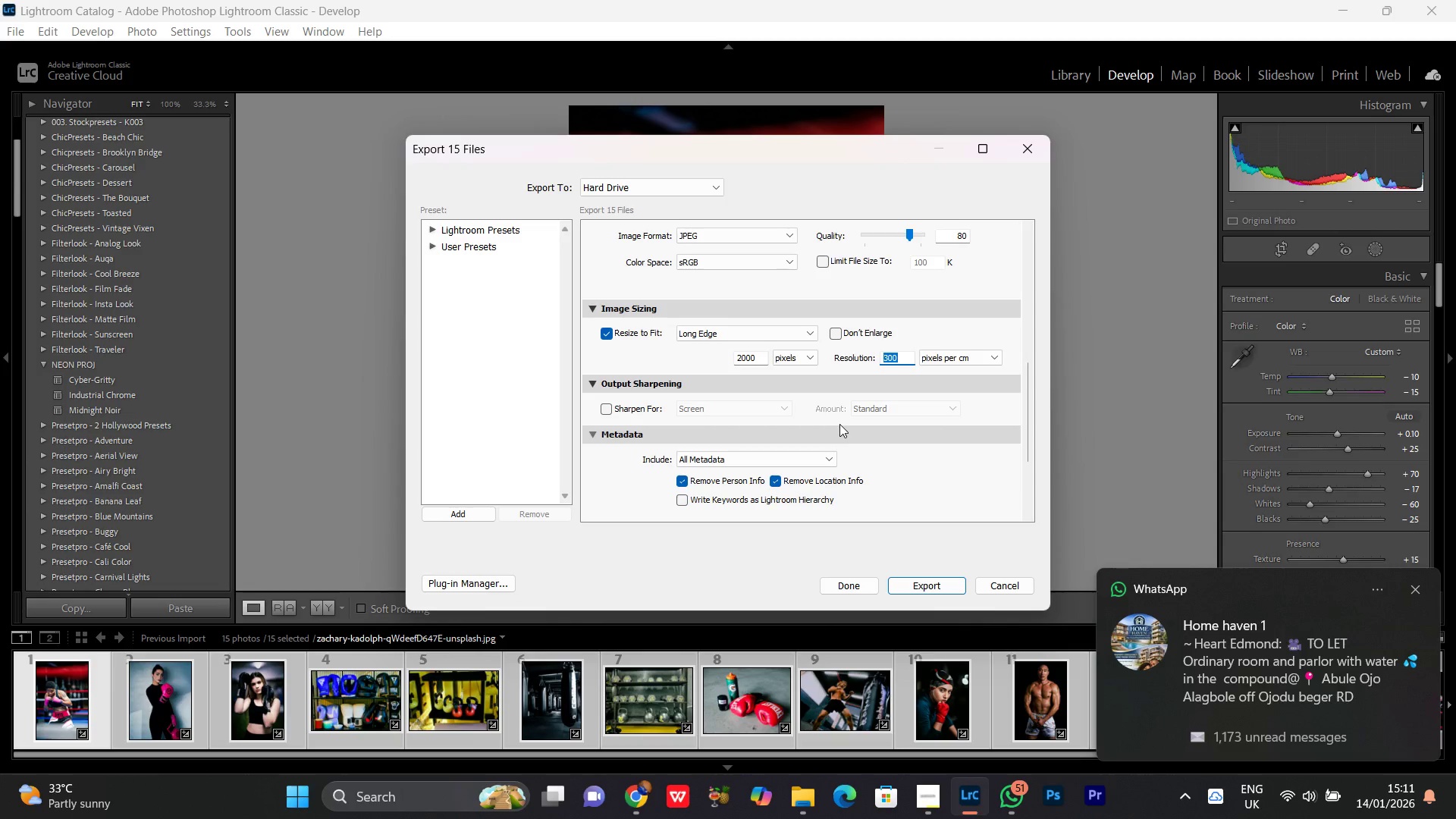 
type(72)
 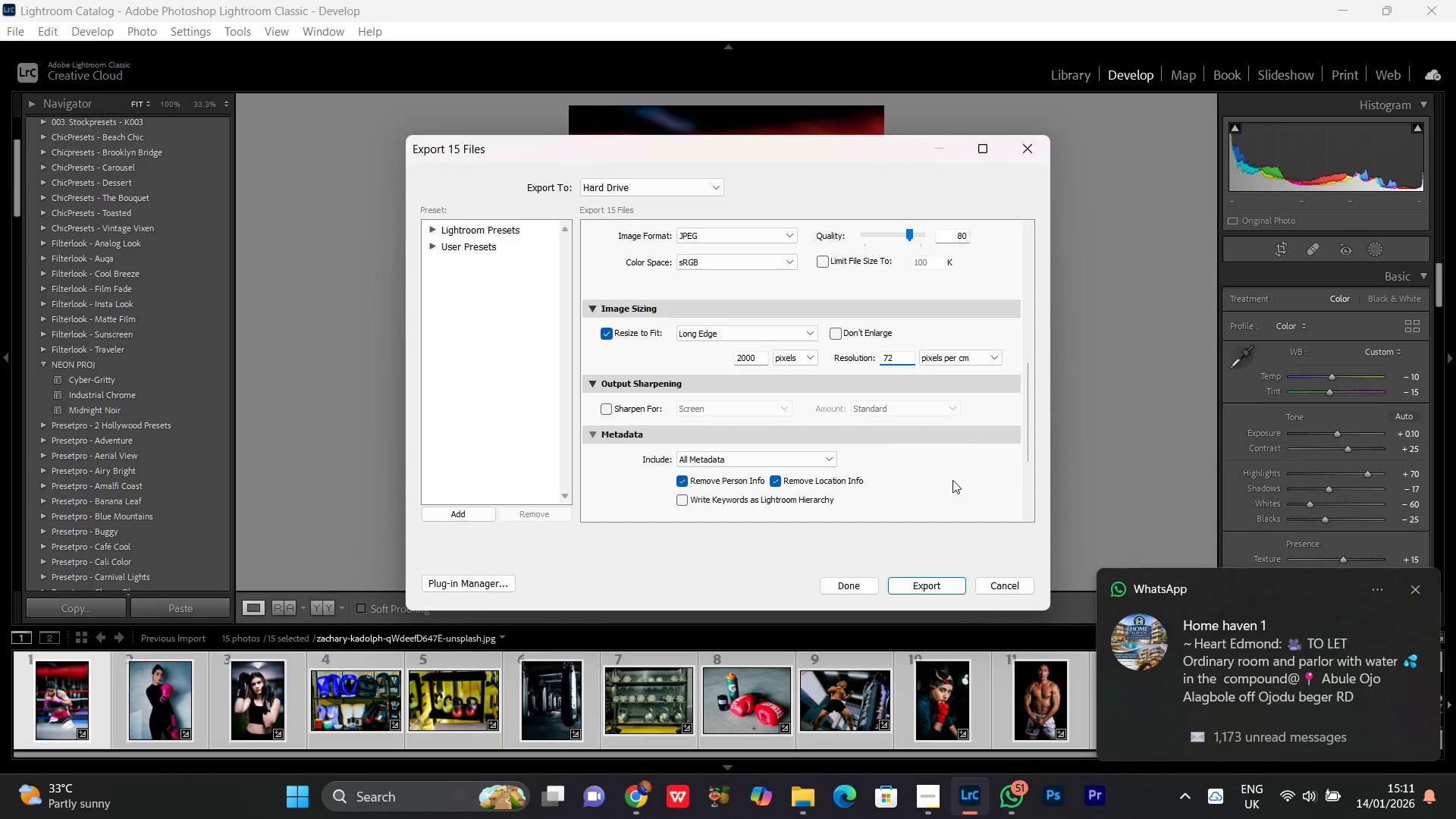 
left_click([948, 473])
 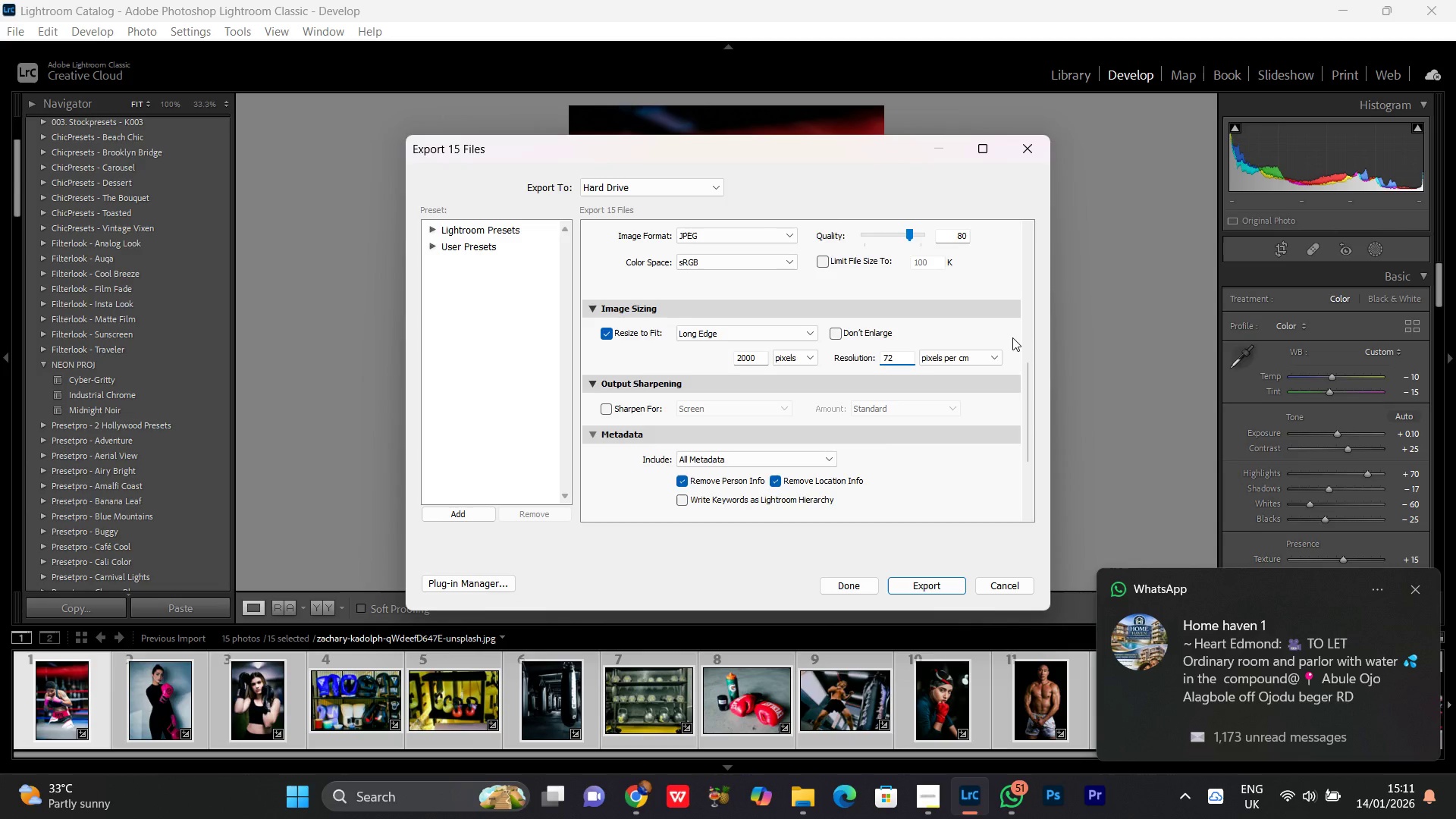 
scroll: coordinate [1012, 337], scroll_direction: down, amount: 1.0
 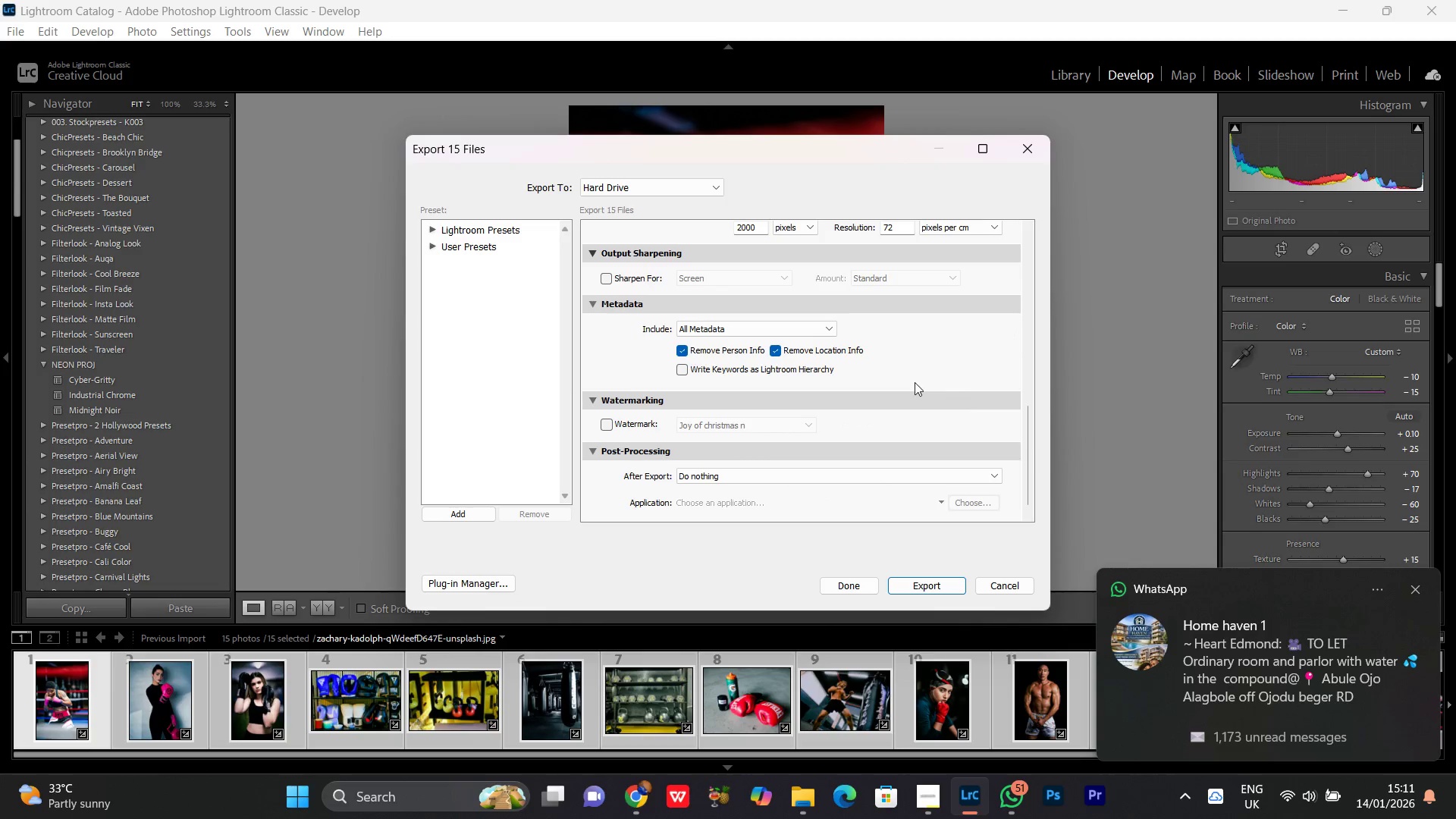 
scroll: coordinate [914, 381], scroll_direction: up, amount: 1.0
 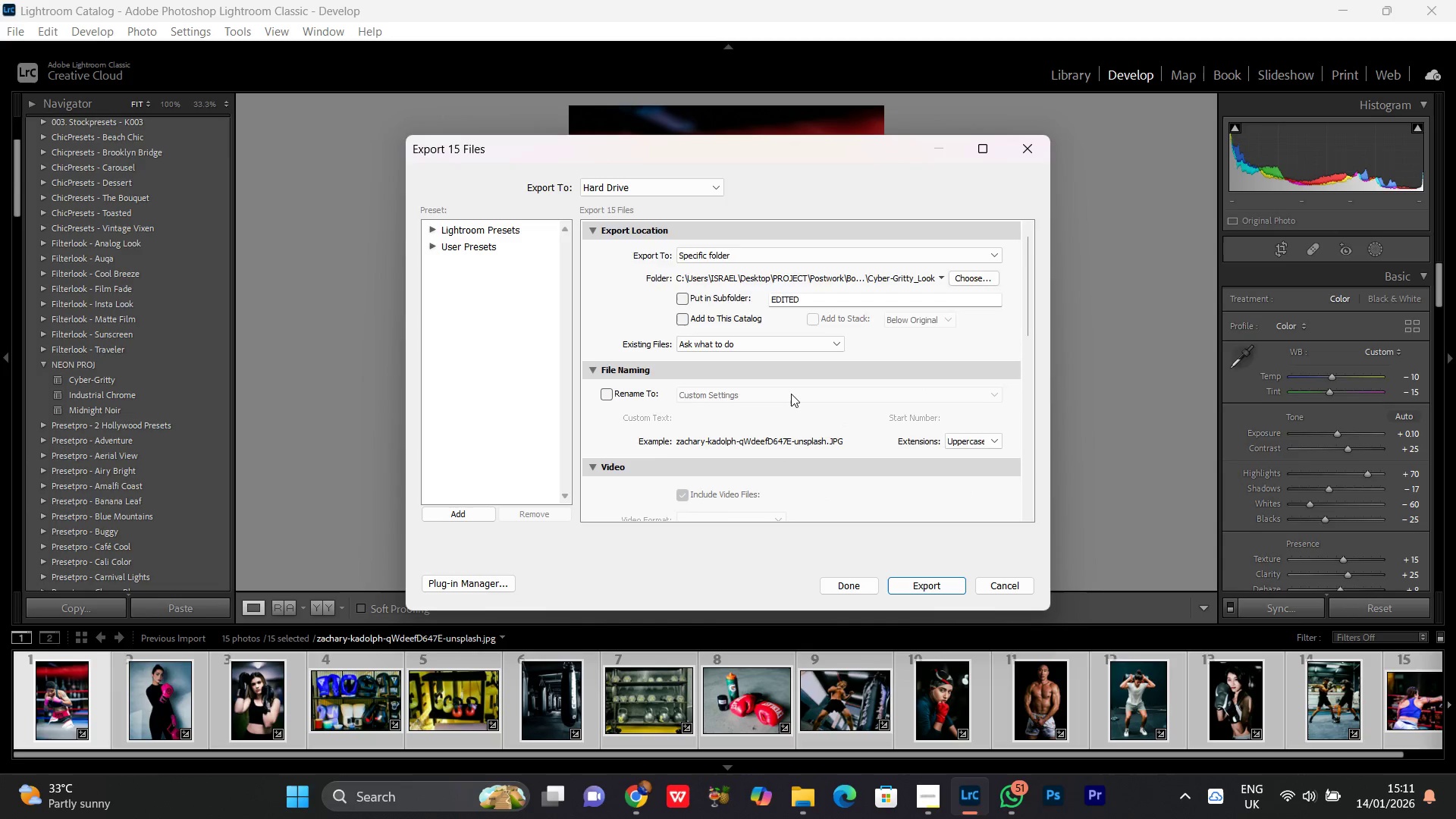 
scroll: coordinate [796, 403], scroll_direction: down, amount: 2.0
 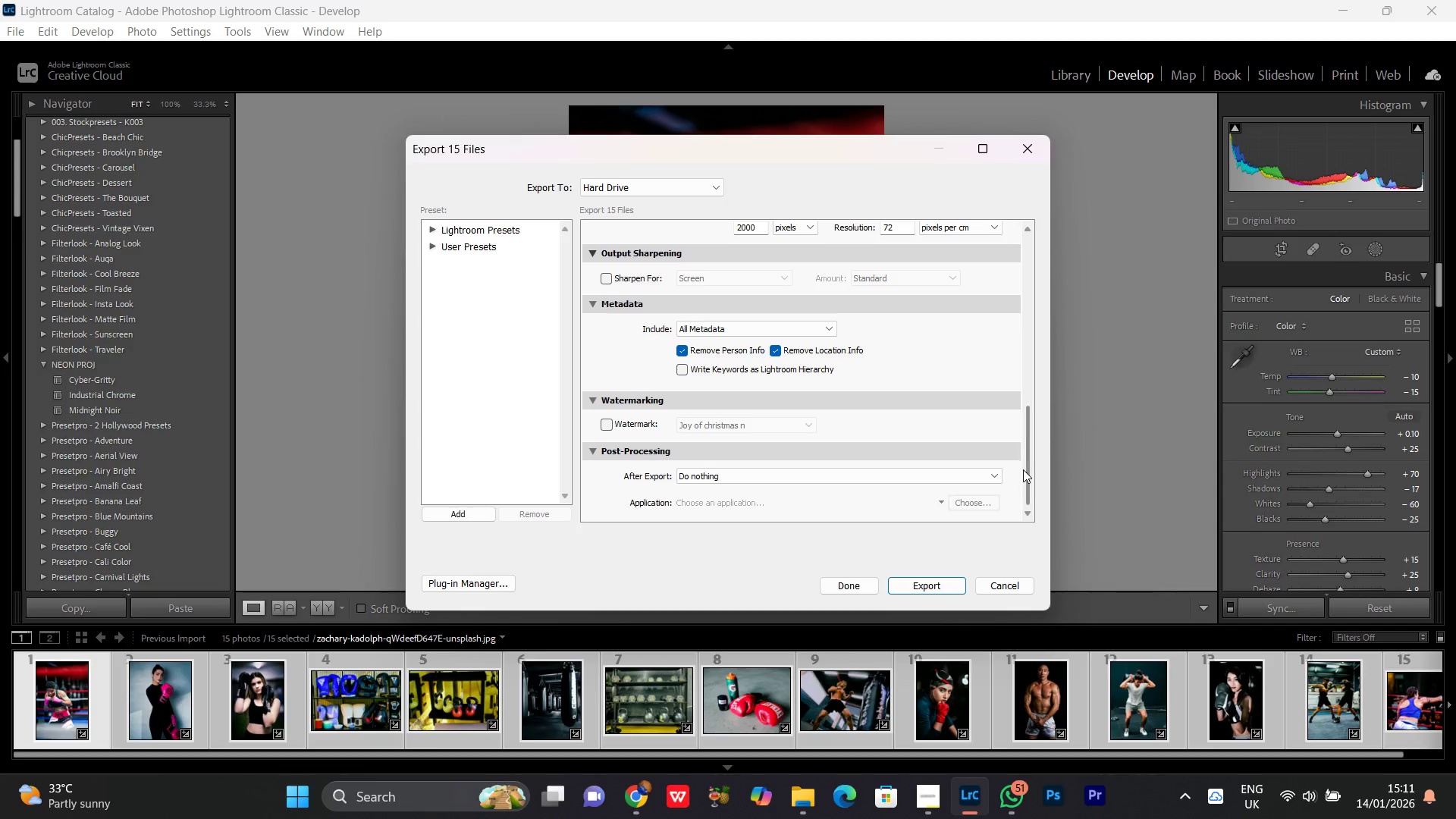 
left_click_drag(start_coordinate=[1025, 466], to_coordinate=[1014, 462])
 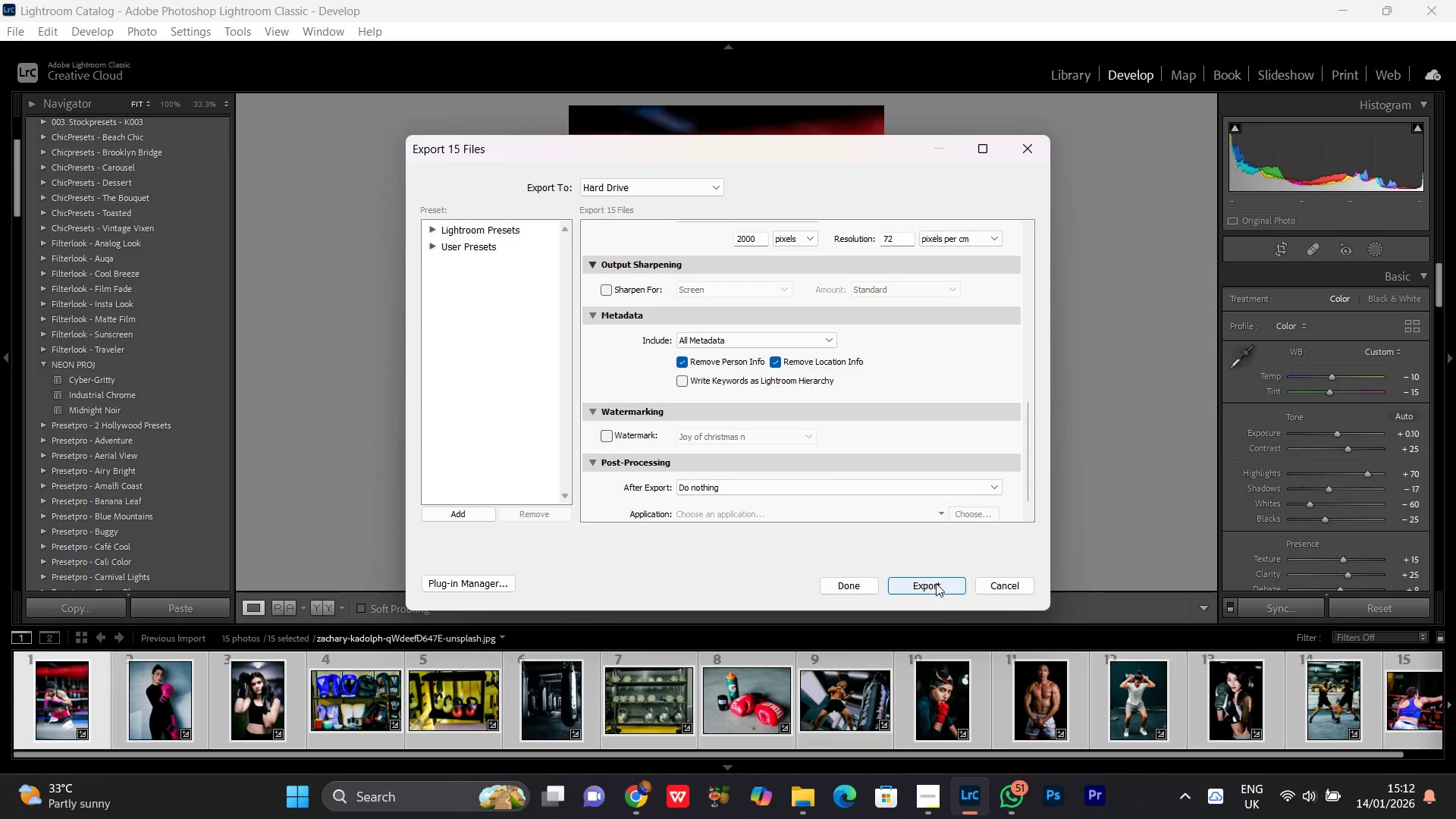 
left_click([936, 582])
 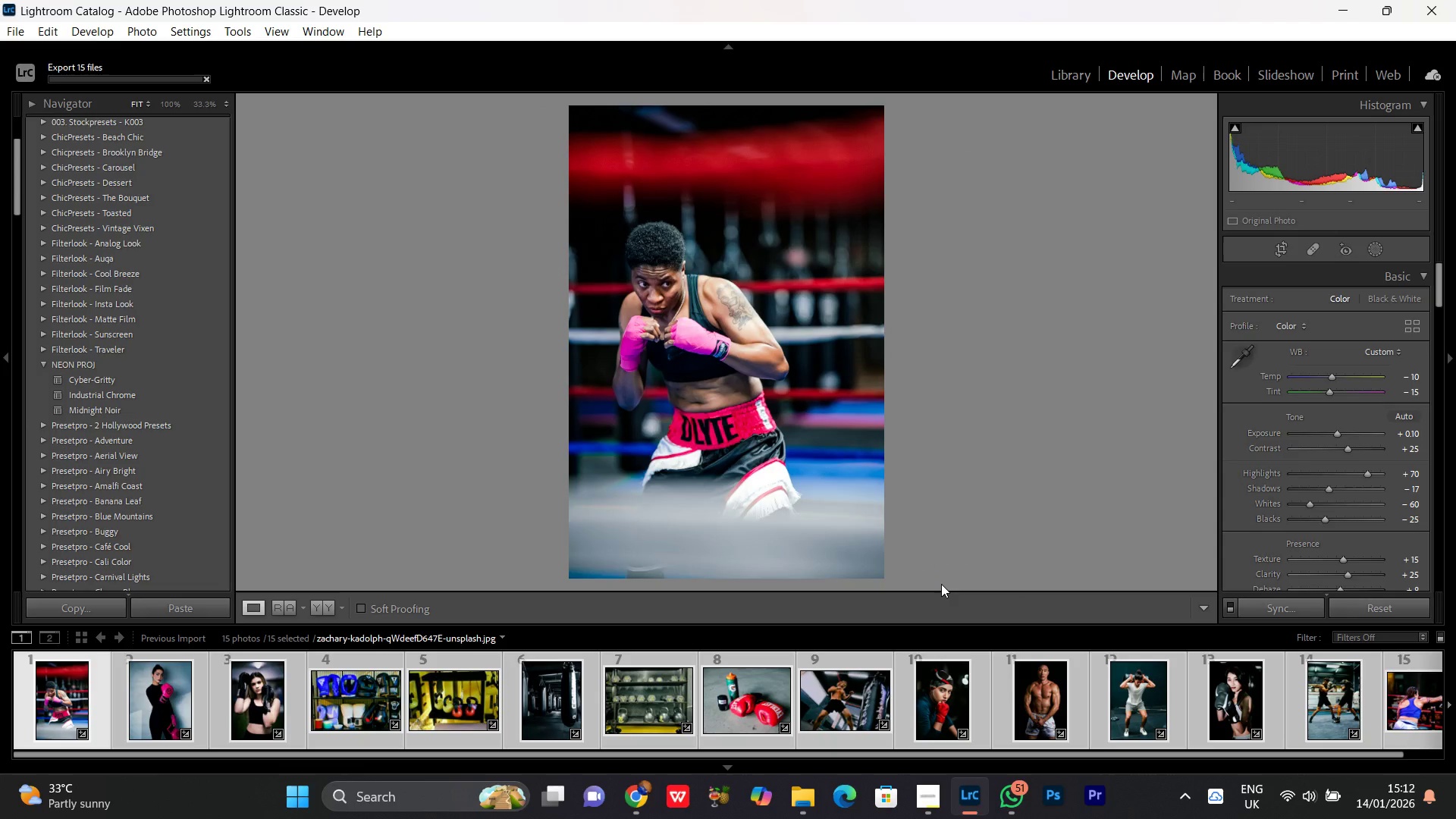 
wait(11.28)
 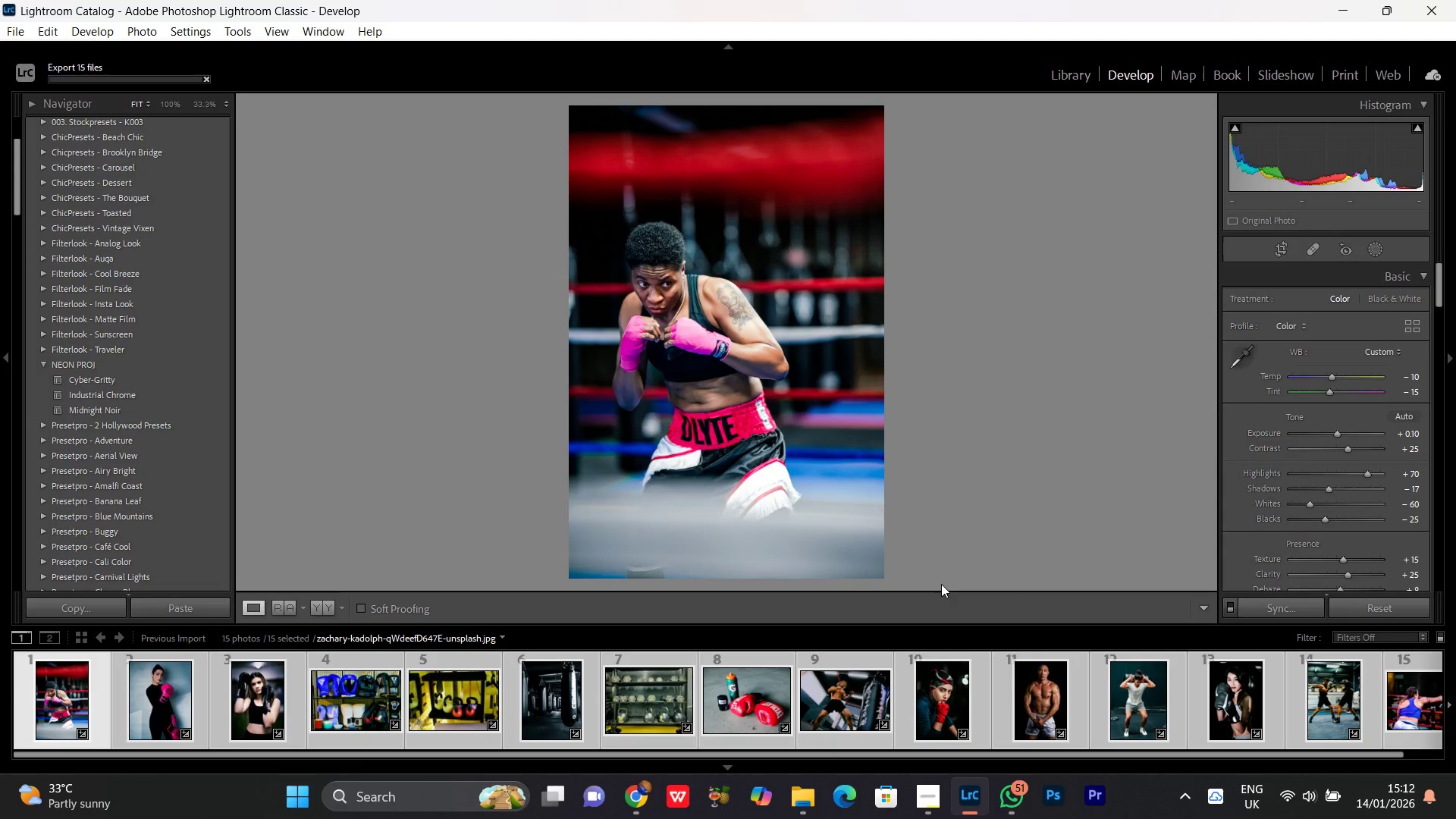 
left_click([335, 707])
 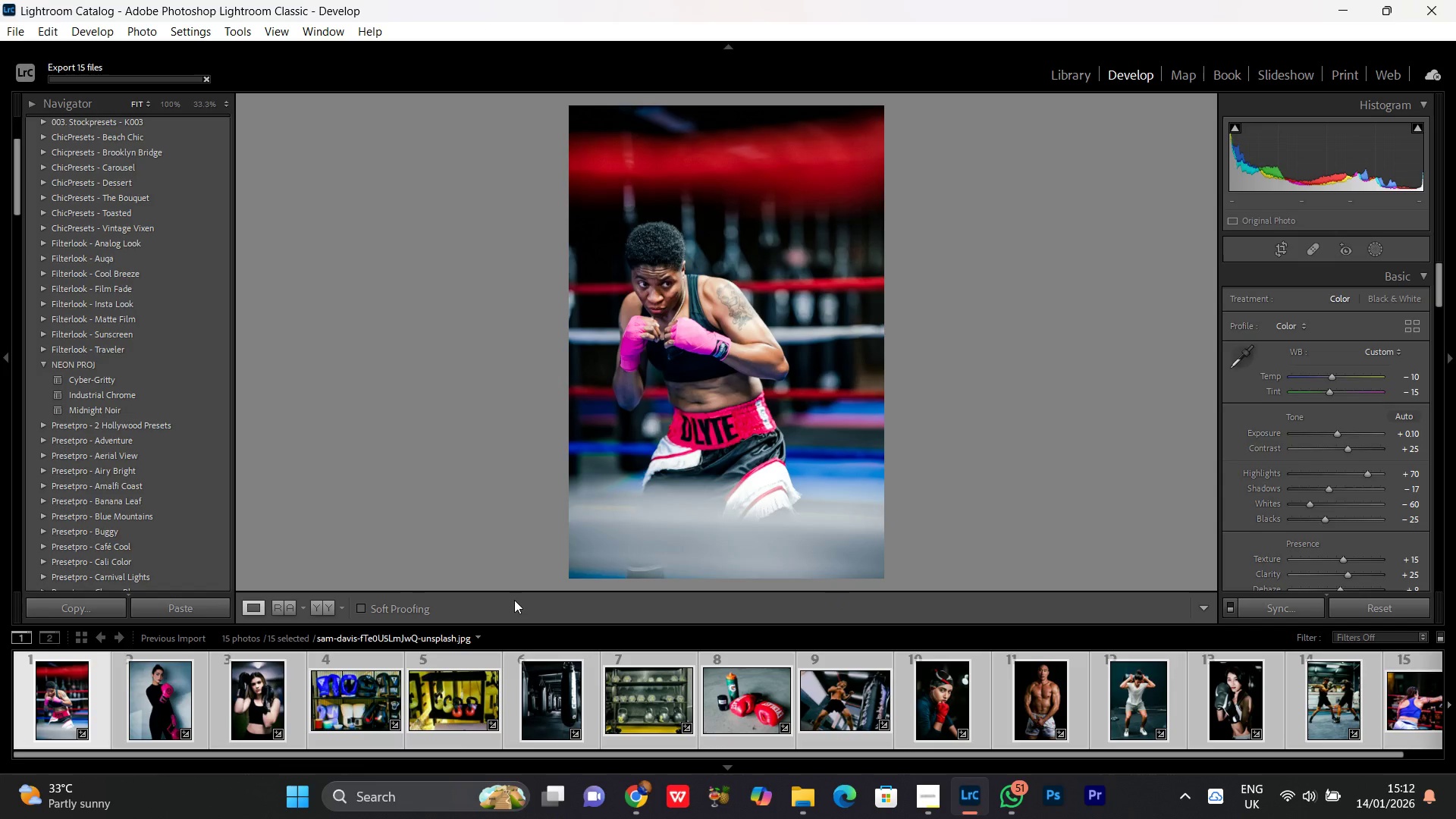 
hold_key(key=ControlLeft, duration=1.52)
left_click([336, 707])
 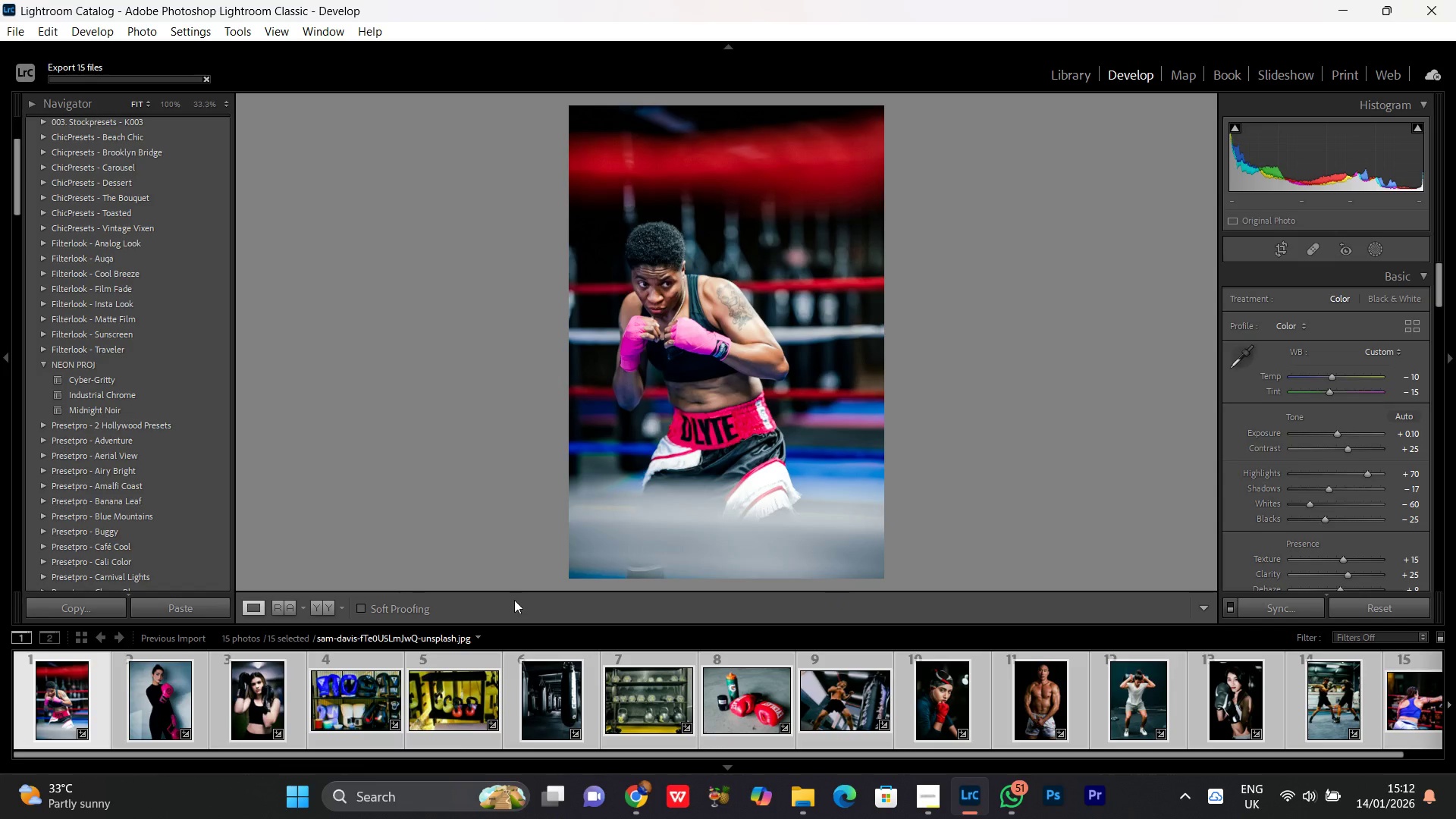 
hold_key(key=ControlLeft, duration=0.5)
 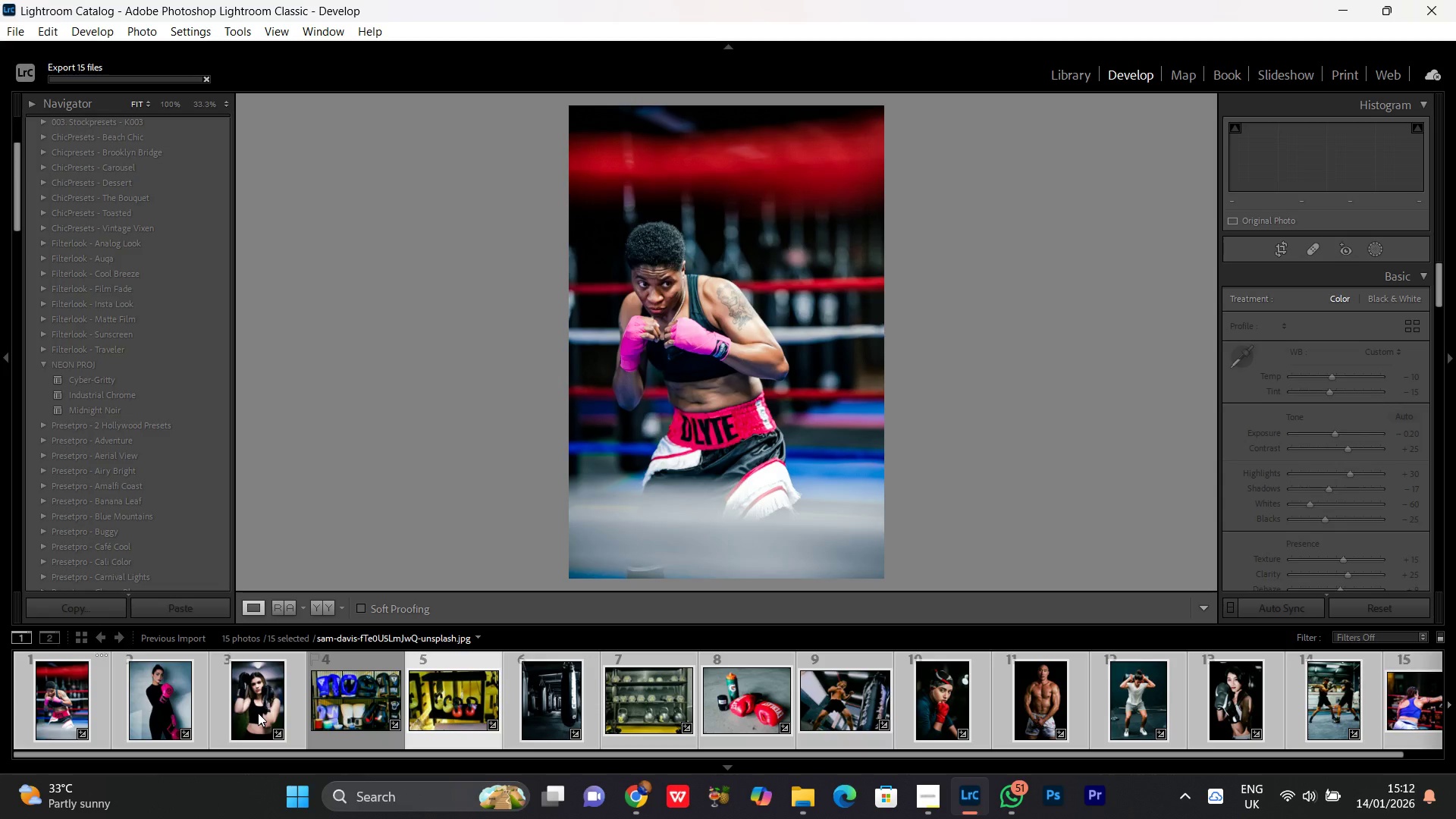 
left_click([352, 691])
 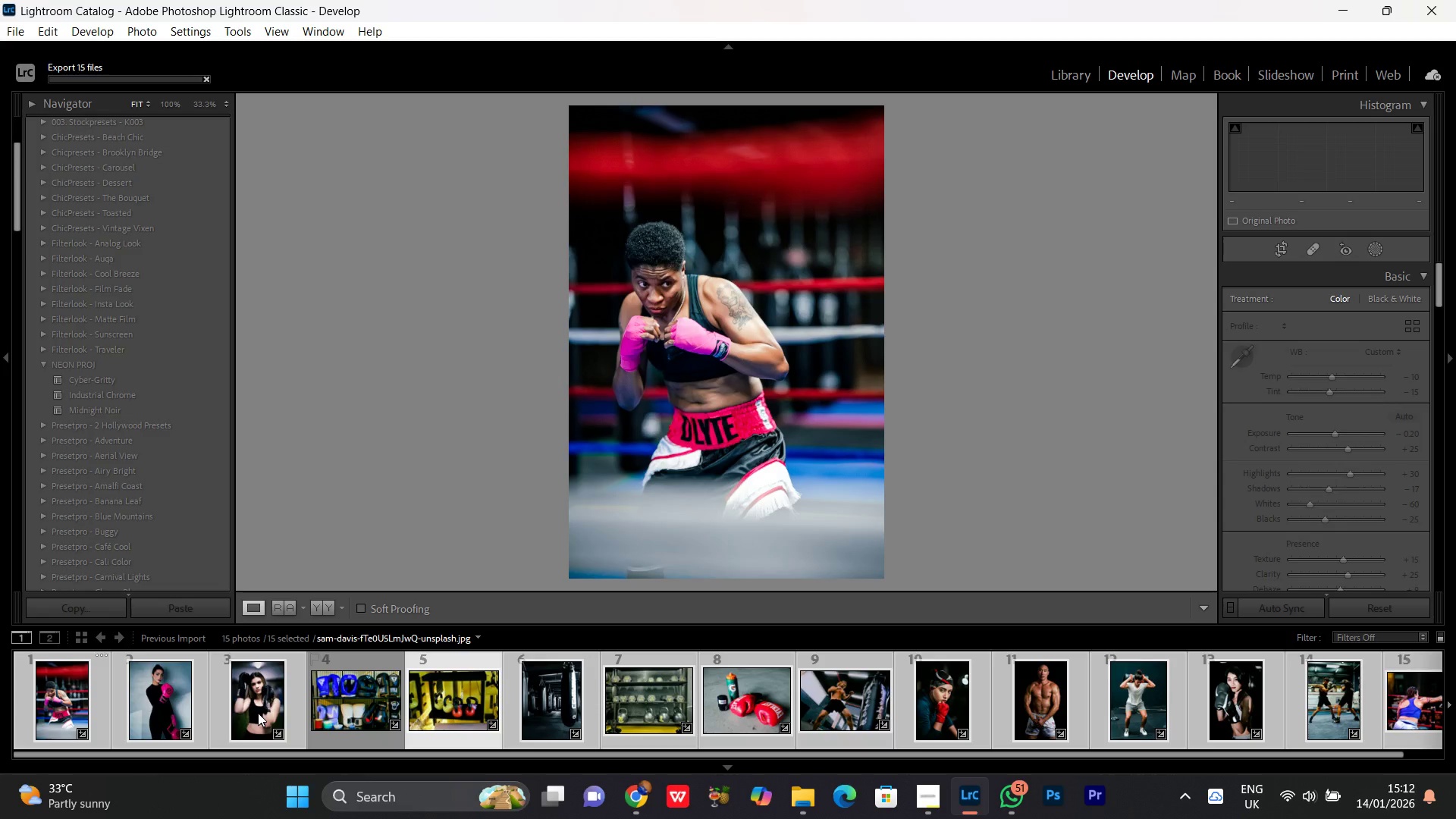 
left_click([237, 704])
 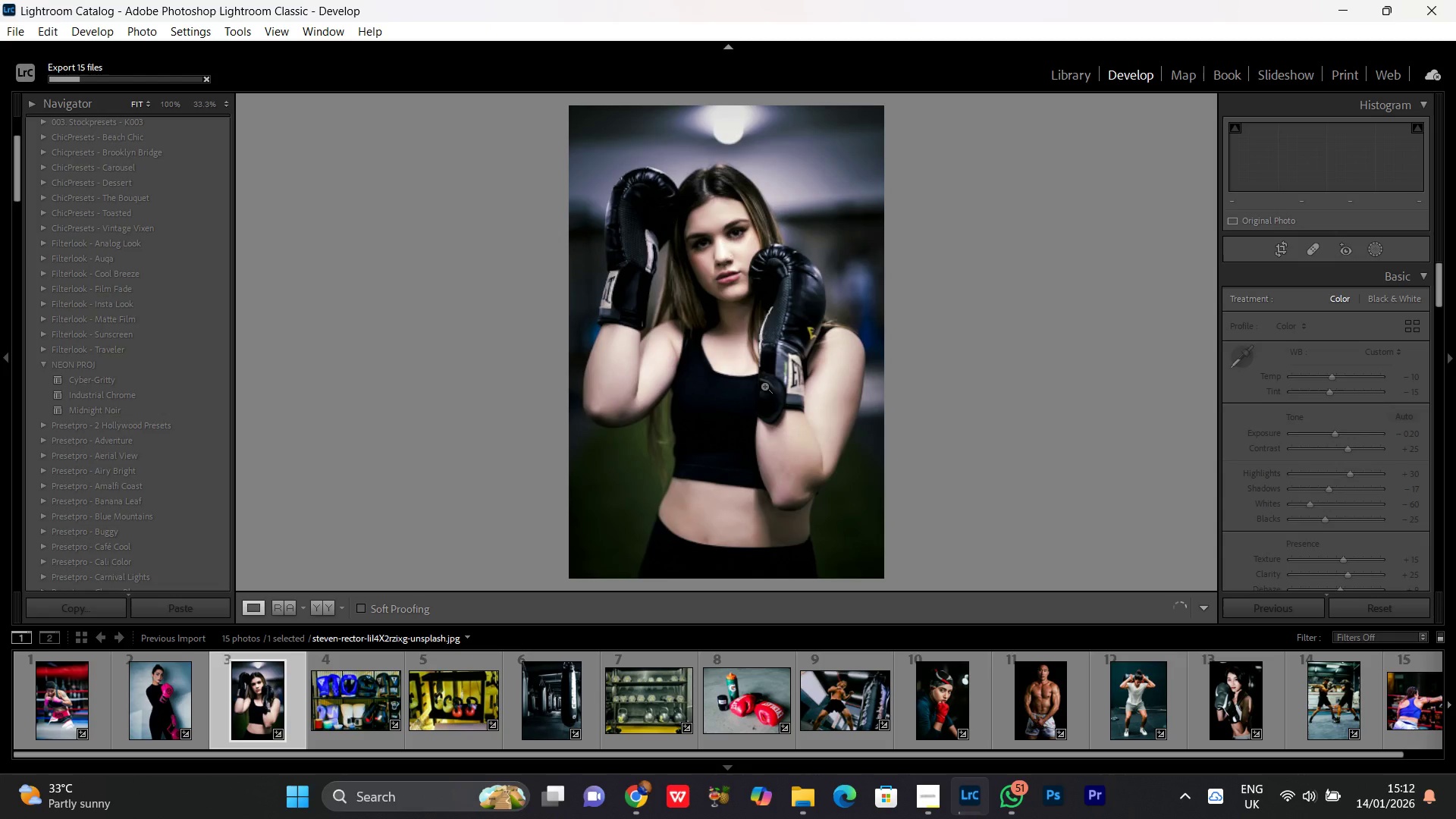 
left_click([730, 278])
 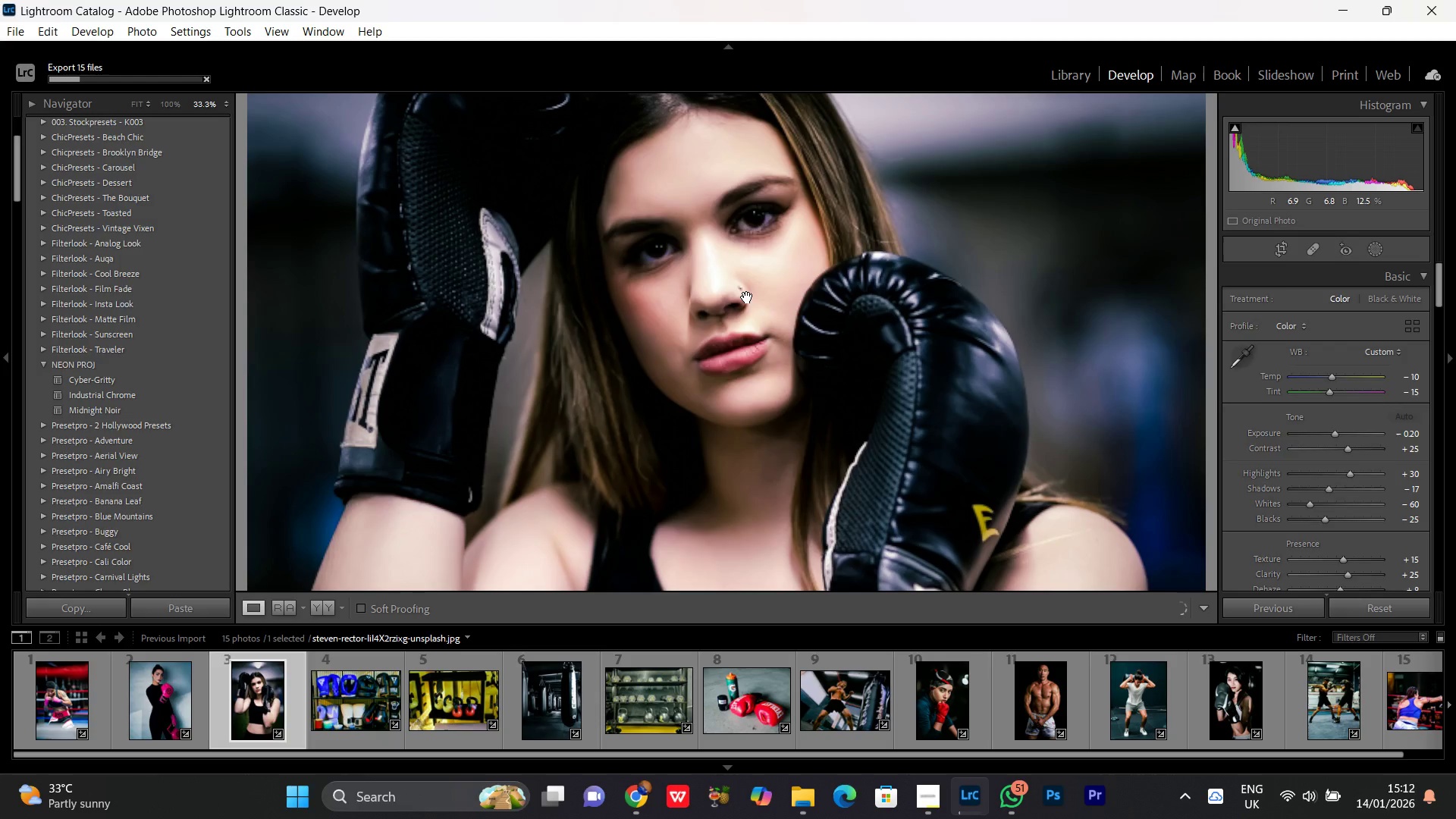 
left_click([747, 258])
 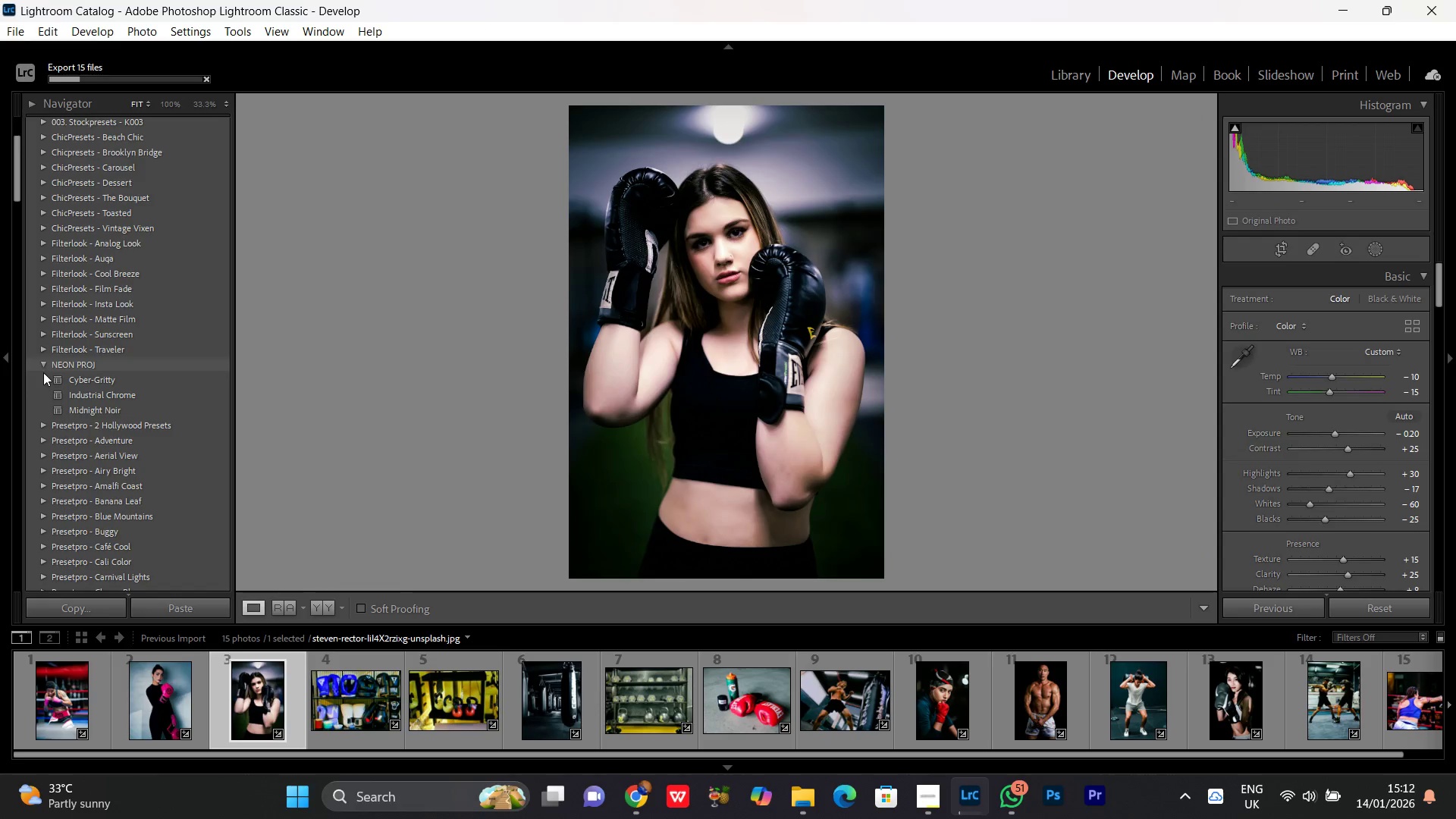 
left_click([106, 379])
 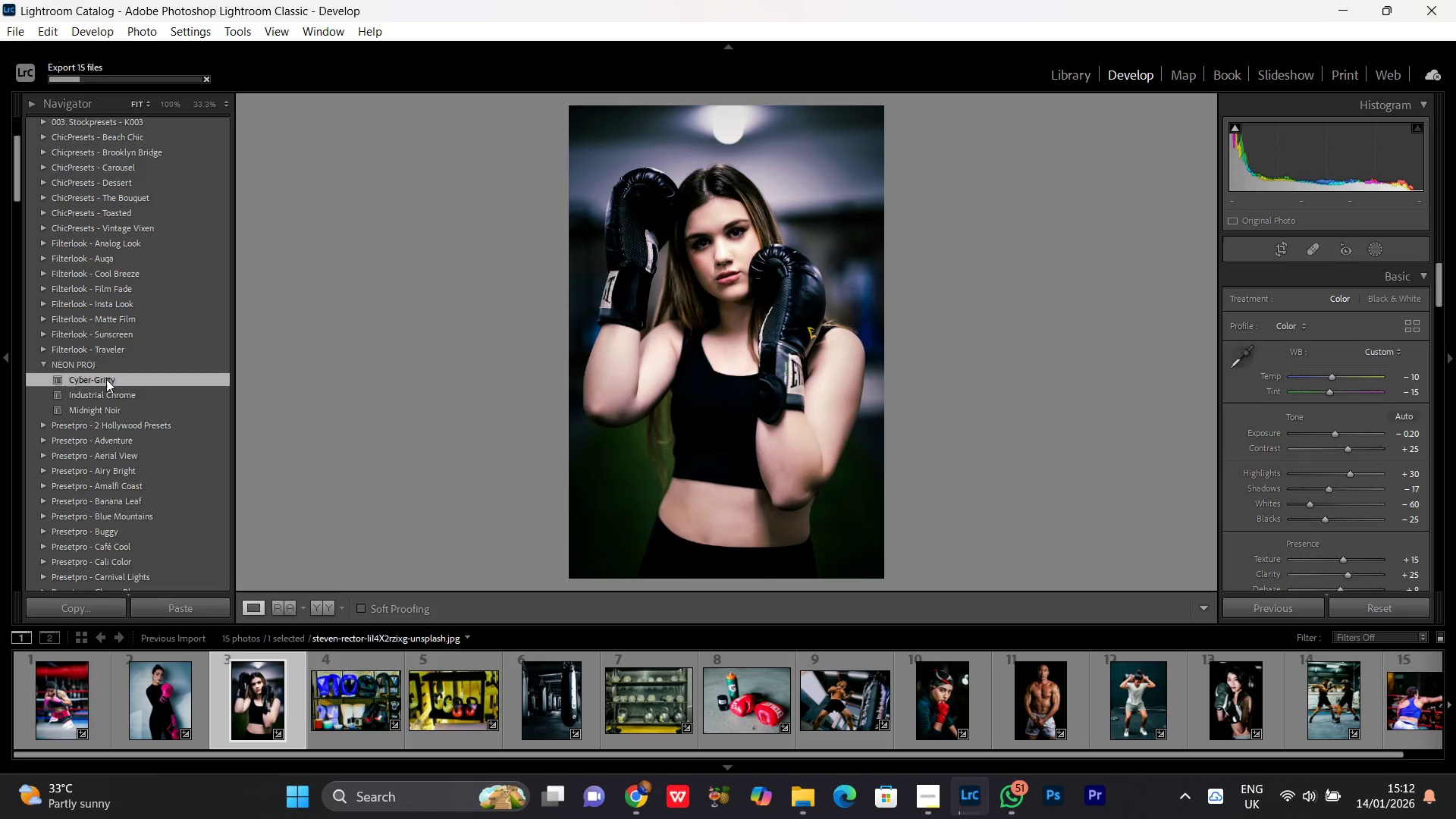 
right_click([106, 379])
 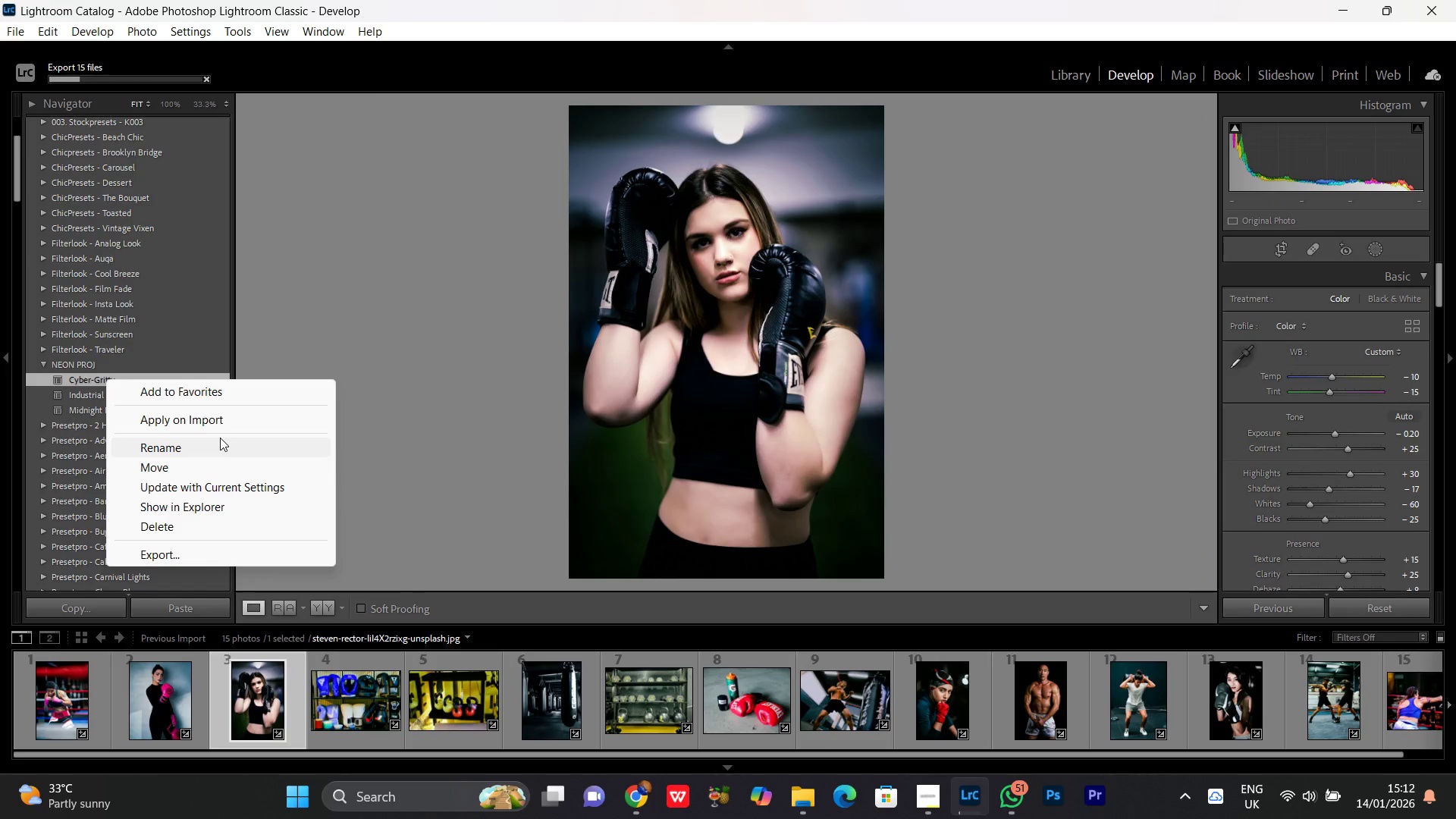 
left_click([177, 554])
 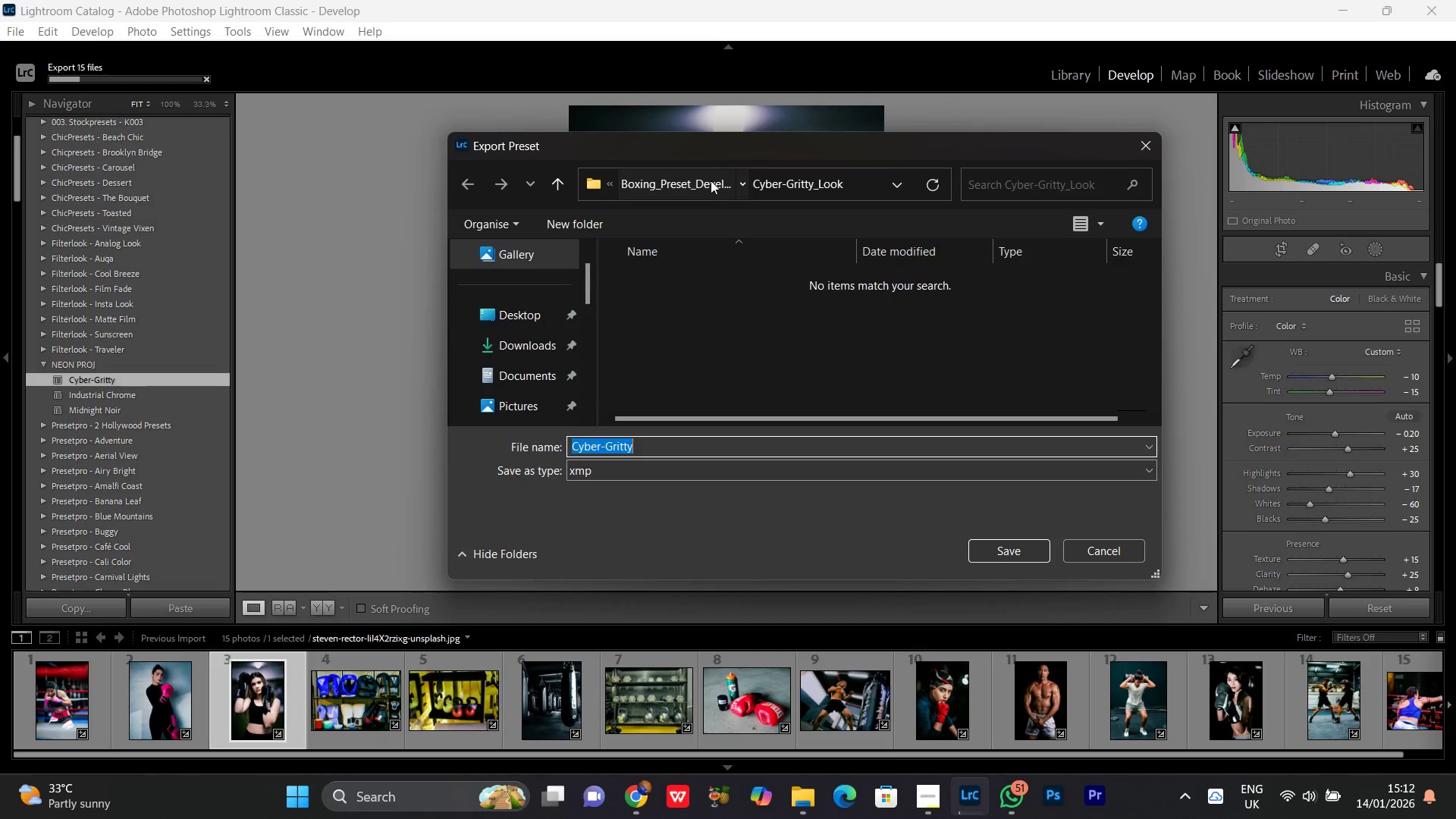 
left_click([738, 394])
 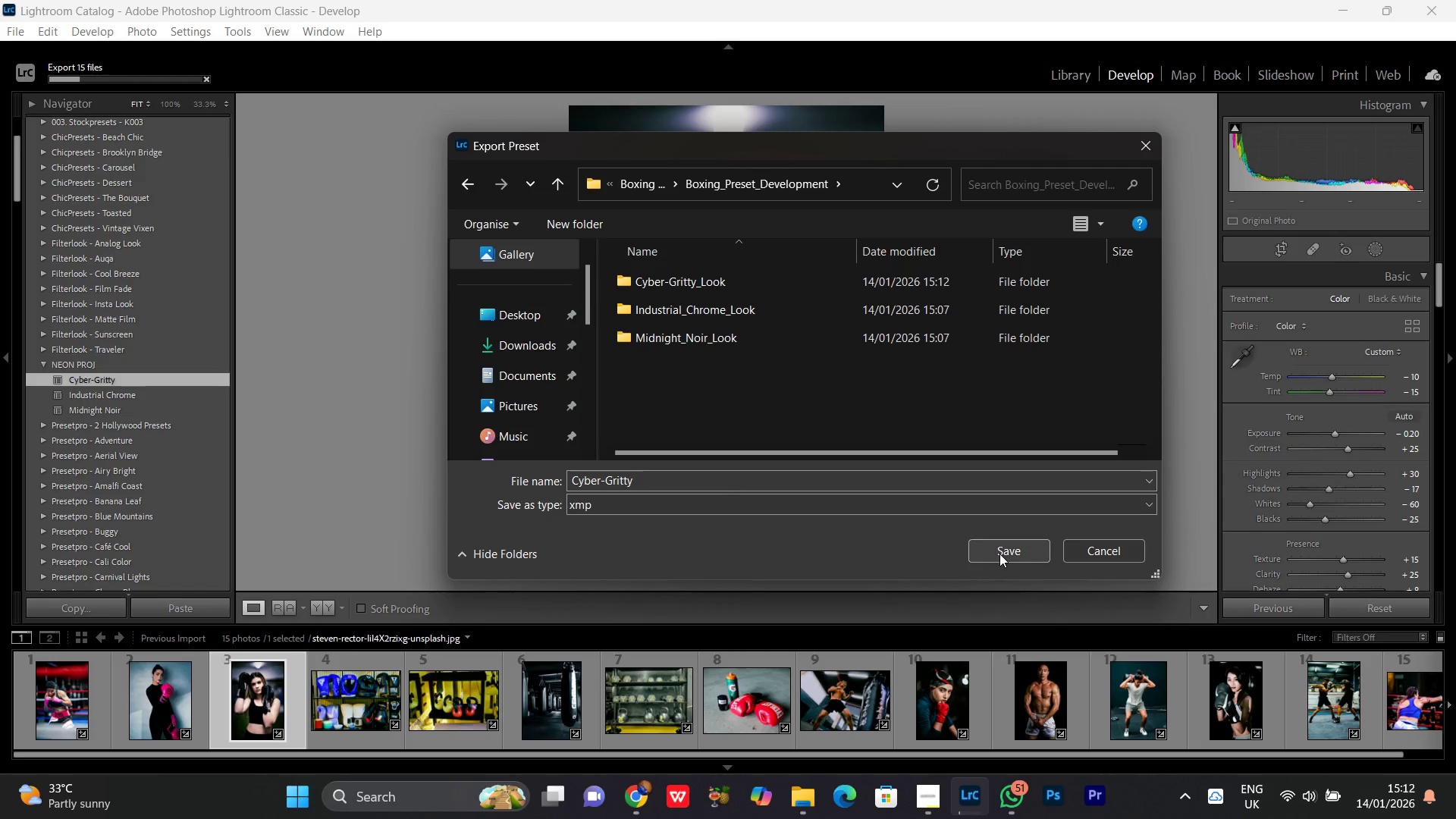 
left_click([998, 554])
 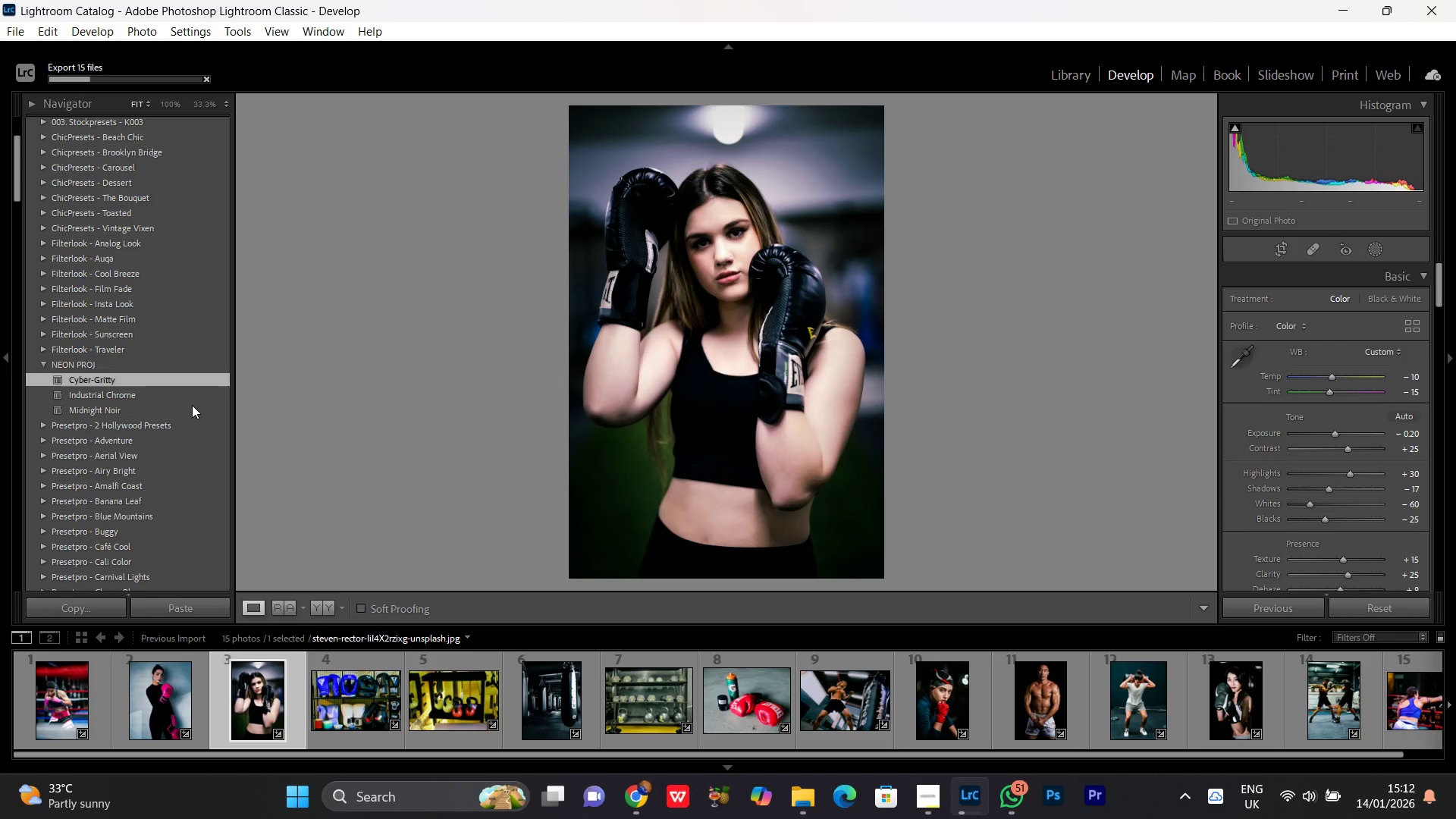 
left_click([99, 390])
 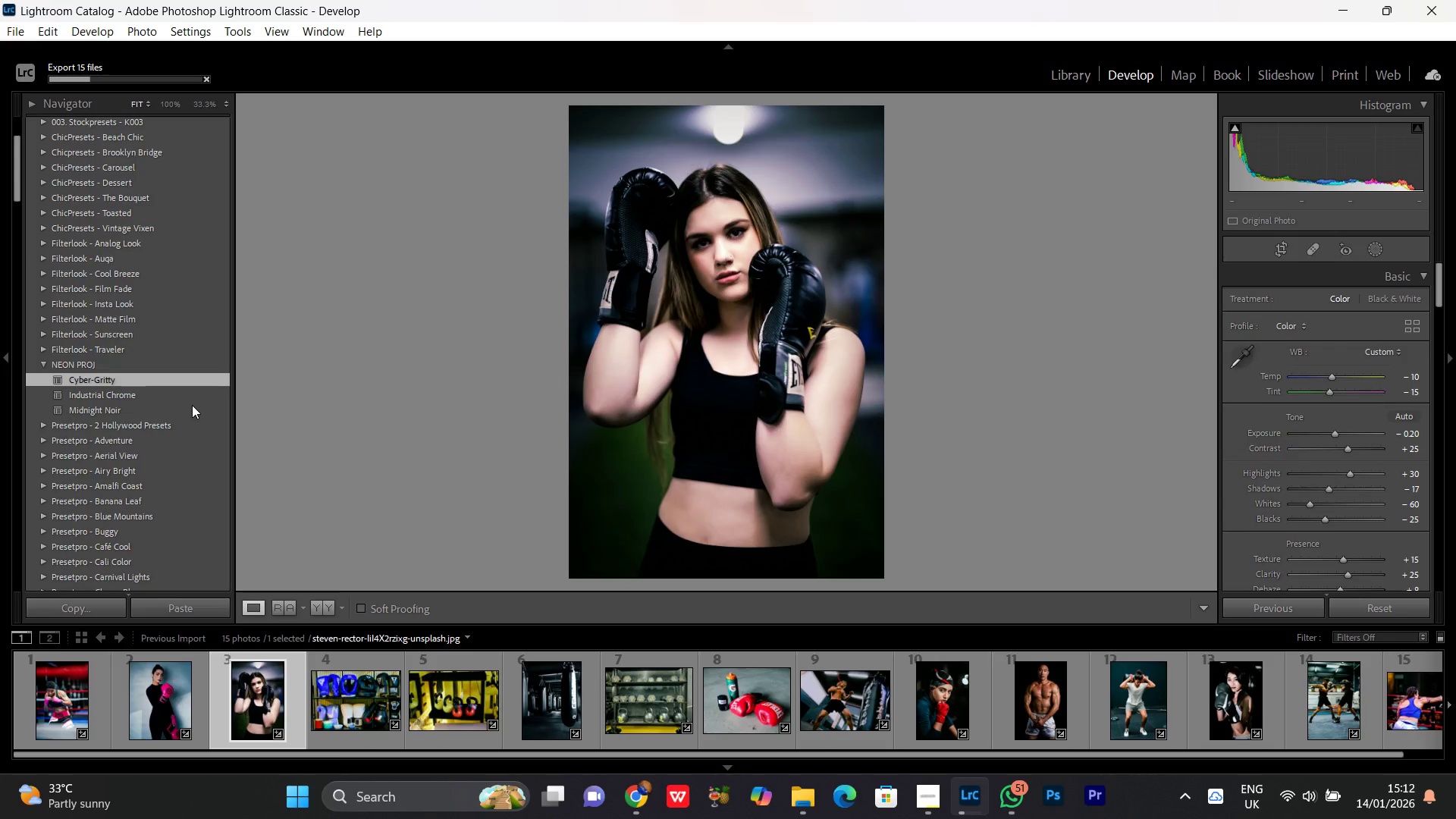 
right_click([92, 393])
 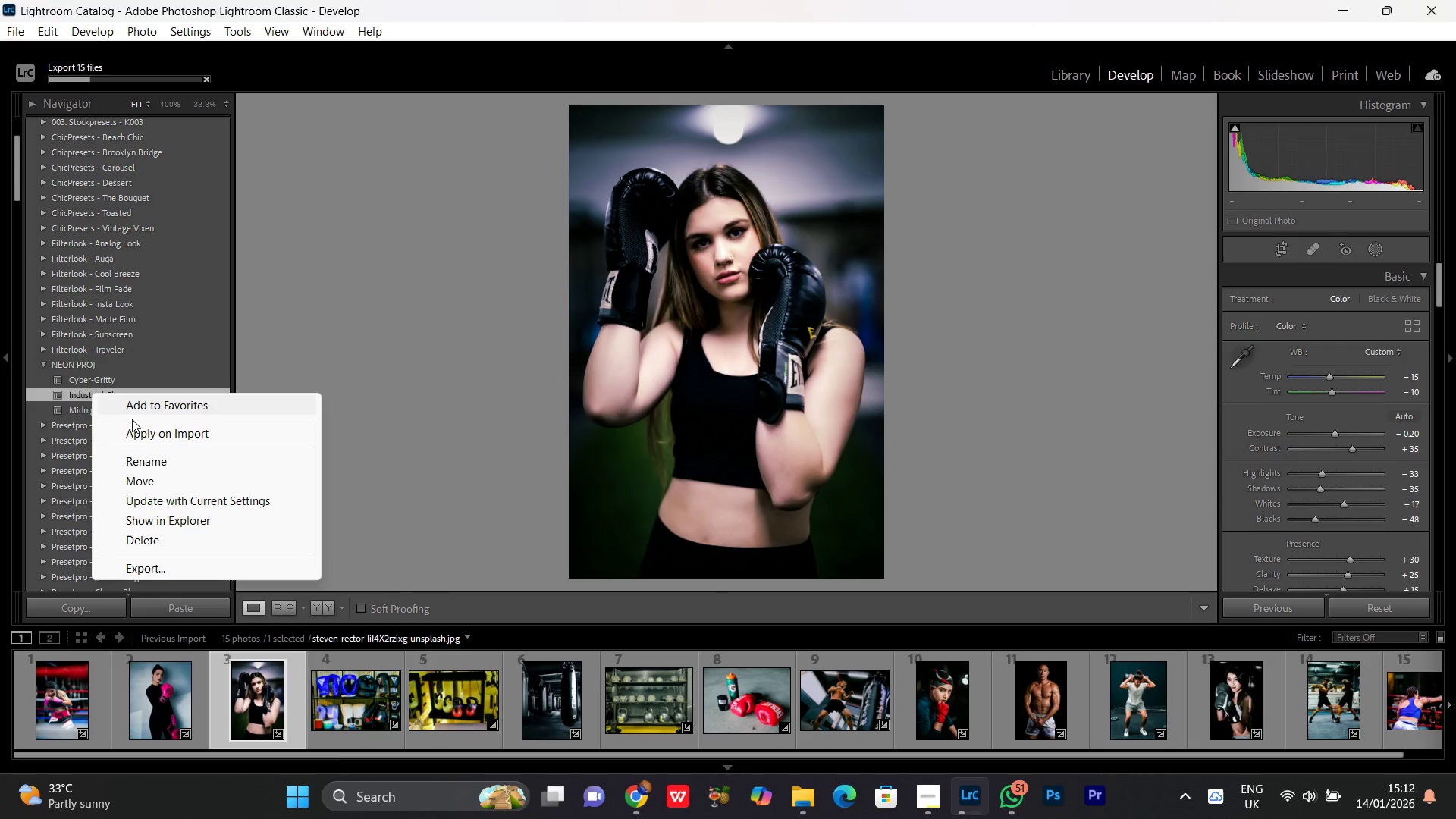 
left_click([146, 570])
 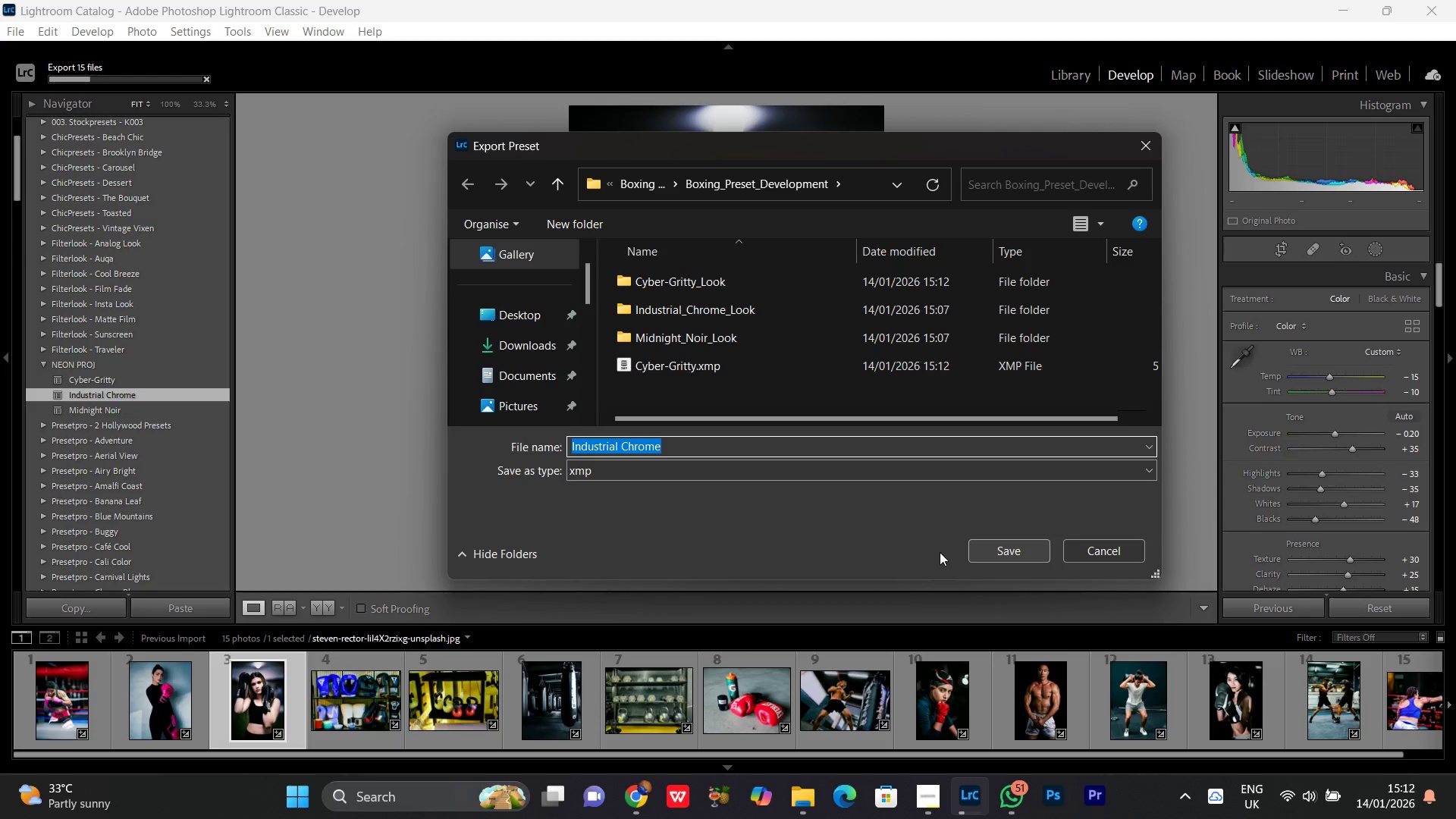 
left_click([1002, 550])
 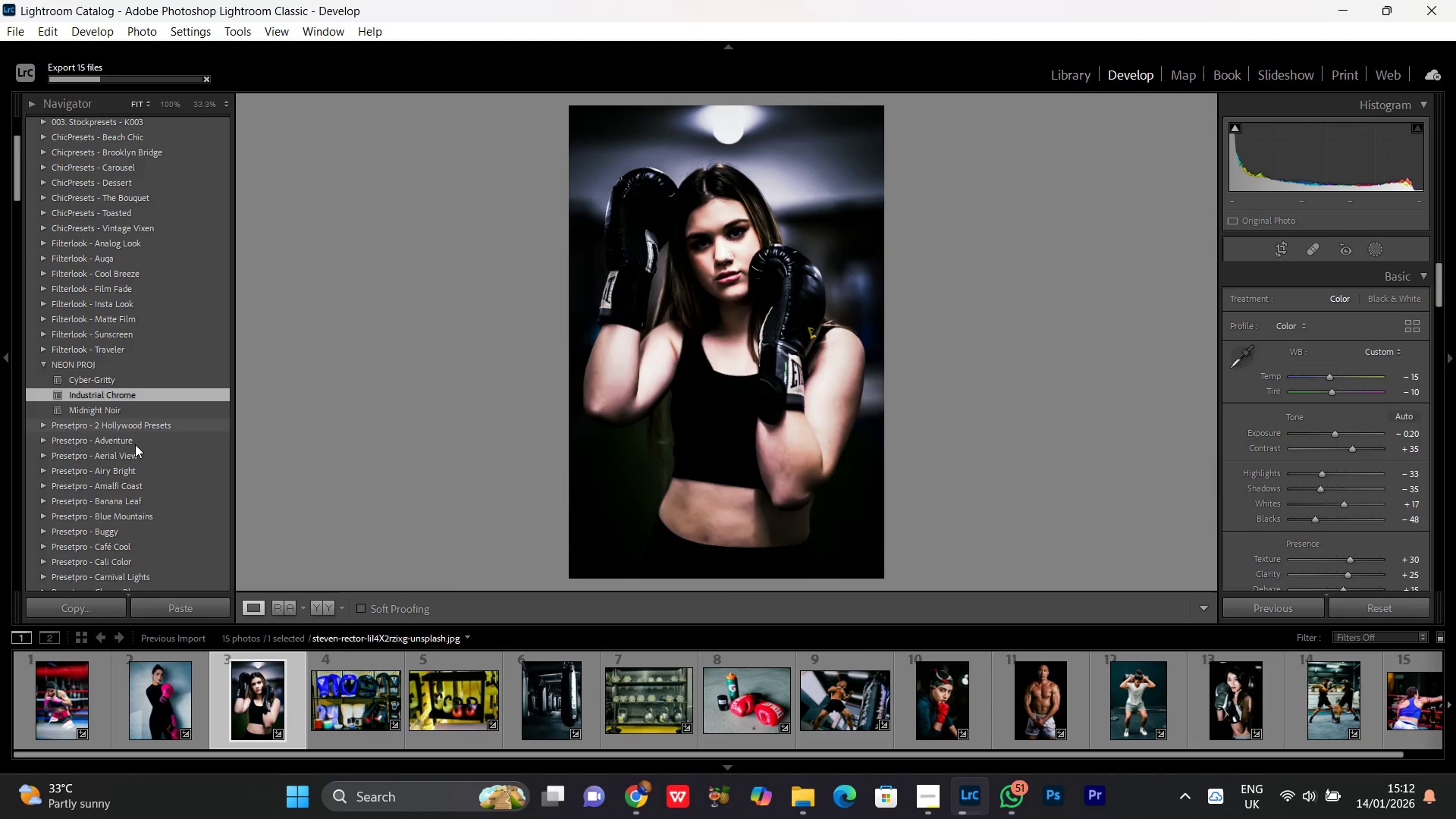 
left_click([87, 403])
 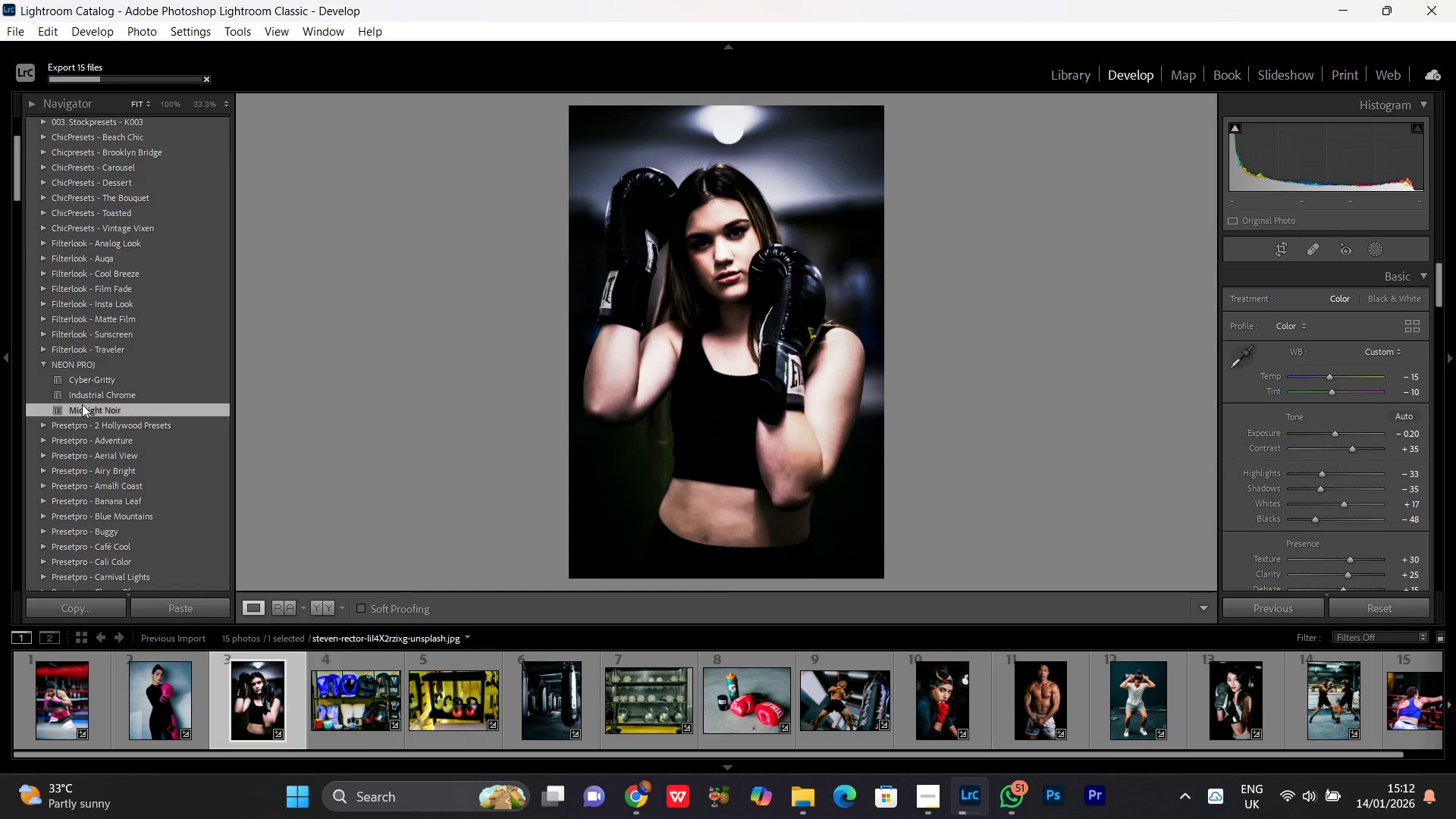 
right_click([77, 408])
 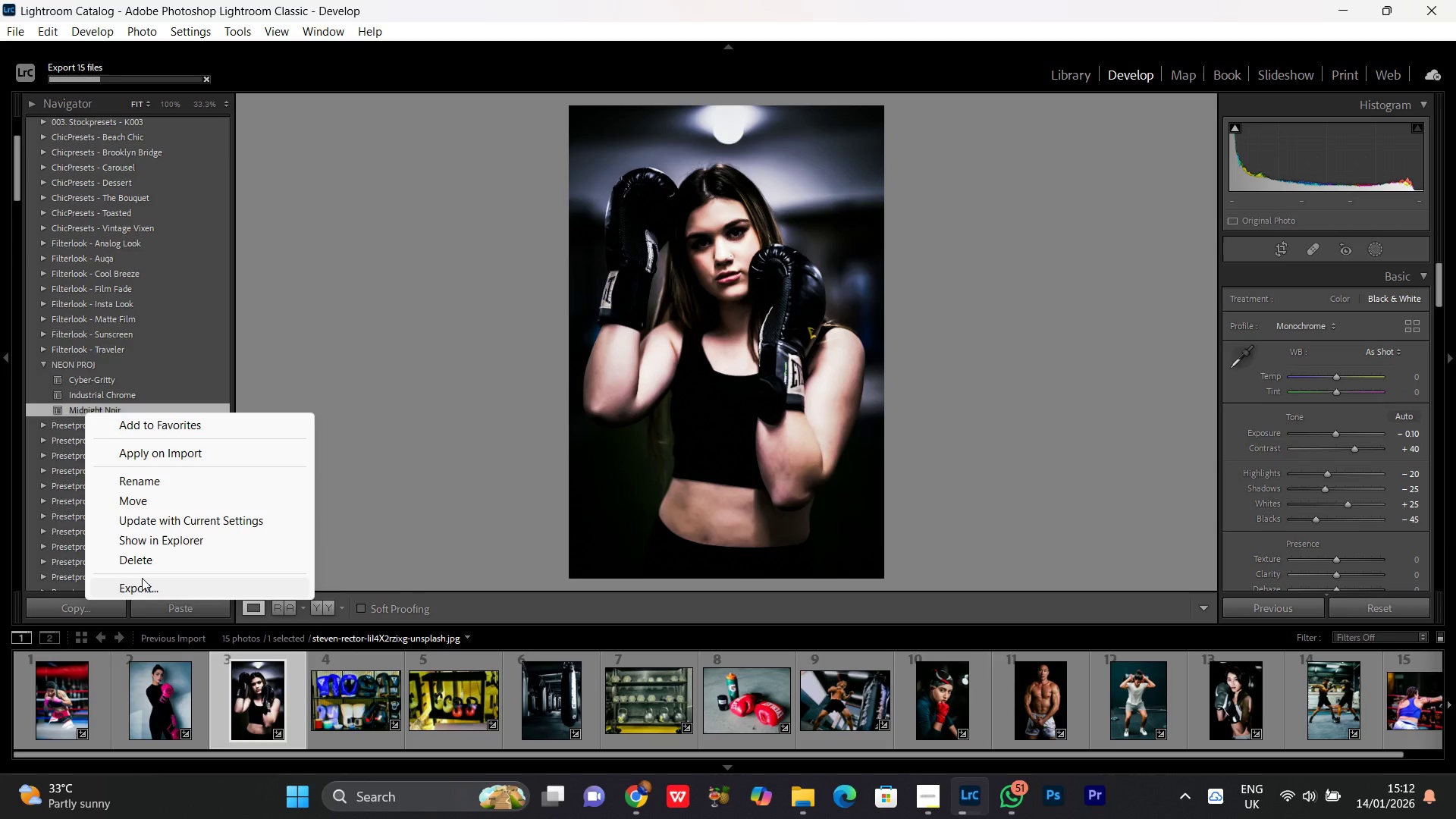 
left_click([127, 584])
 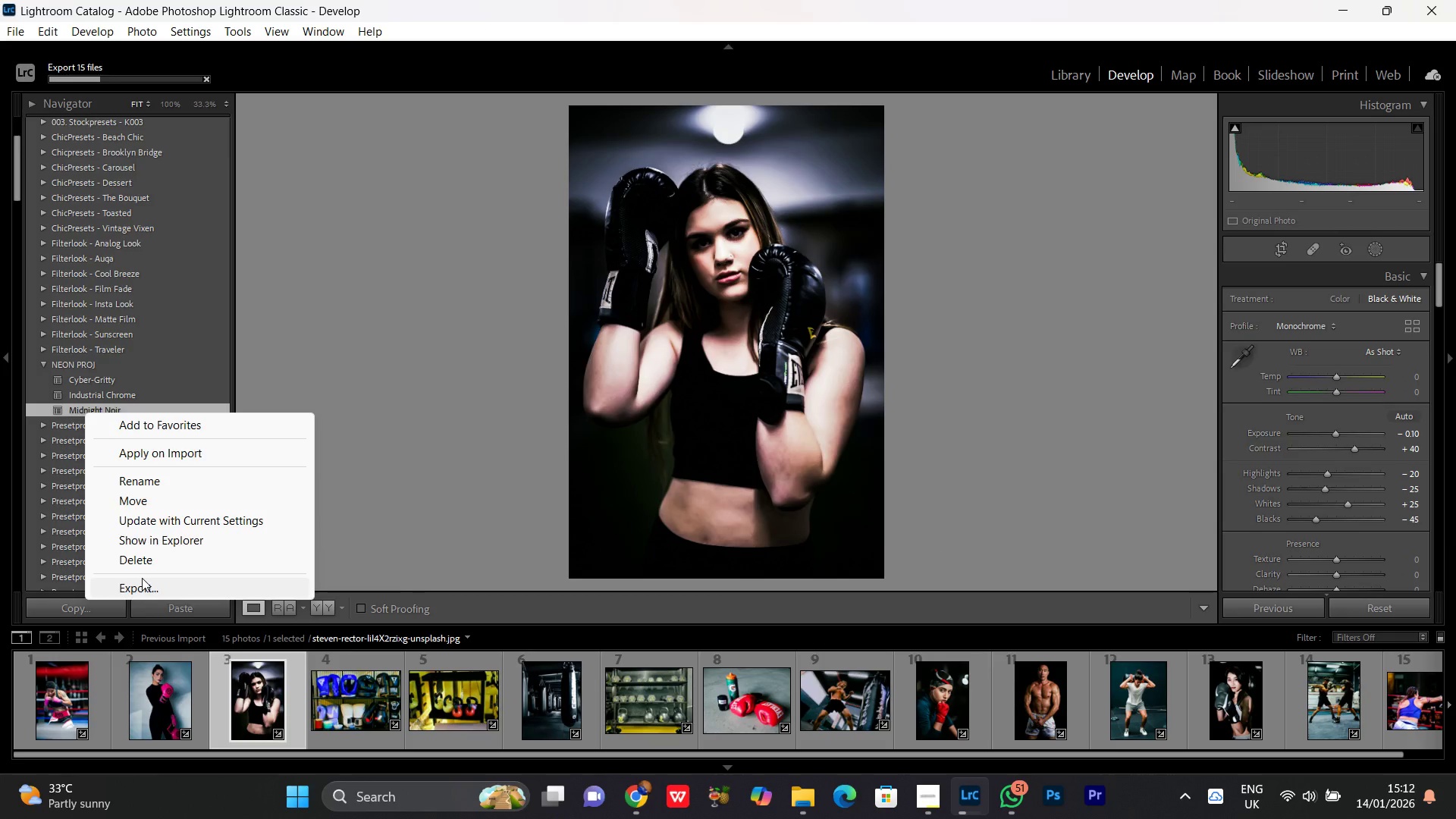 
left_click([1003, 552])
 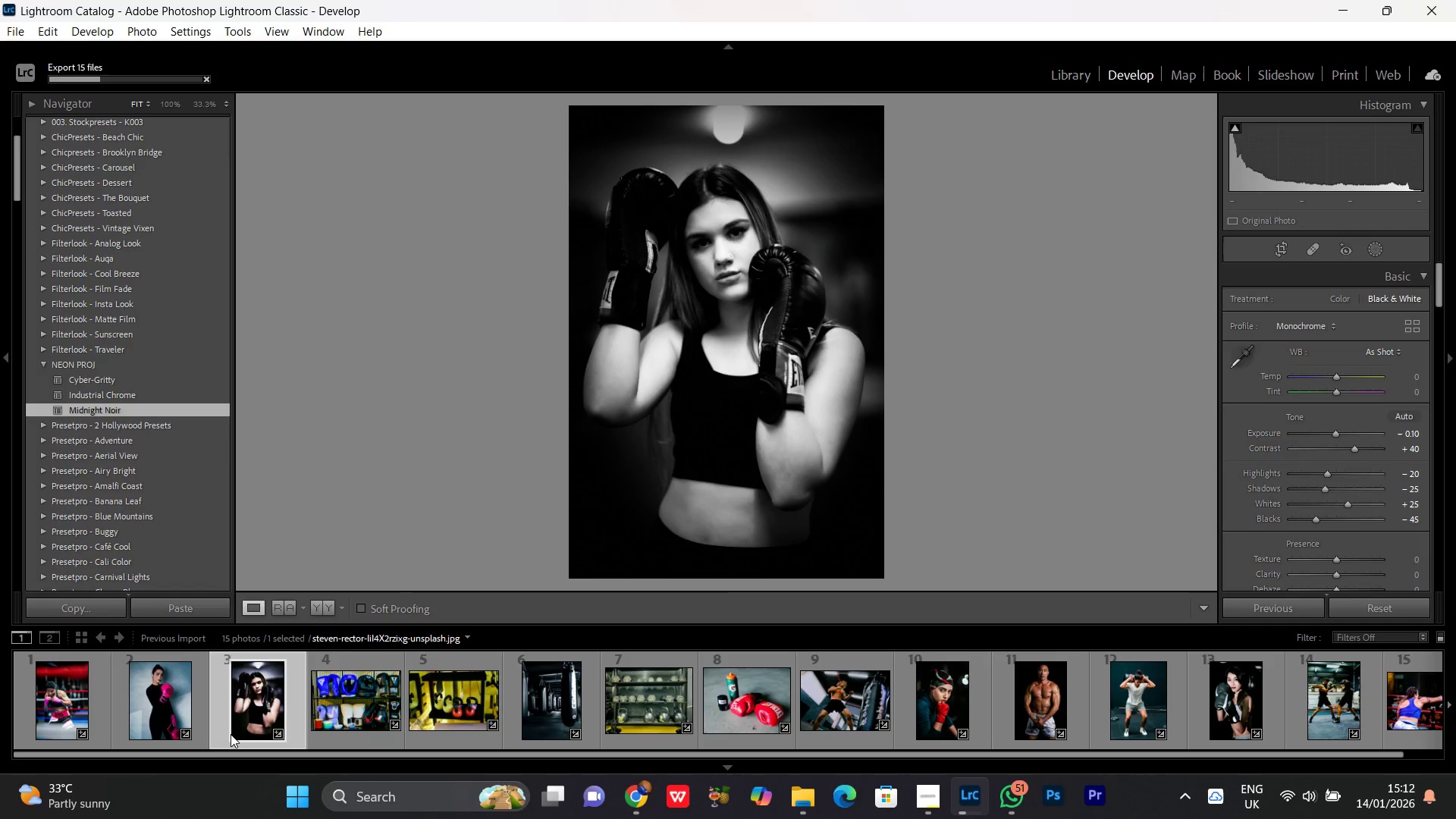 
left_click([52, 704])
 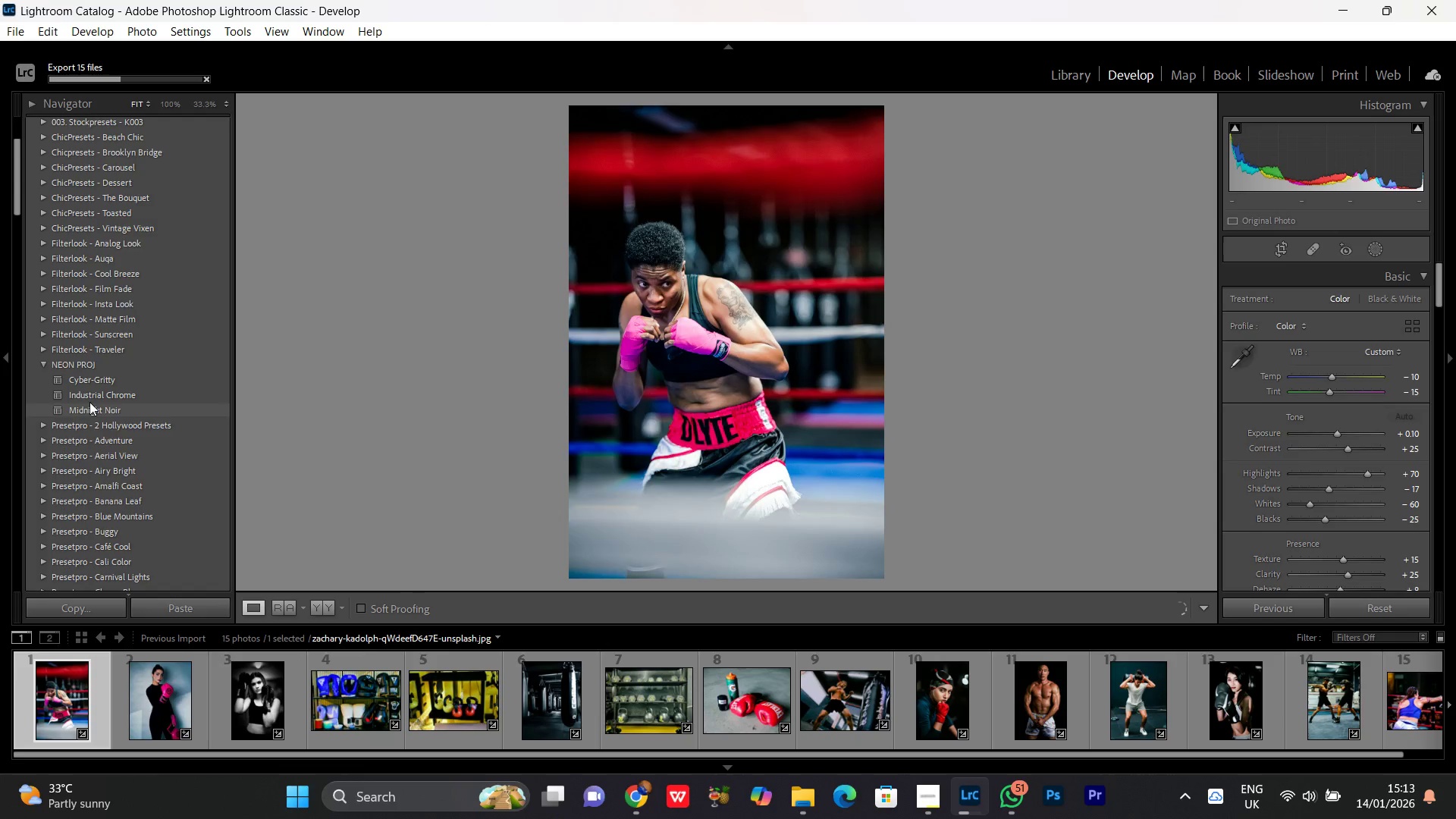 
left_click([89, 402])
 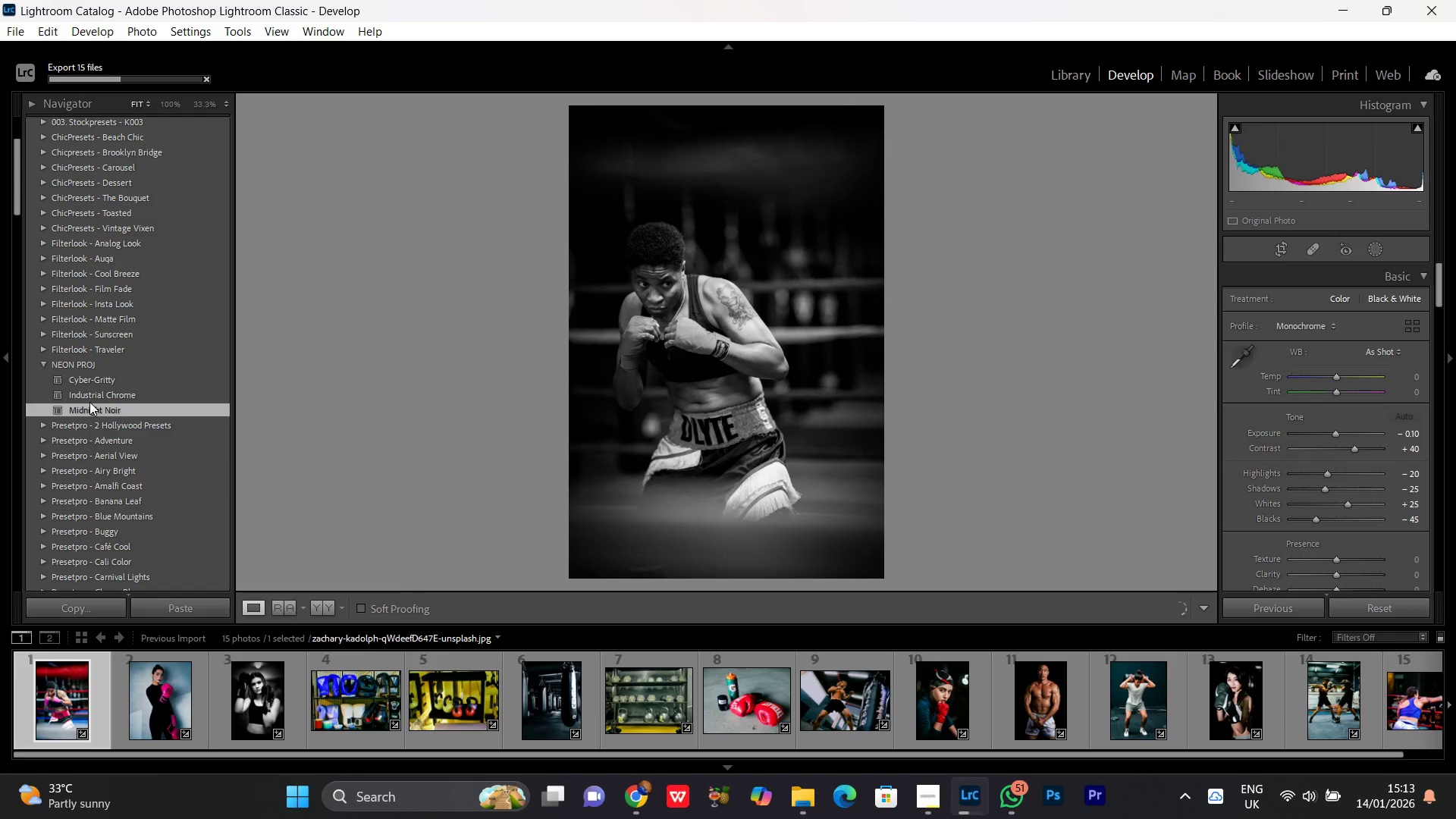 
scroll: coordinate [949, 697], scroll_direction: down, amount: 12.0
 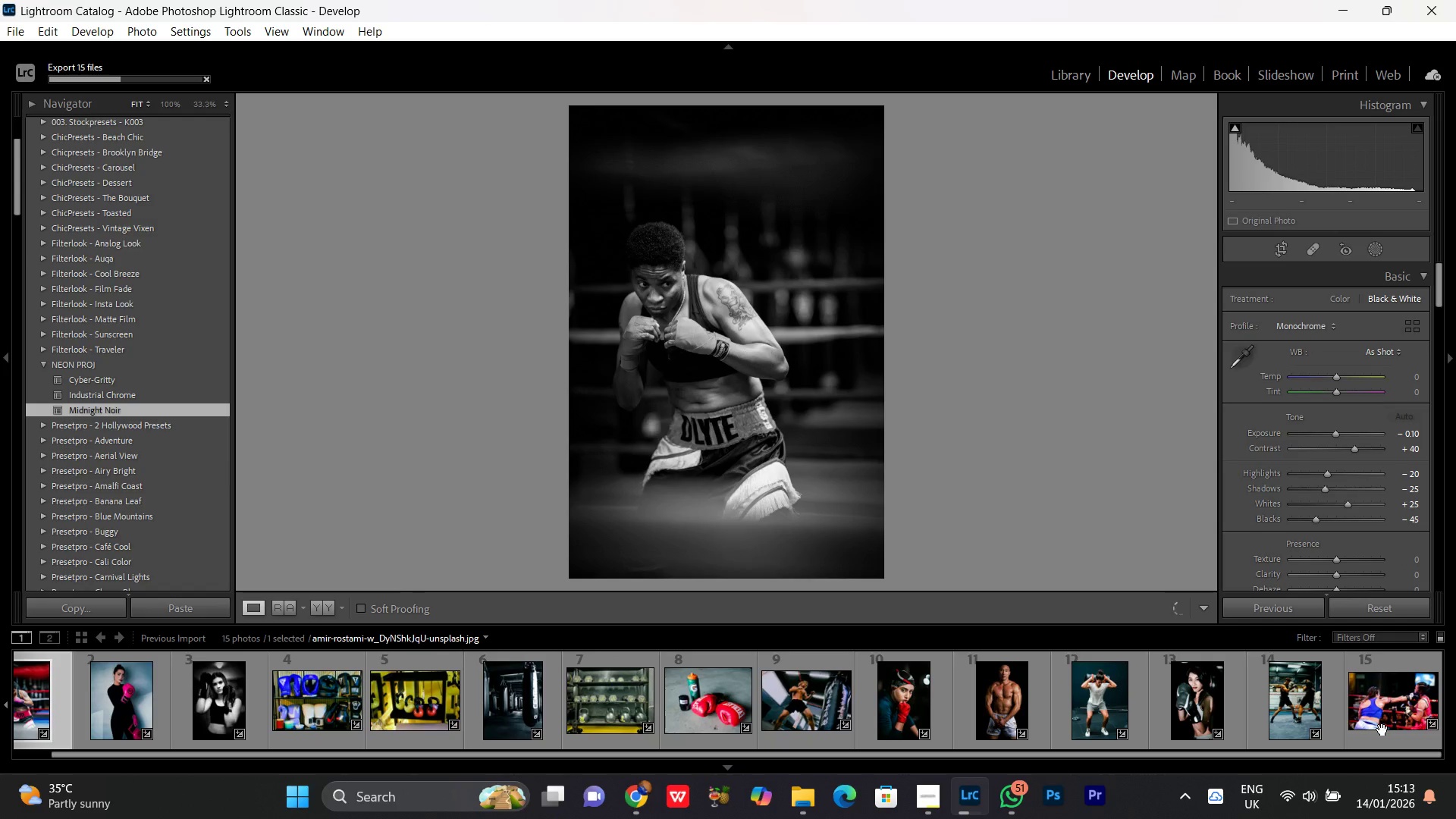 
hold_key(key=ShiftLeft, duration=1.28)
left_click([1382, 730])
 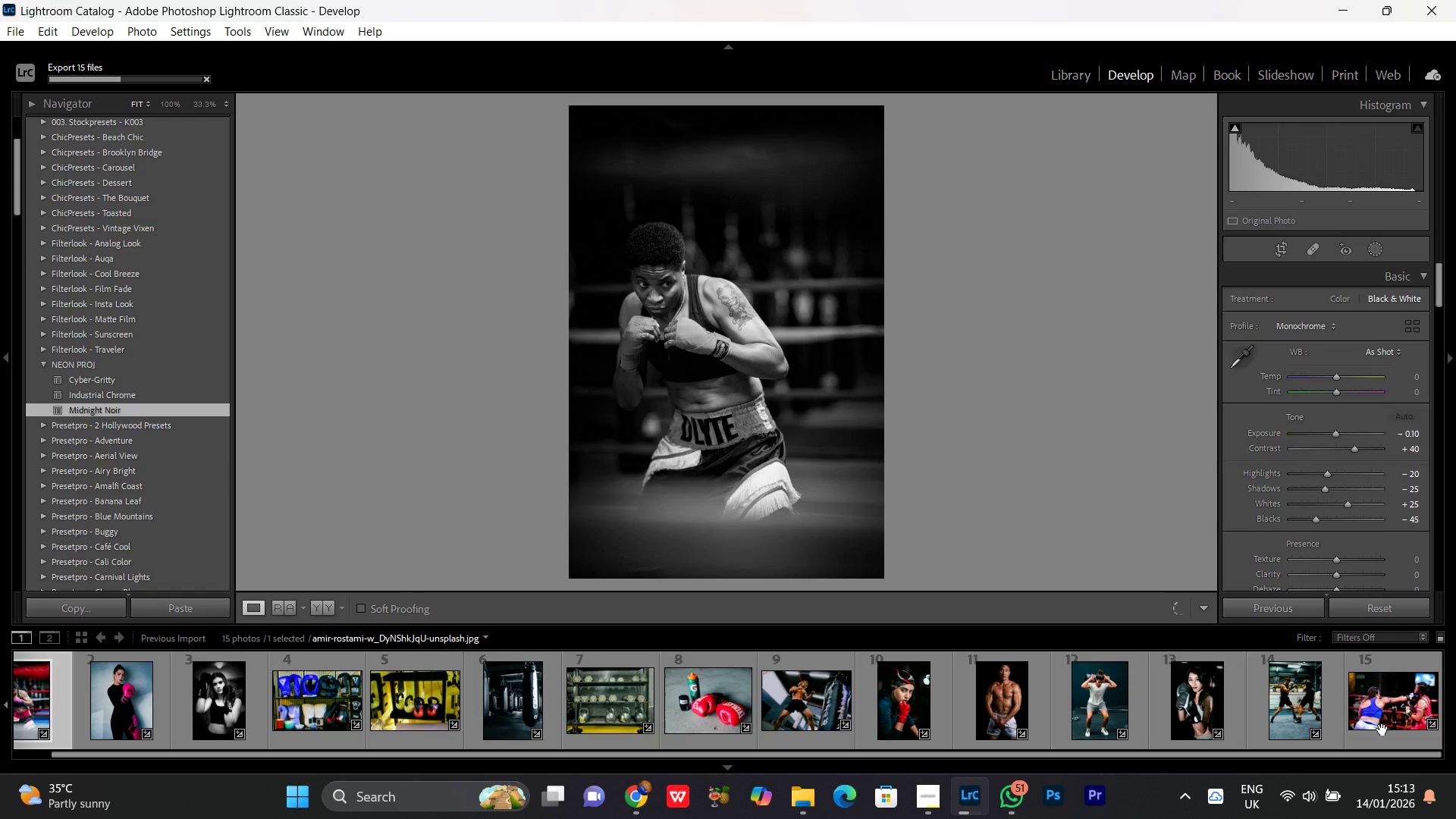 
scroll: coordinate [790, 706], scroll_direction: up, amount: 4.0
 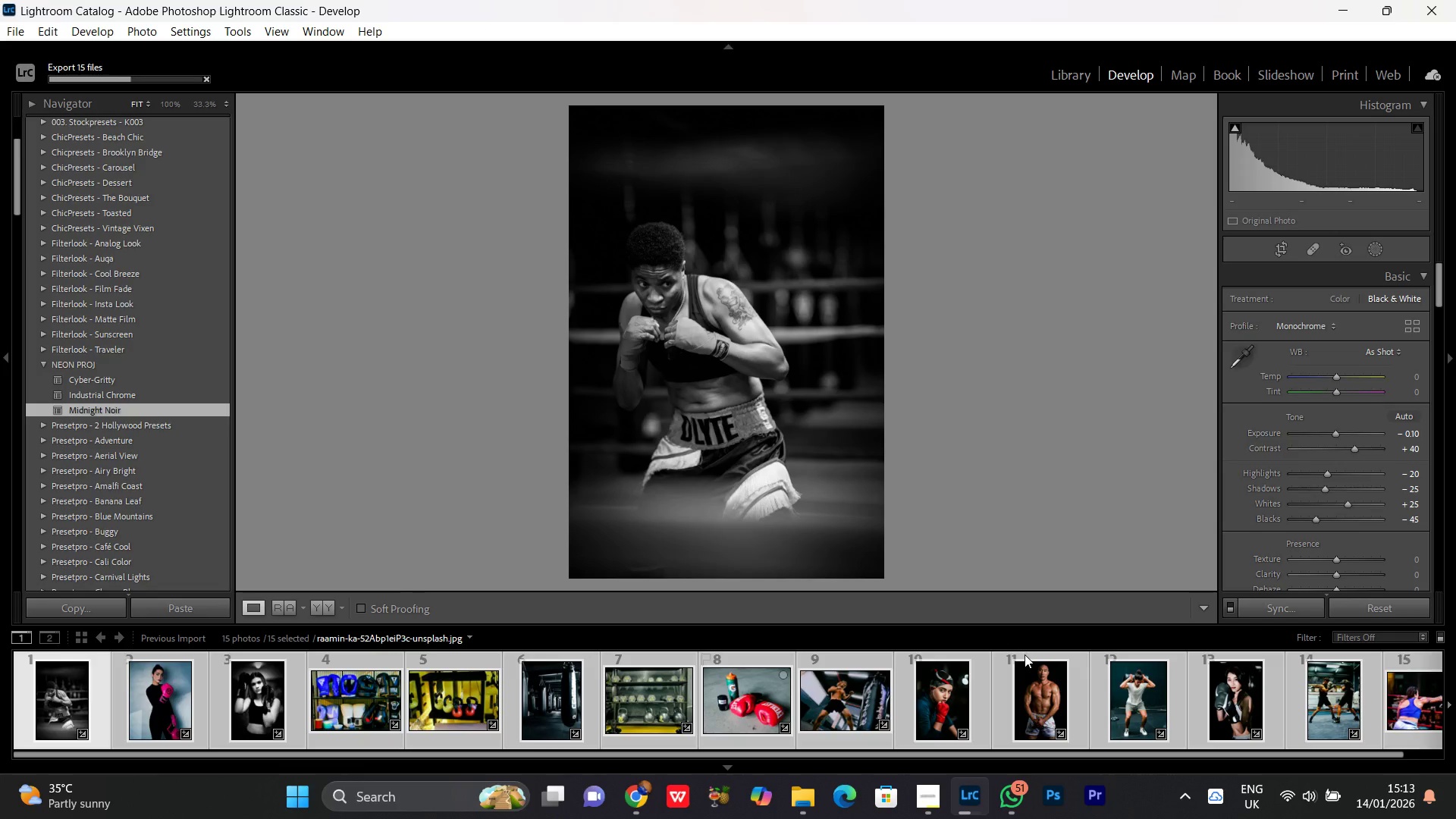 
left_click([1291, 610])
 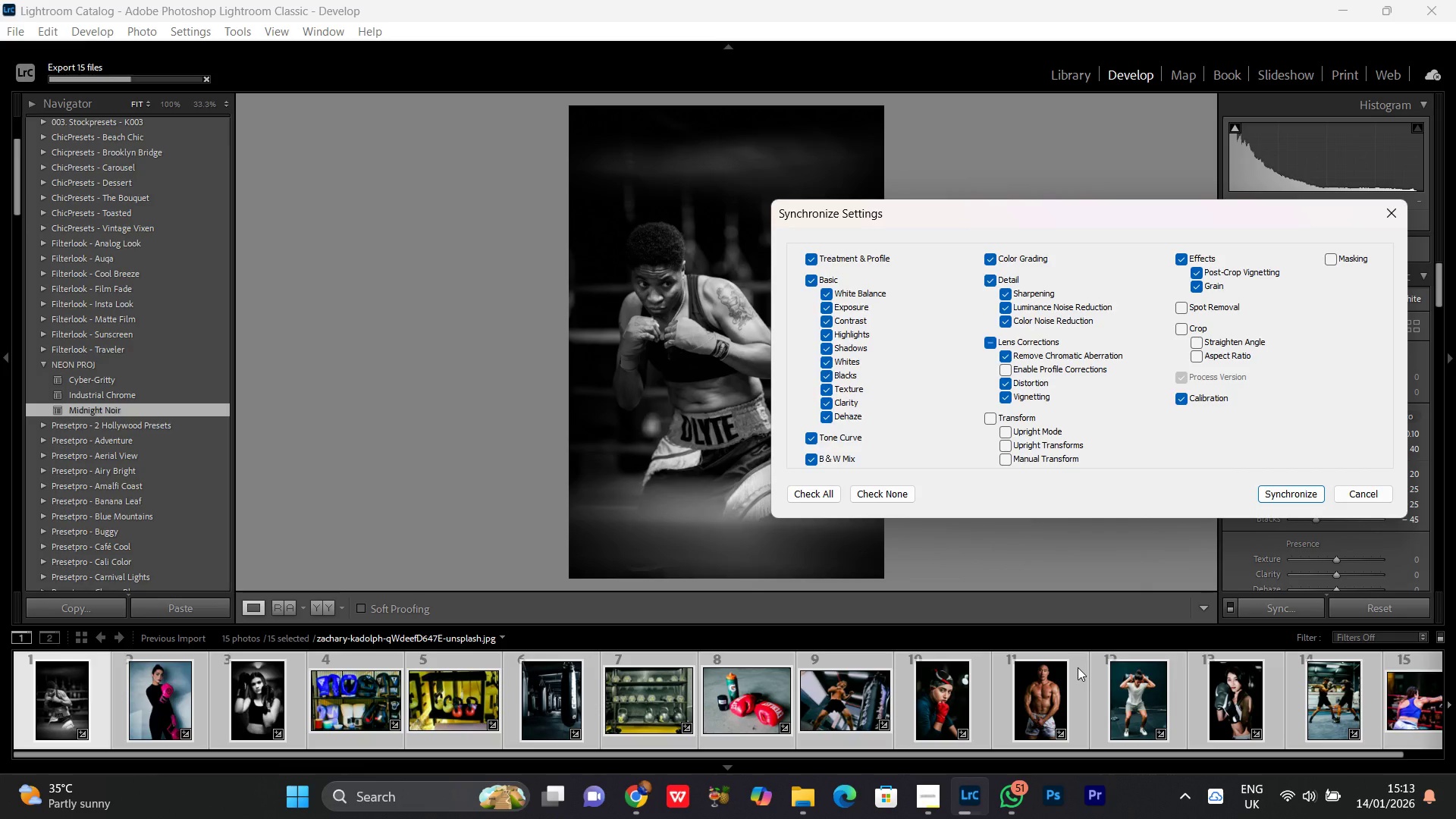 
left_click([1286, 494])
 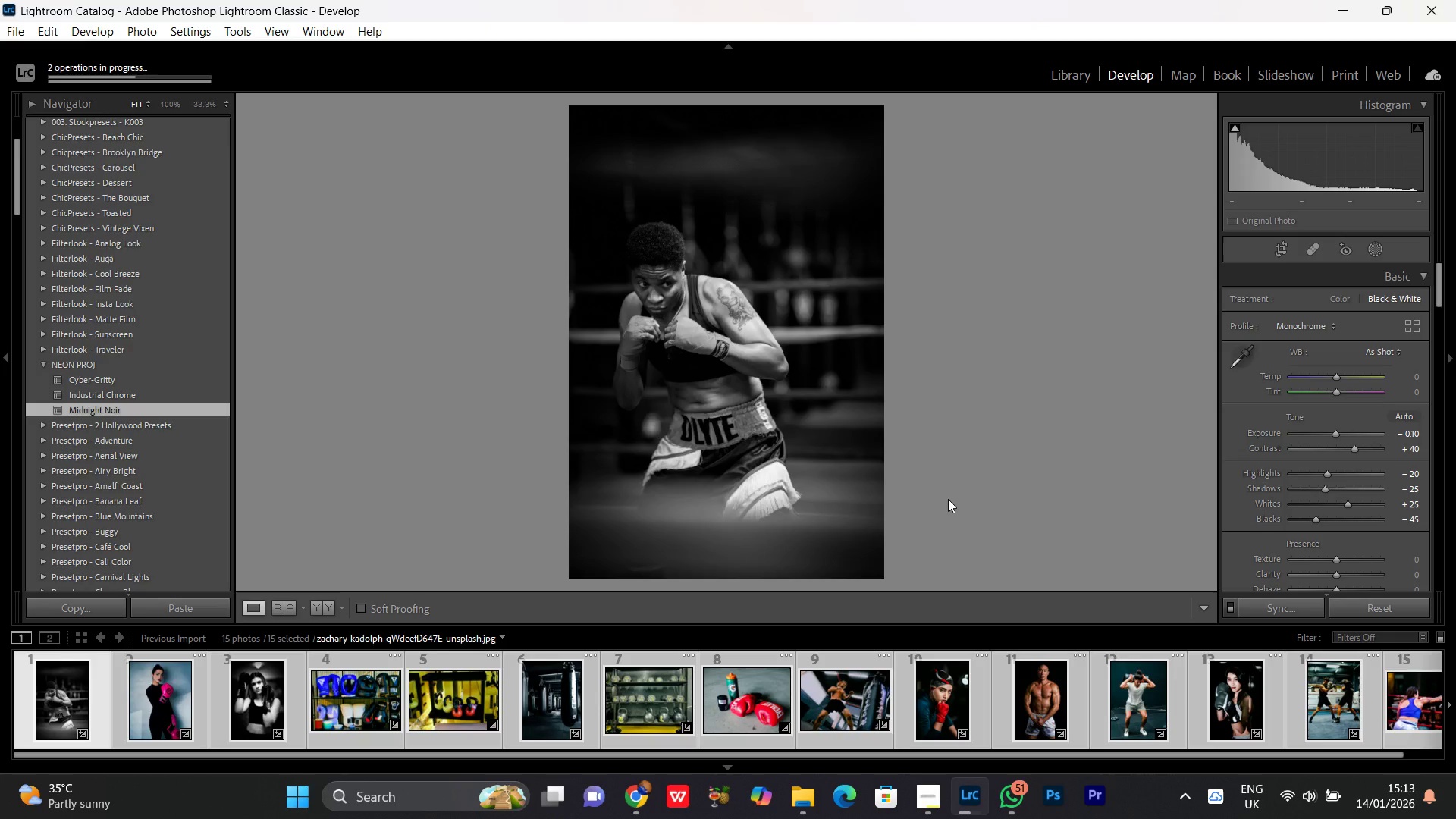 
hold_key(key=ControlLeft, duration=1.36)
left_click([364, 704])
 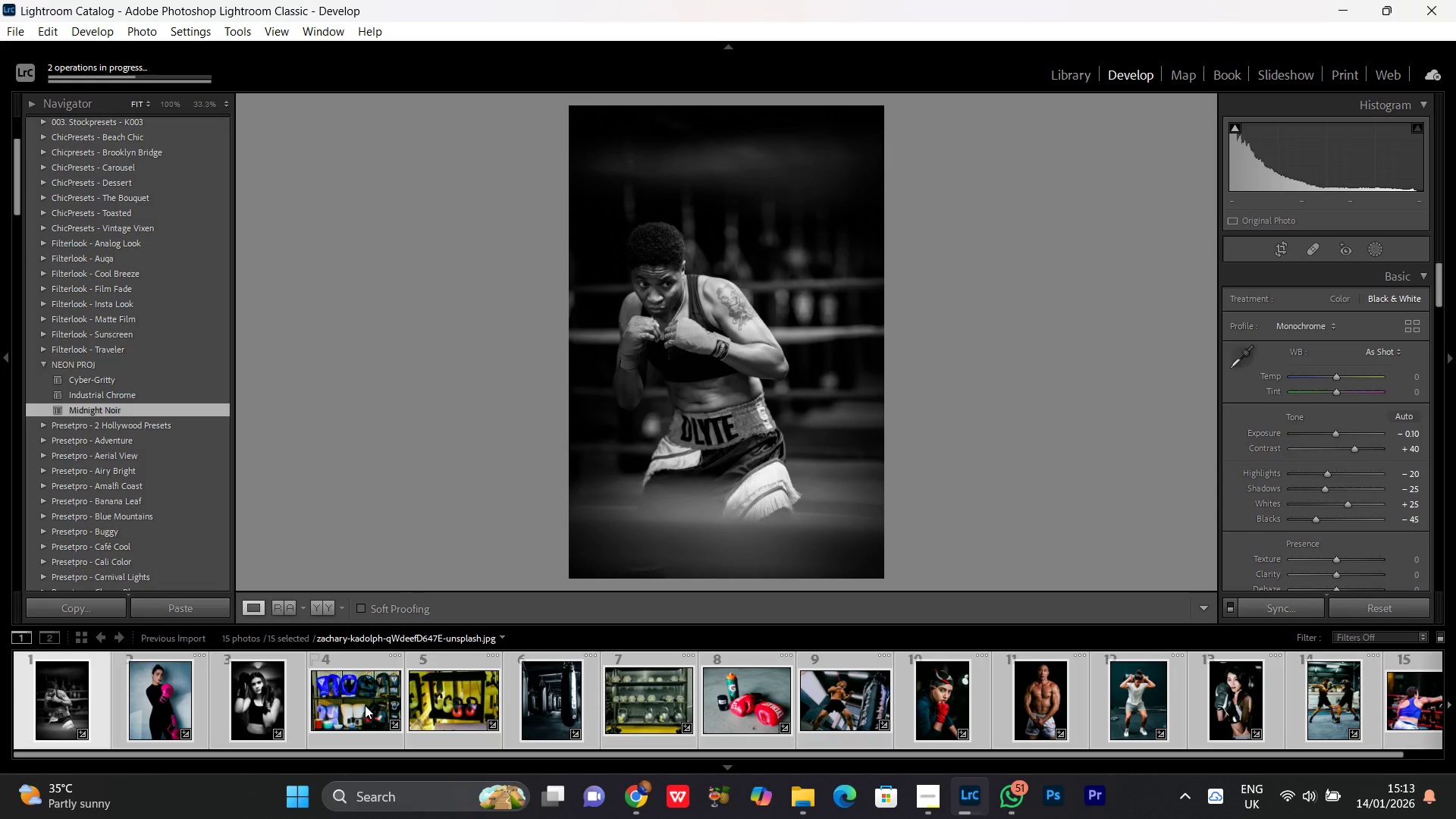 
left_click([677, 272])
 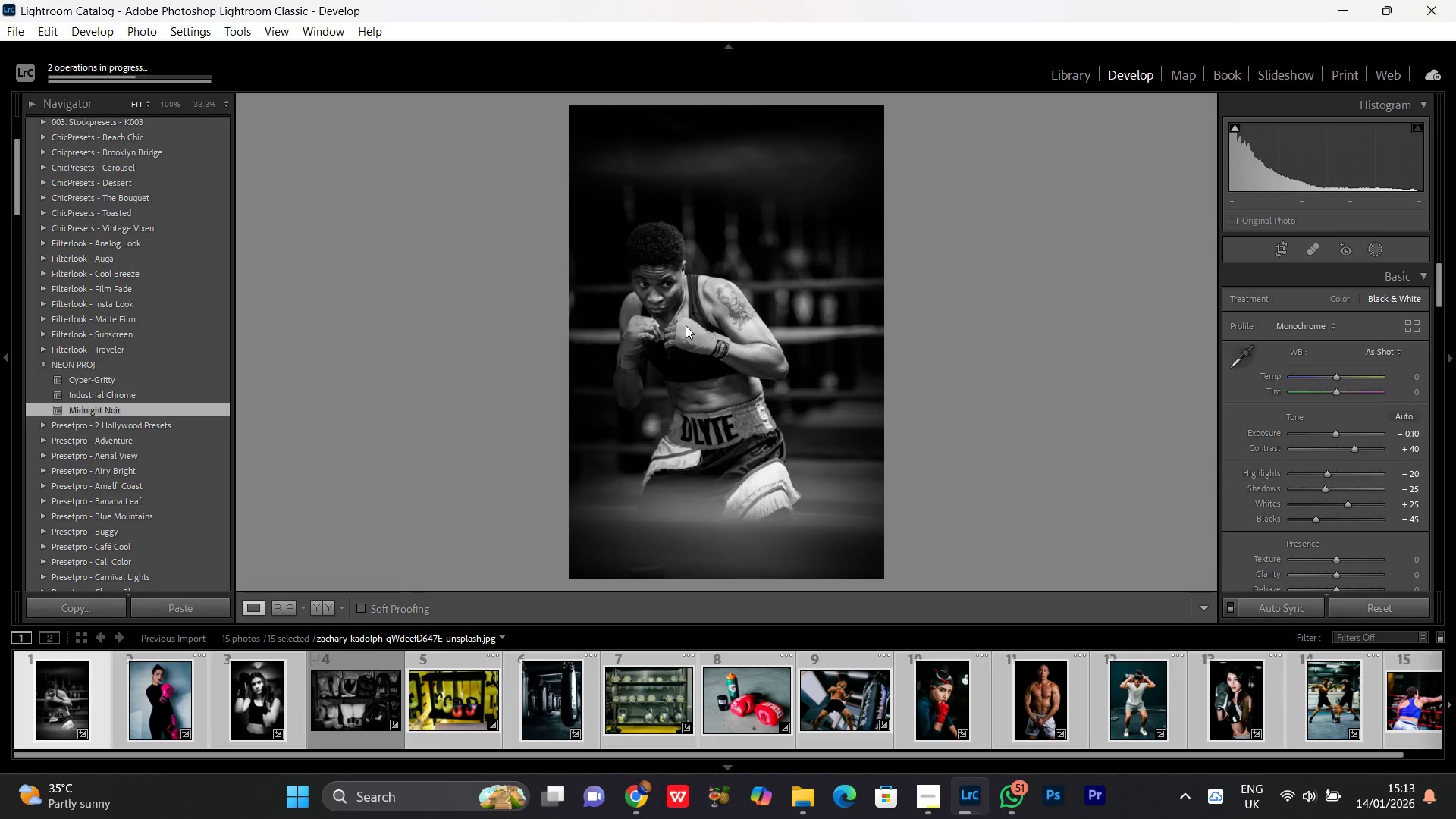 
left_click([360, 709])
 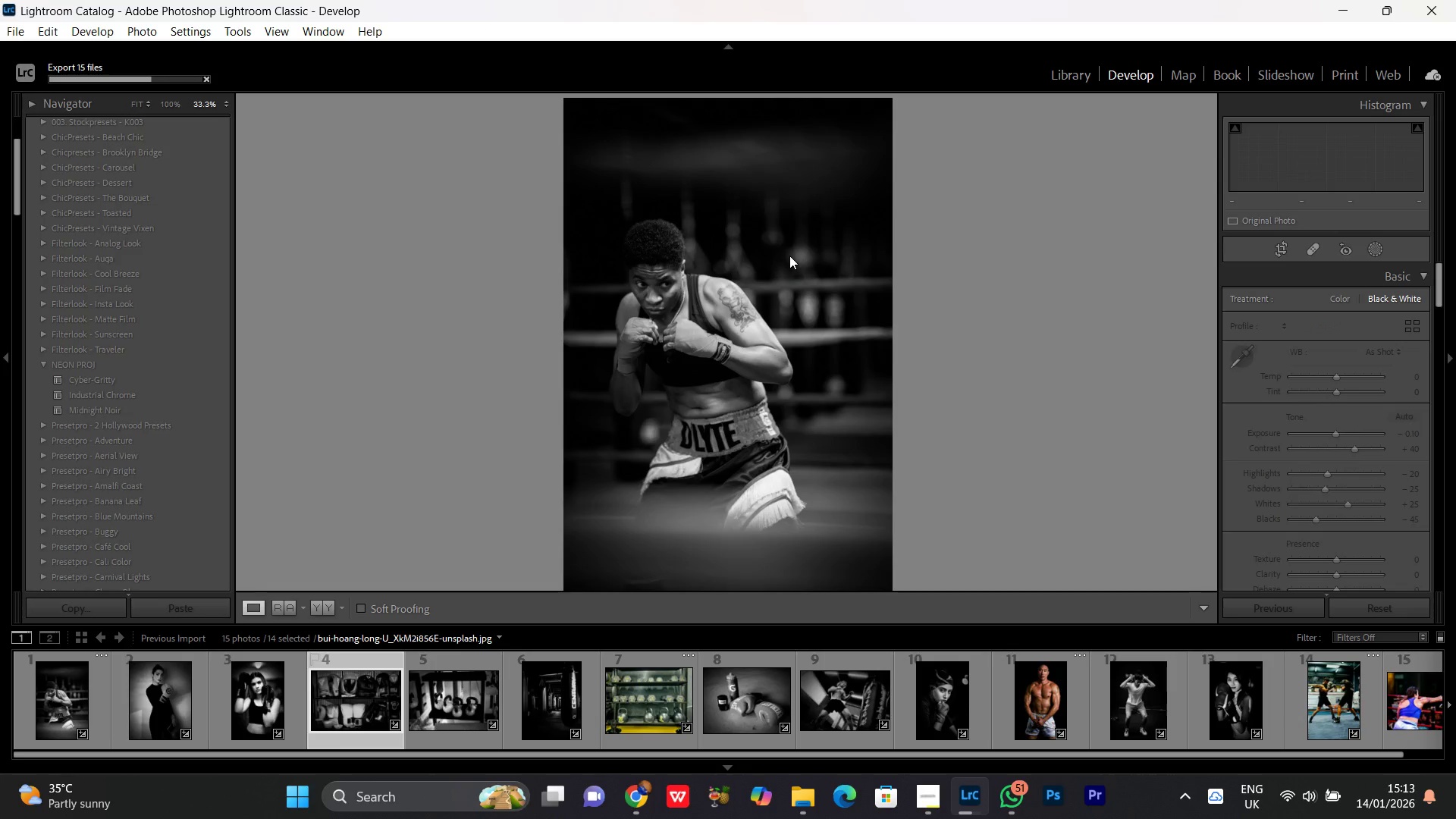 
left_click([685, 288])
 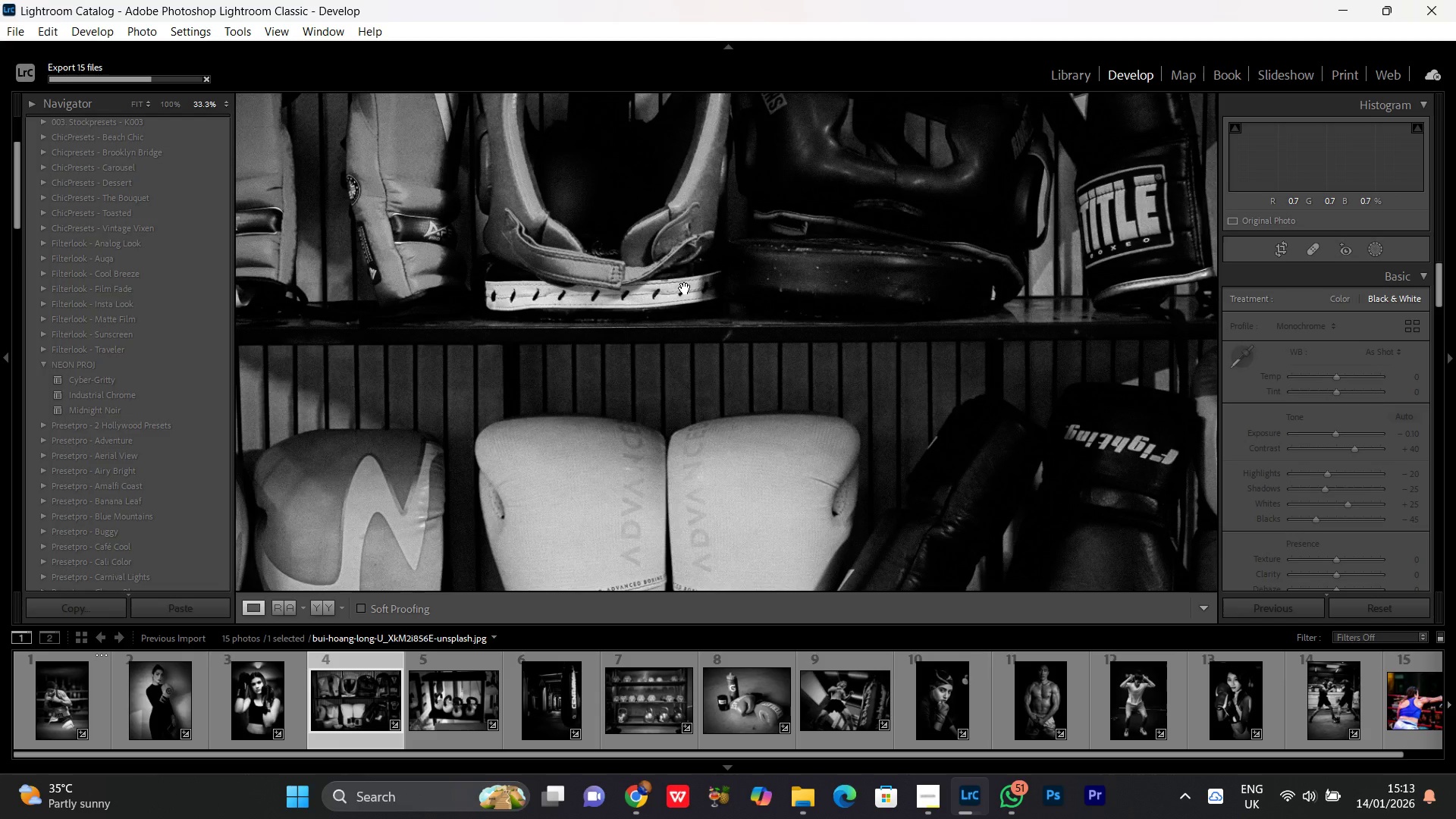 
left_click([749, 372])
 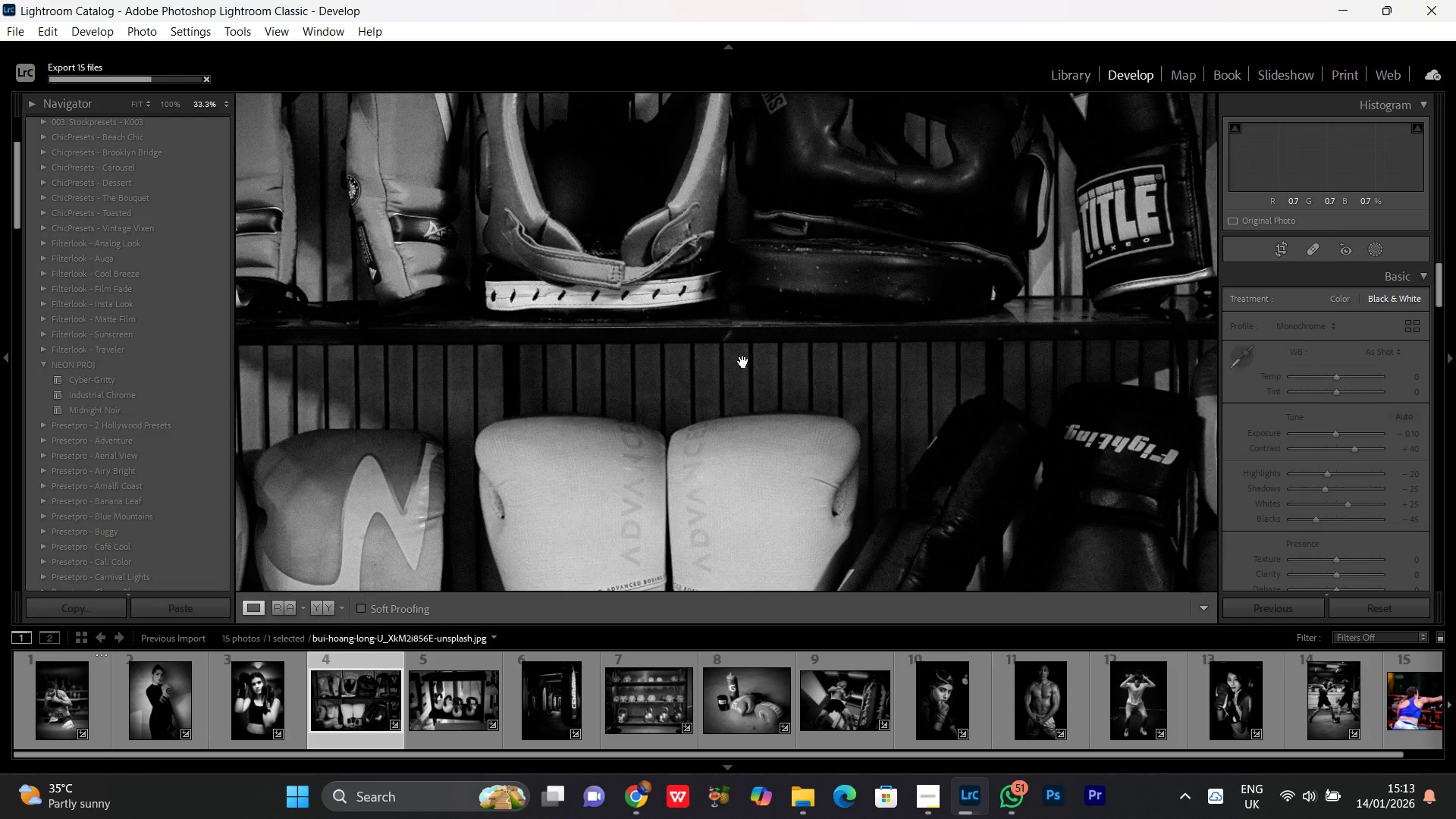 
left_click([786, 372])
 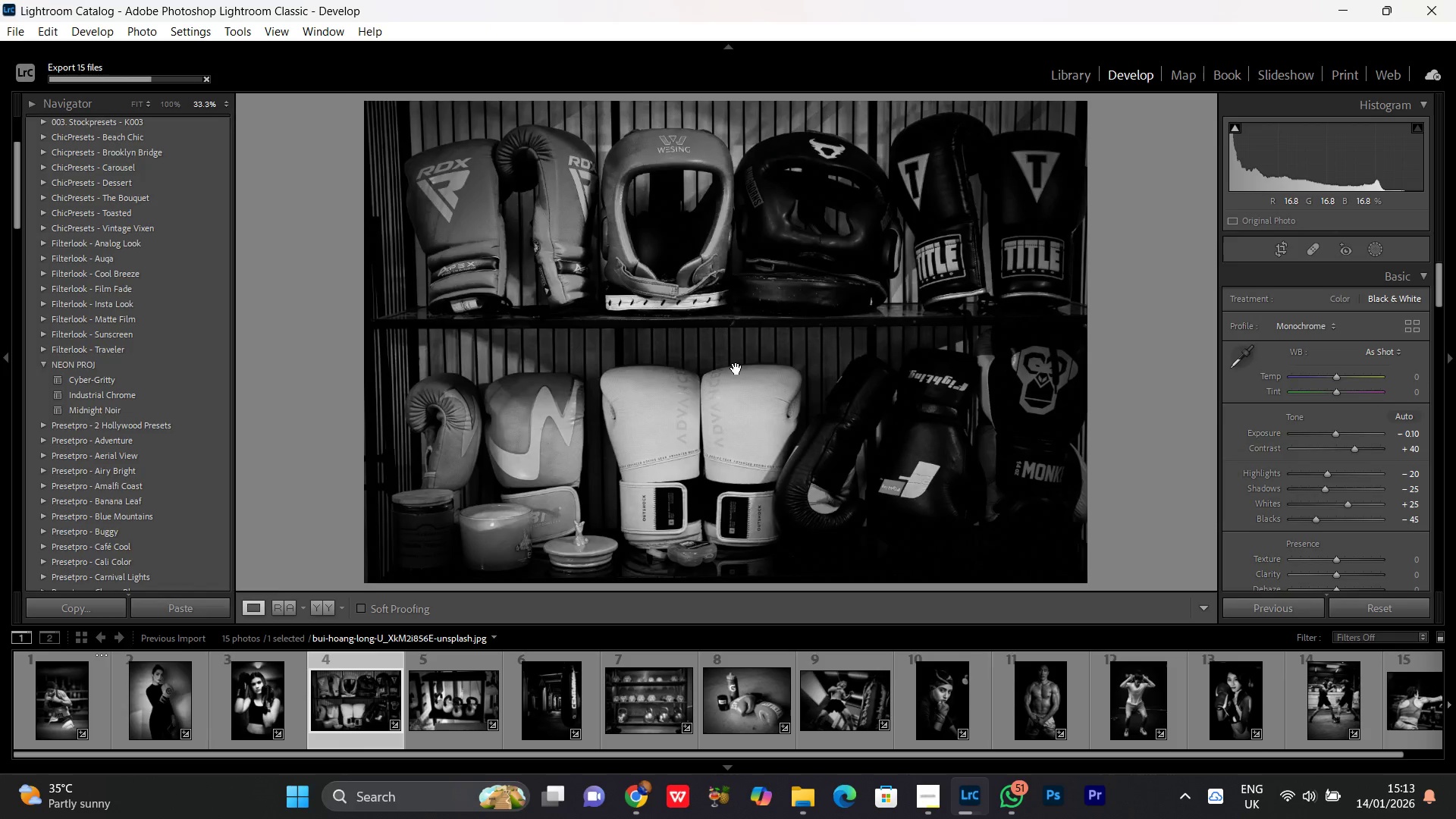 
left_click_drag(start_coordinate=[900, 422], to_coordinate=[900, 413])
 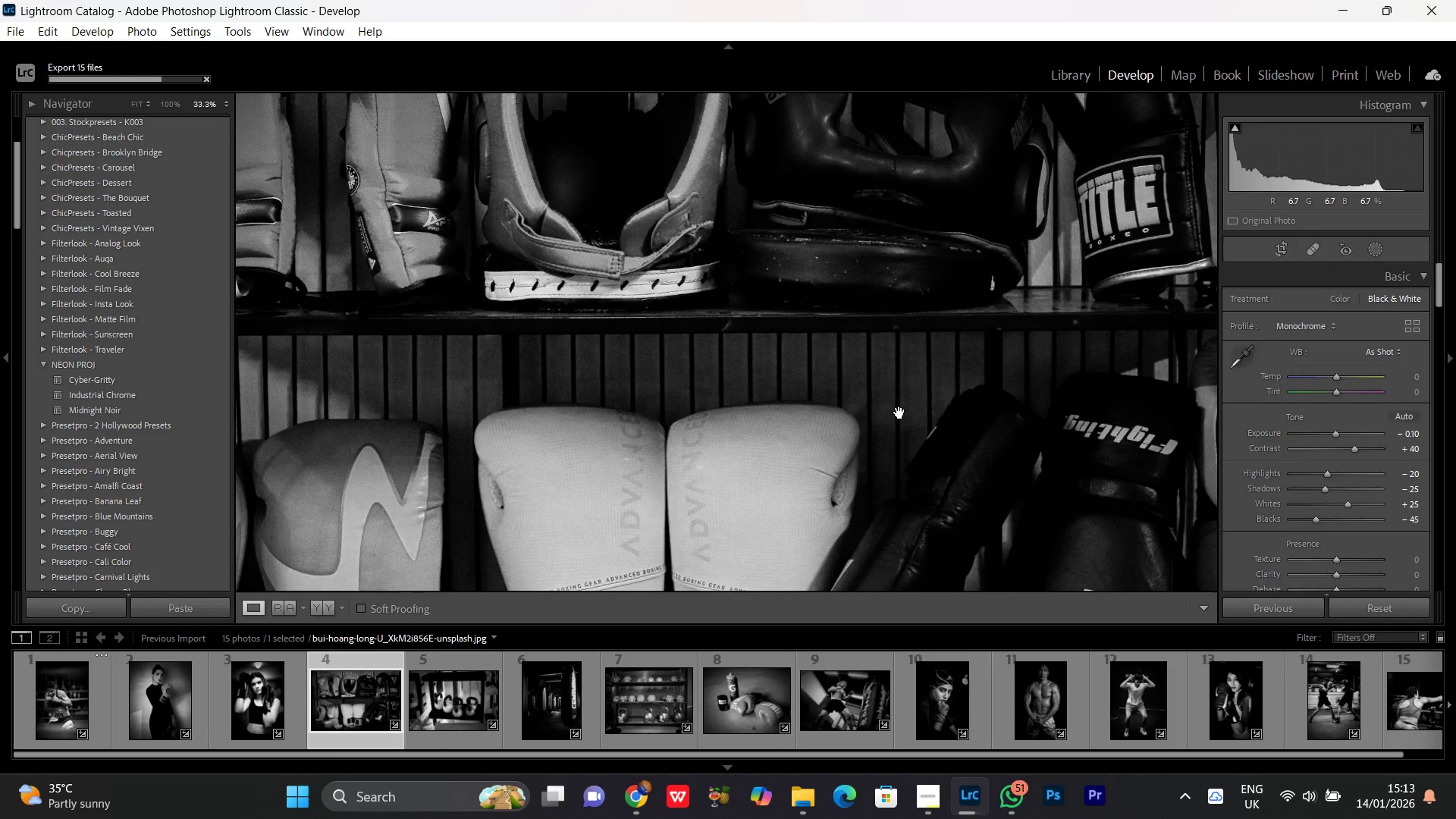 
left_click([899, 413])
 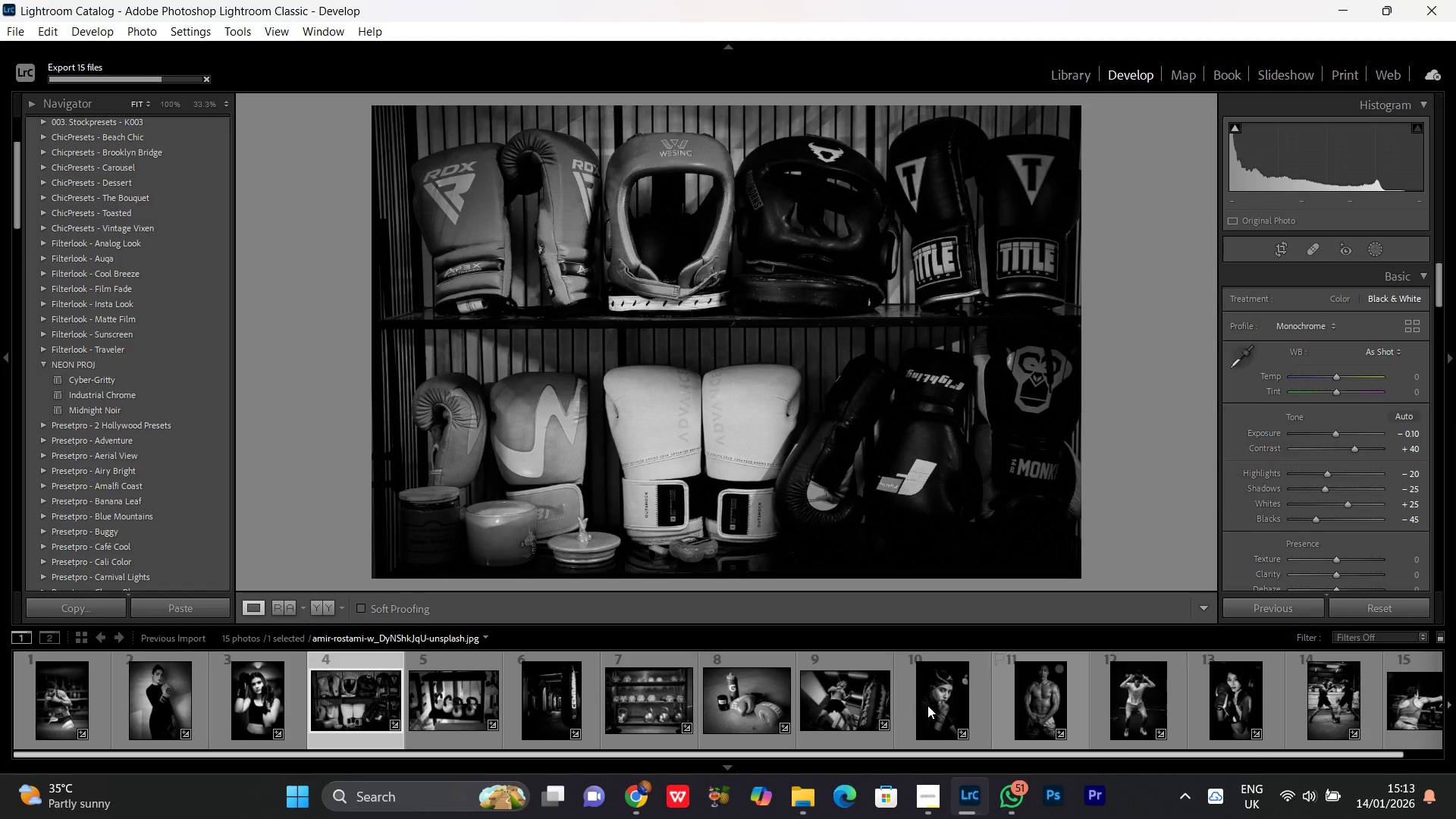 
wait(8.92)
 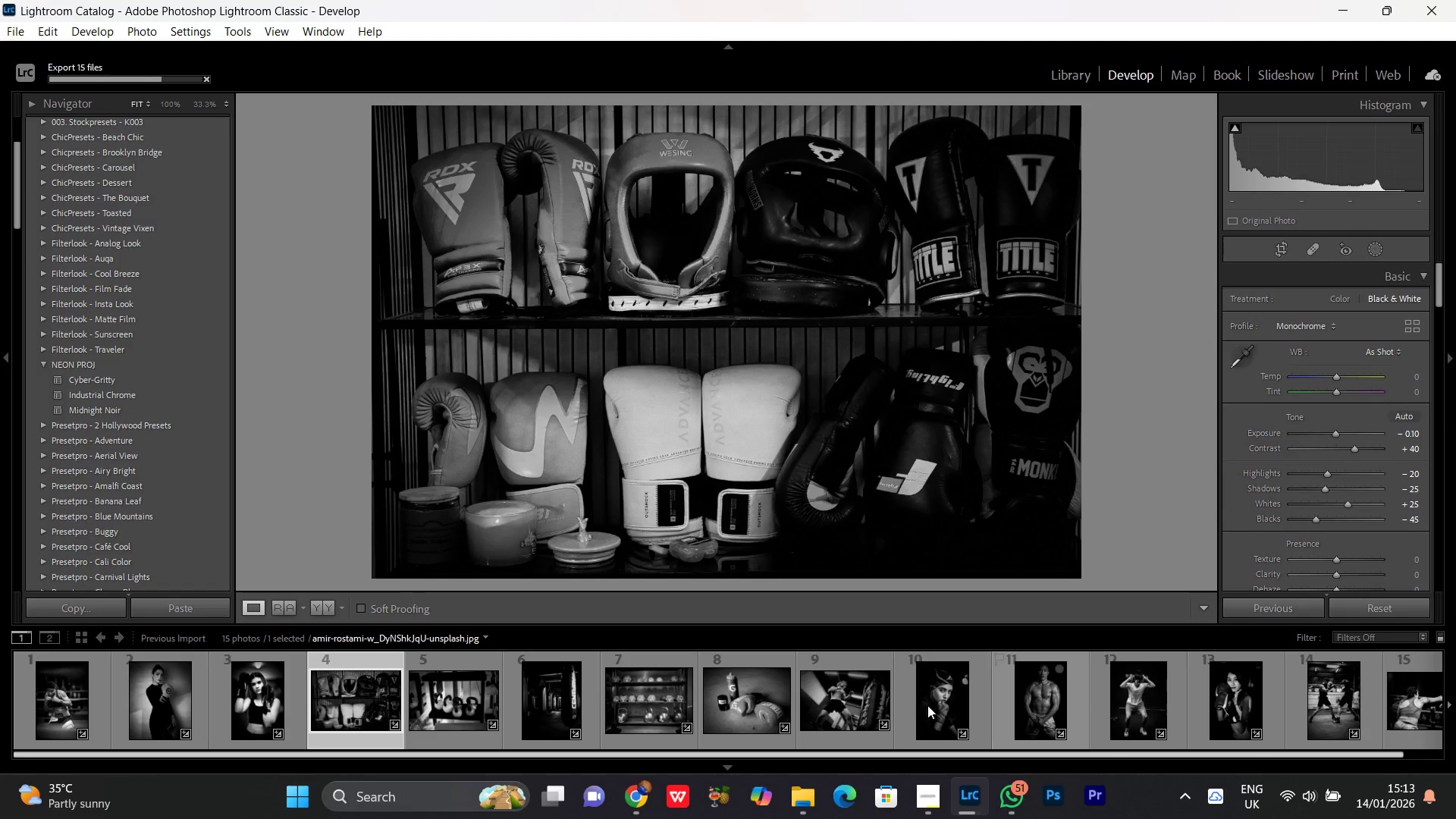 
left_click([939, 704])
 